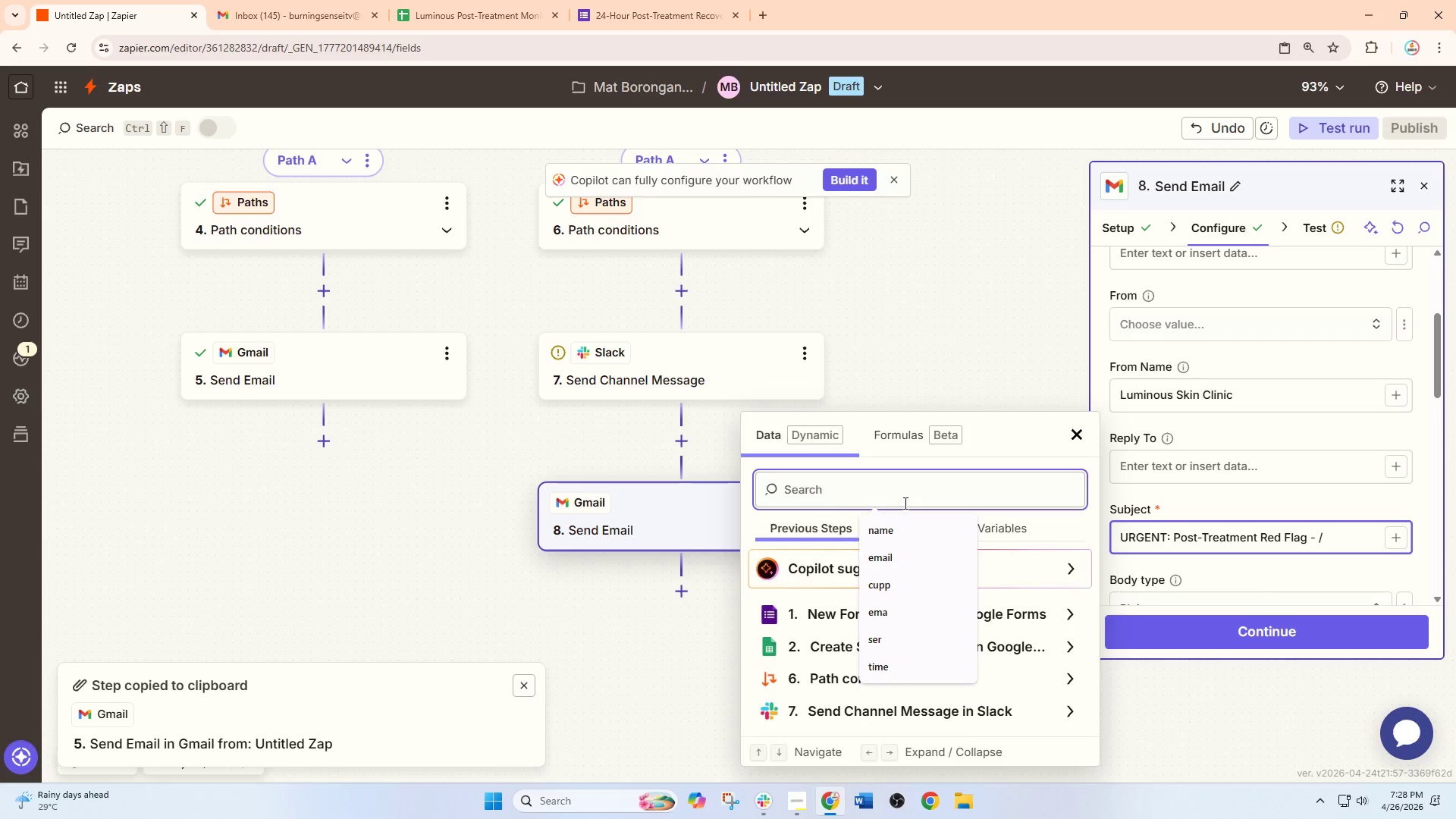 
type(name)
 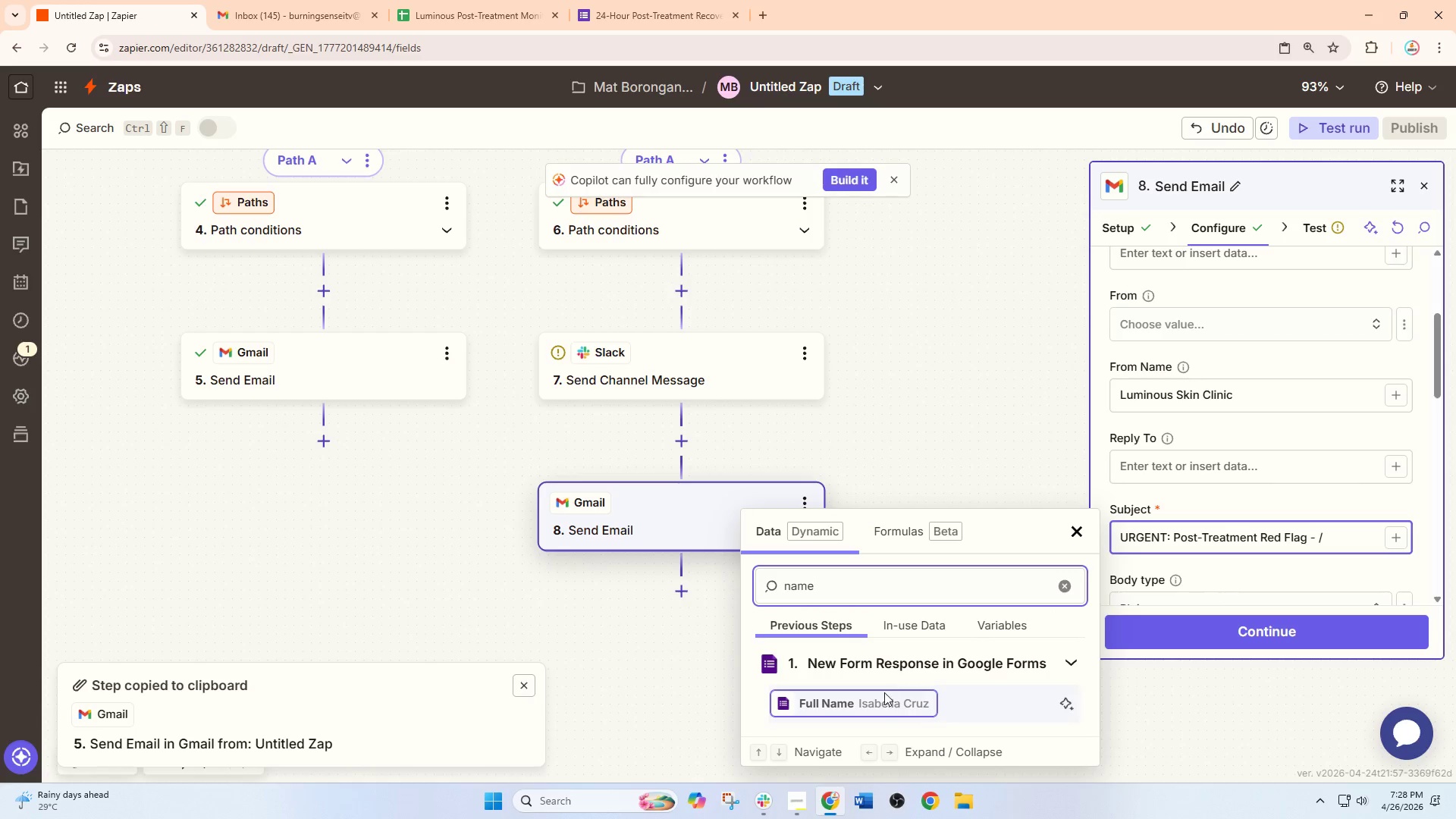 
left_click([882, 700])
 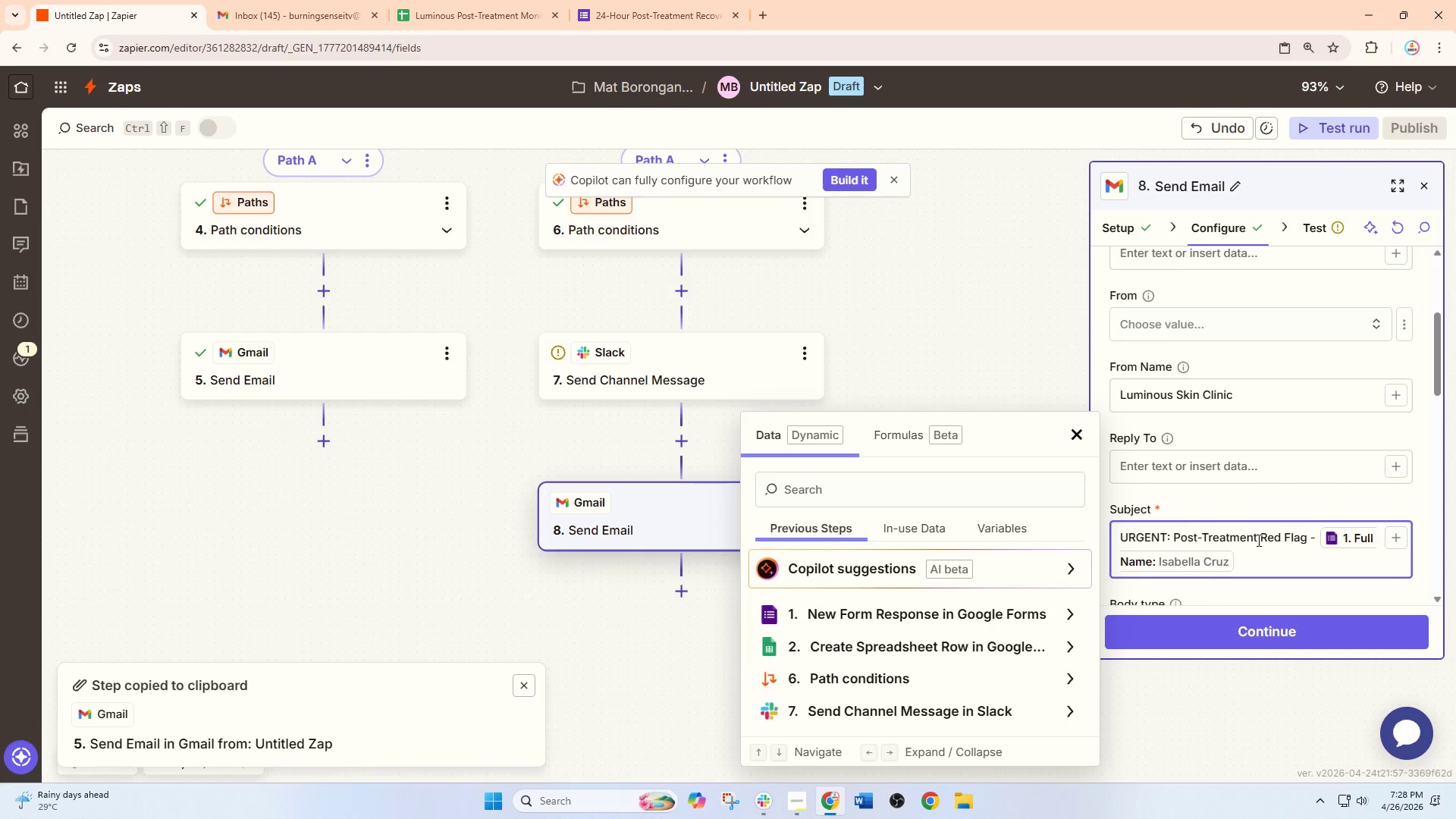 
scroll: coordinate [1218, 499], scroll_direction: down, amount: 3.0
 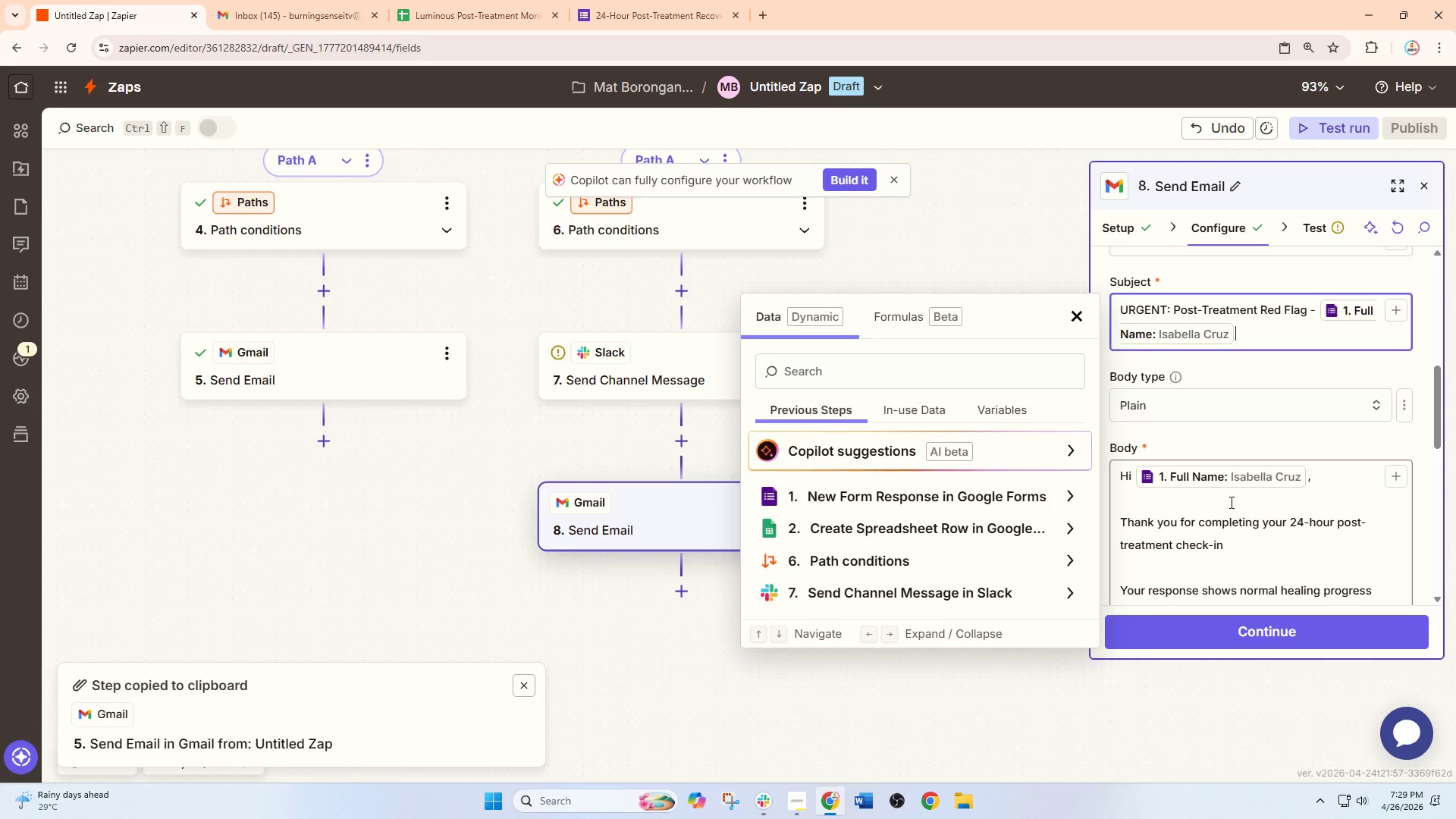 
left_click([1235, 510])
 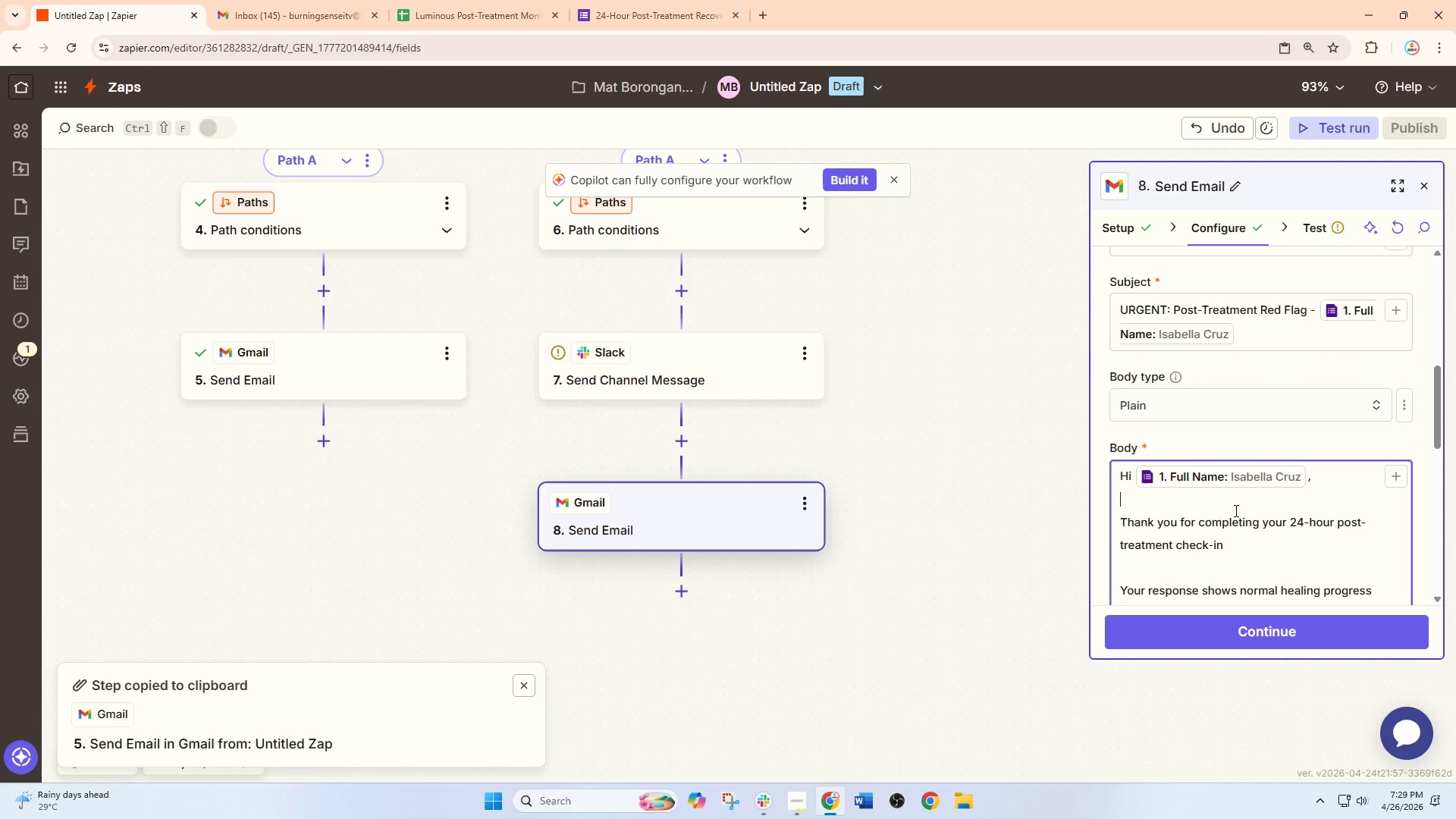 
key(Control+A)
 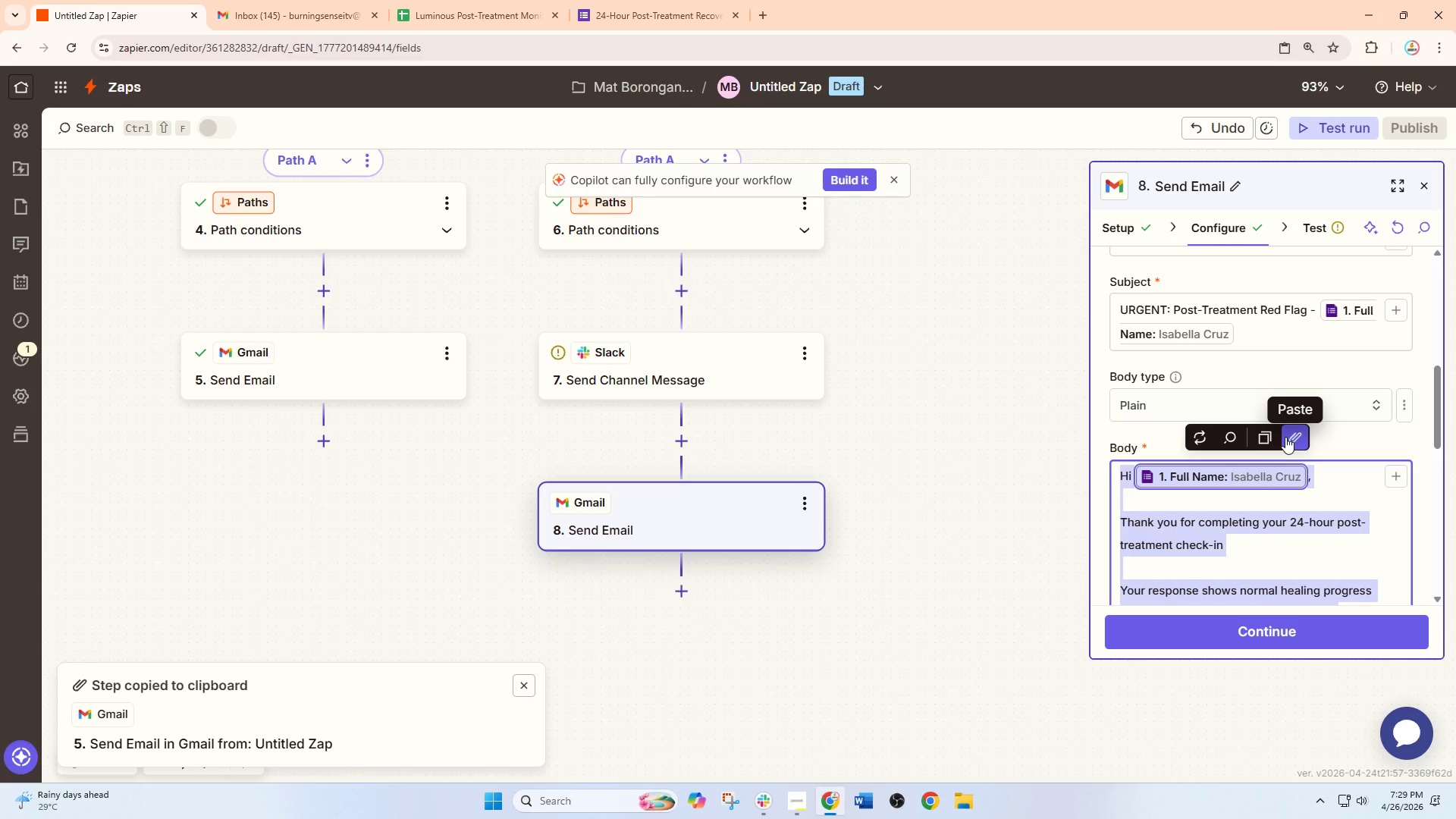 
wait(17.38)
 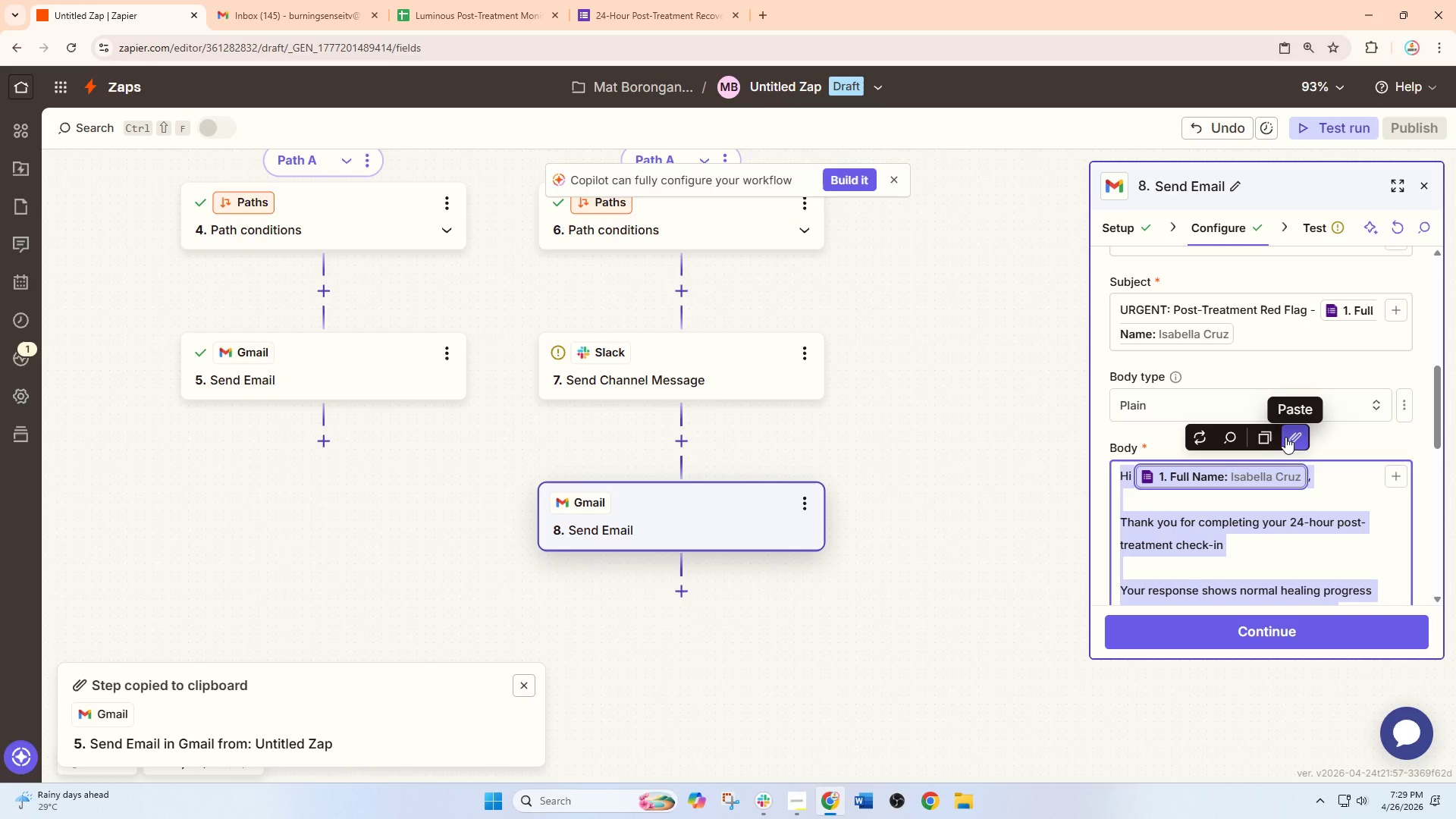 
type(Immedda)
key(Backspace)
key(Backspace)
type(iate )
 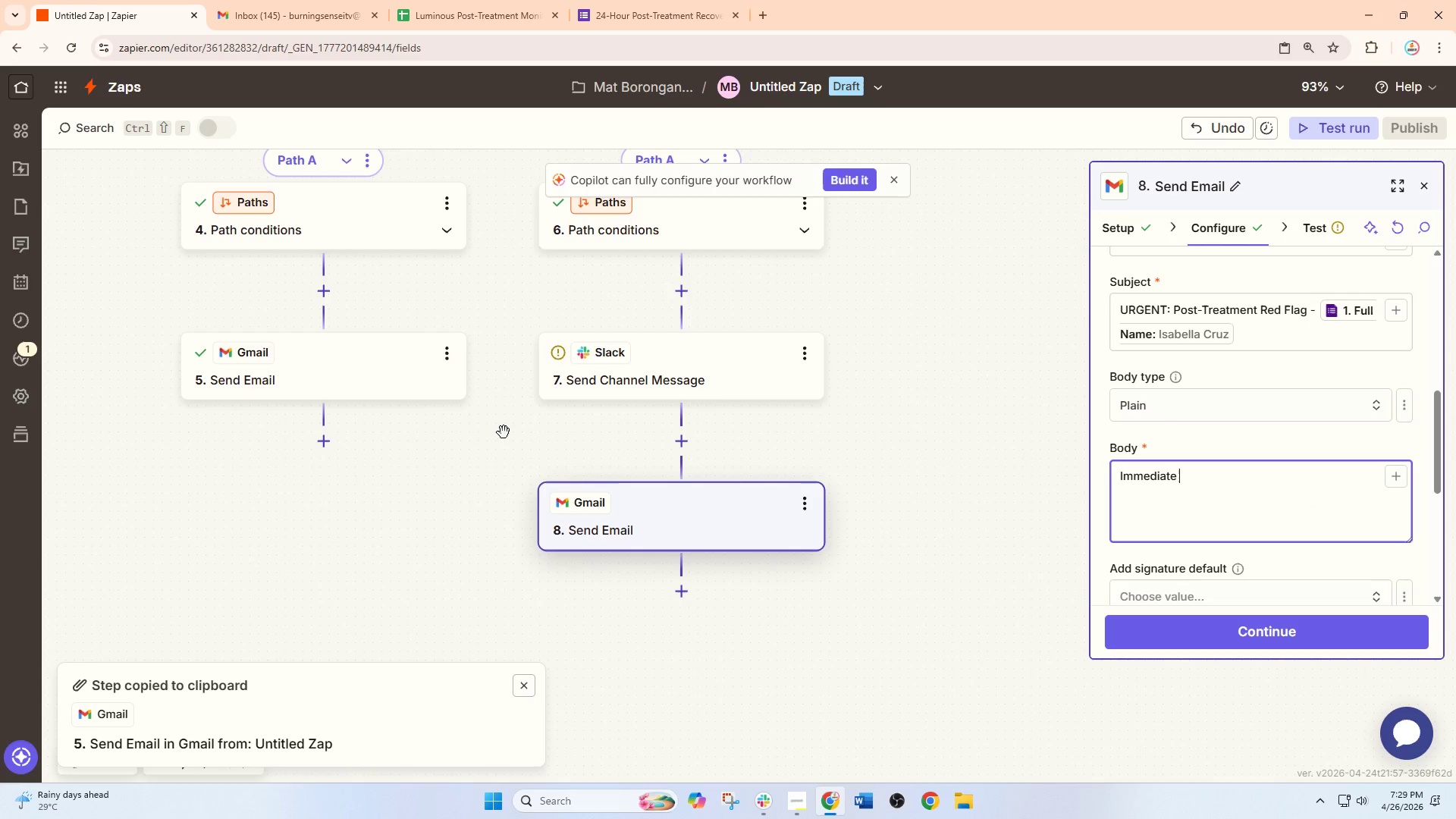 
left_click([369, 384])
 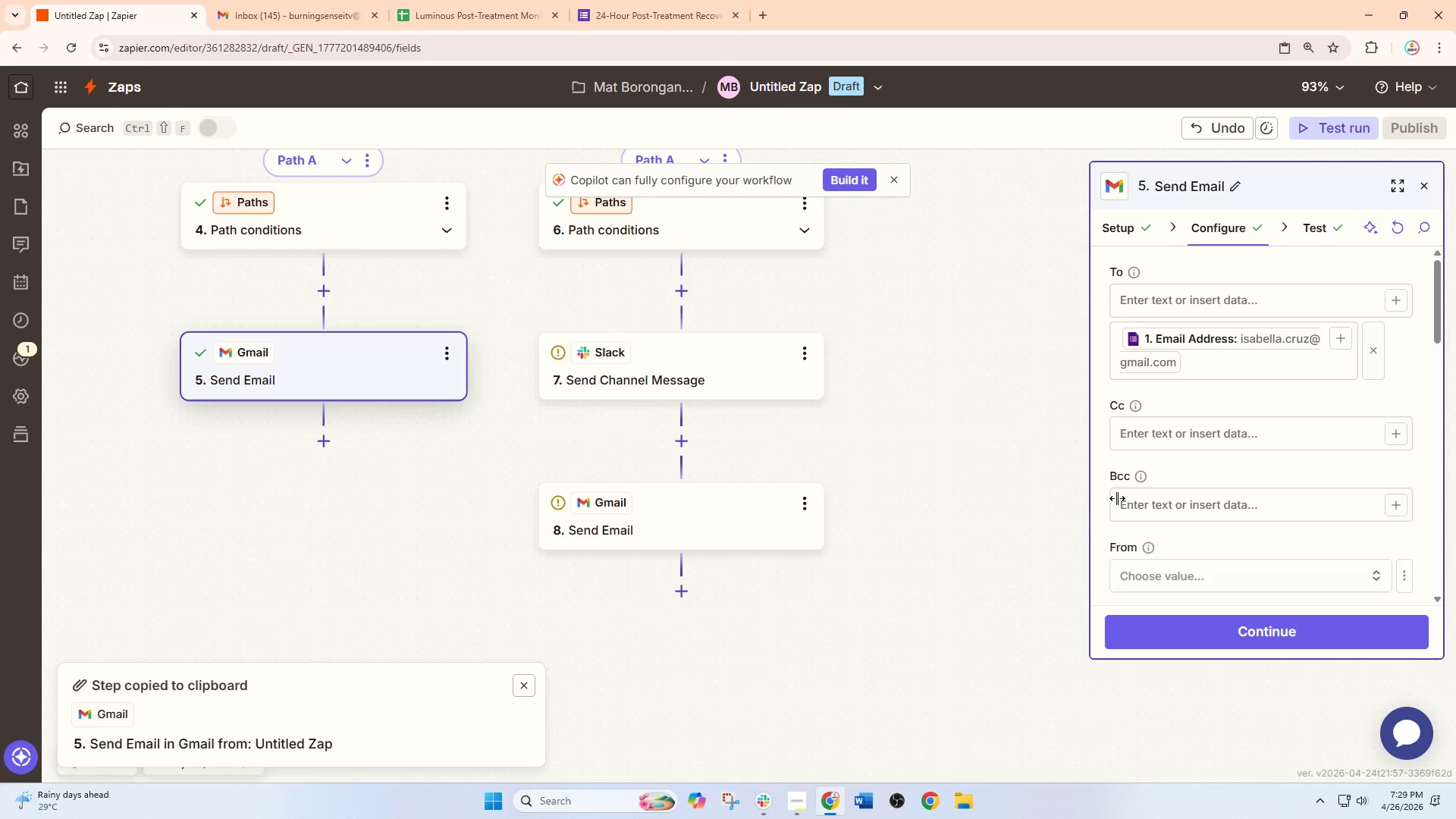 
scroll: coordinate [1244, 479], scroll_direction: down, amount: 9.0
 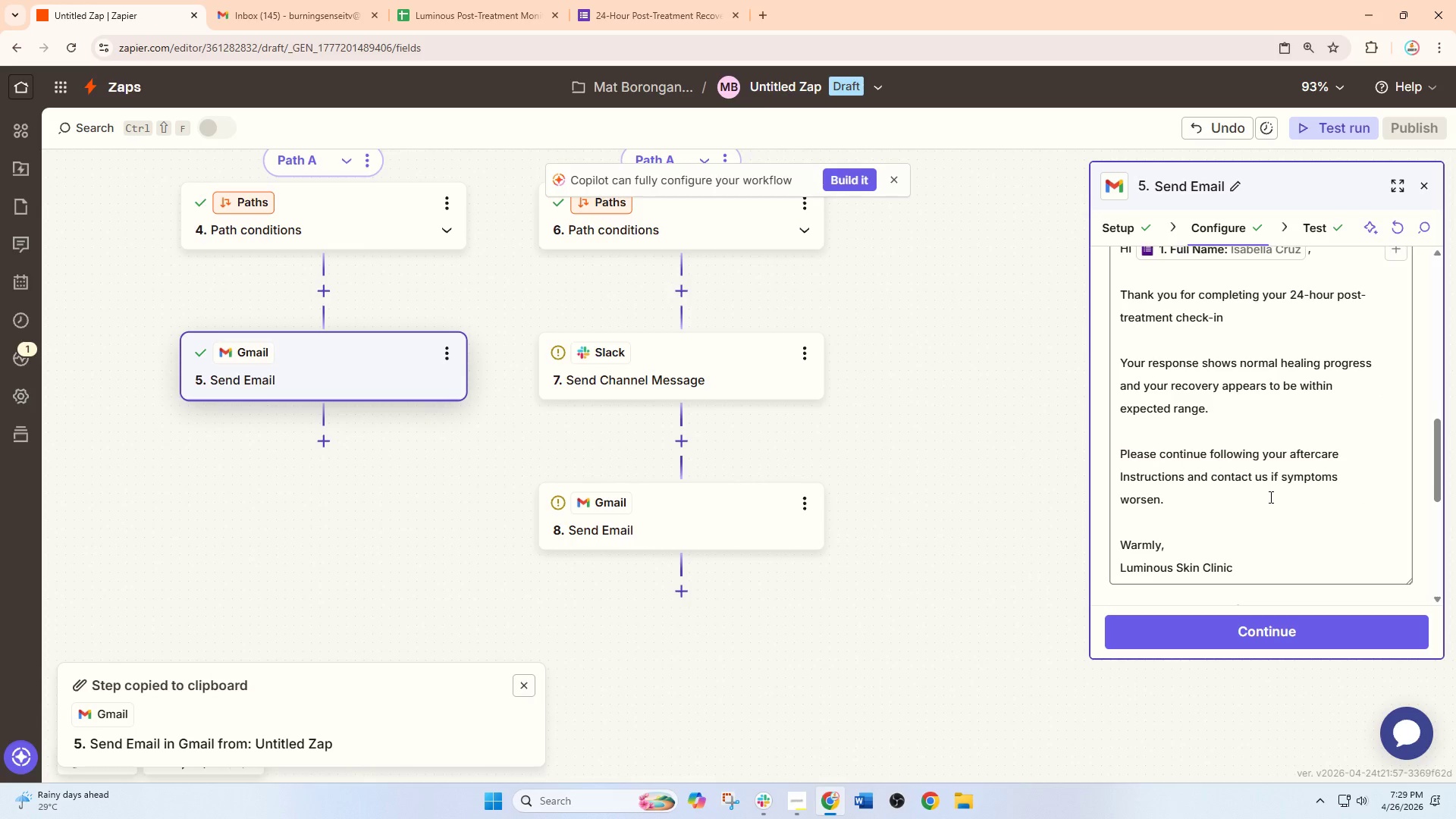 
scroll: coordinate [1269, 497], scroll_direction: none, amount: 0.0
 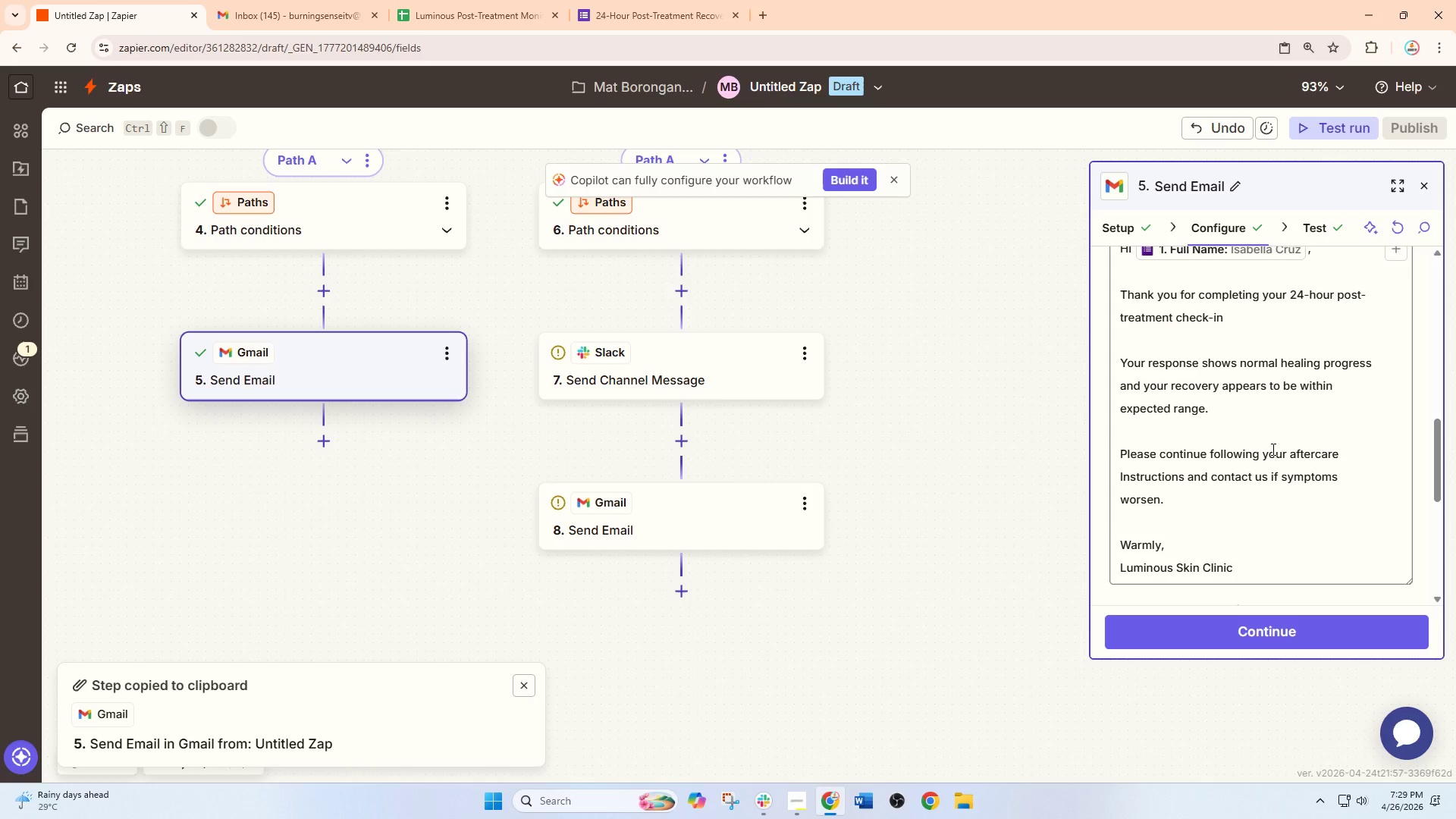 
scroll: coordinate [1273, 438], scroll_direction: up, amount: 3.0
 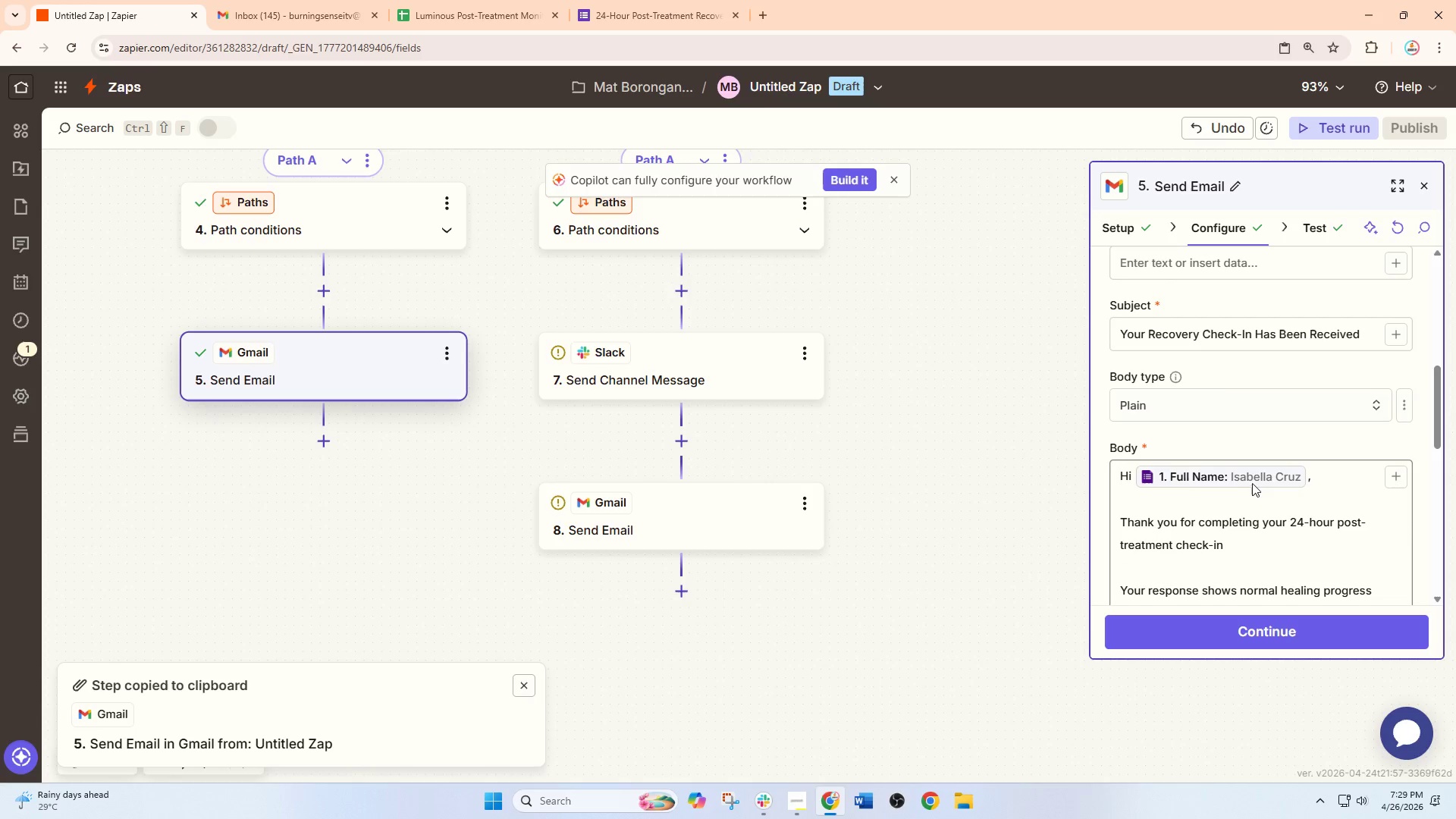 
scroll: coordinate [1127, 497], scroll_direction: down, amount: 1.0
 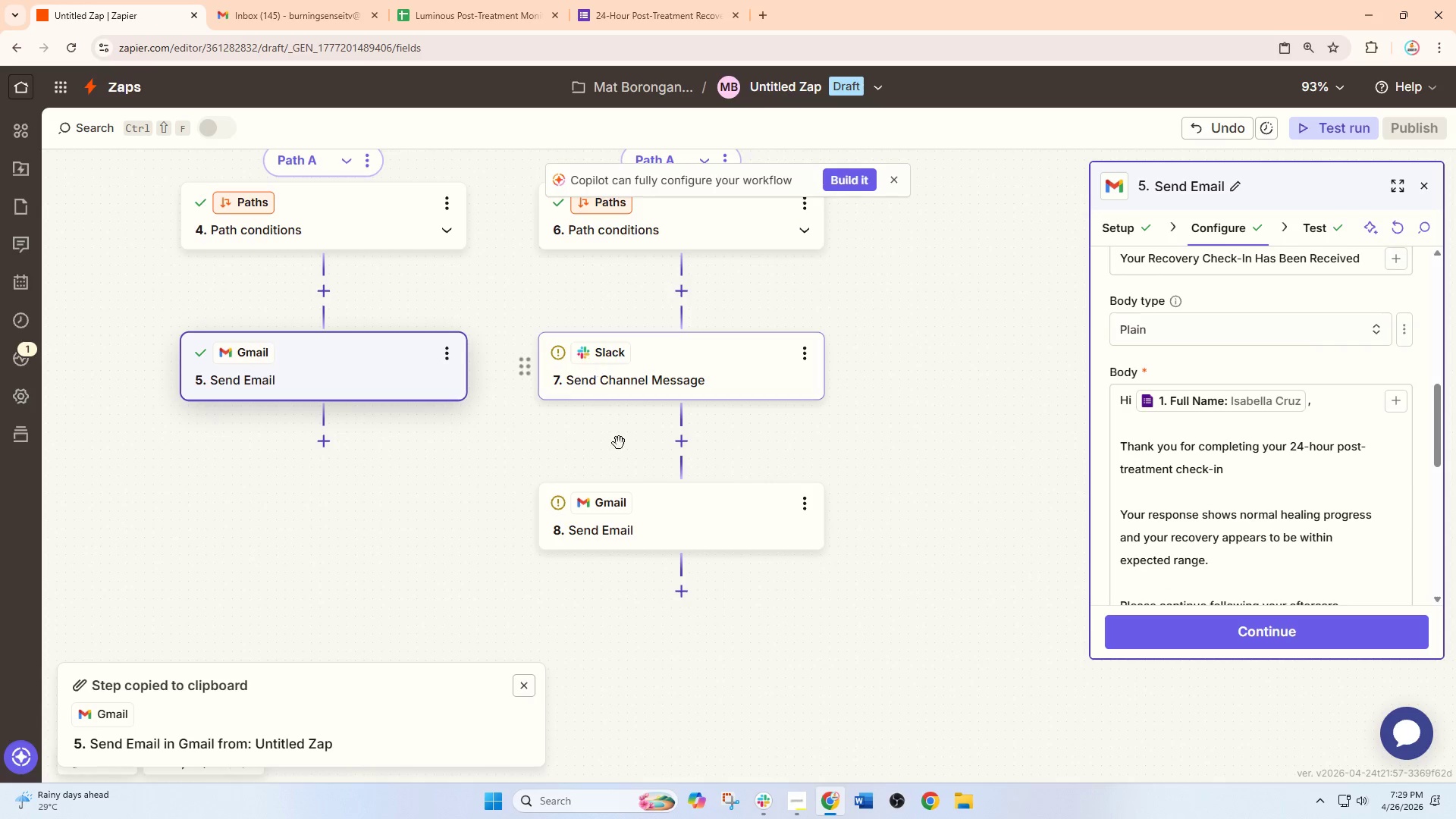 
left_click([642, 499])
 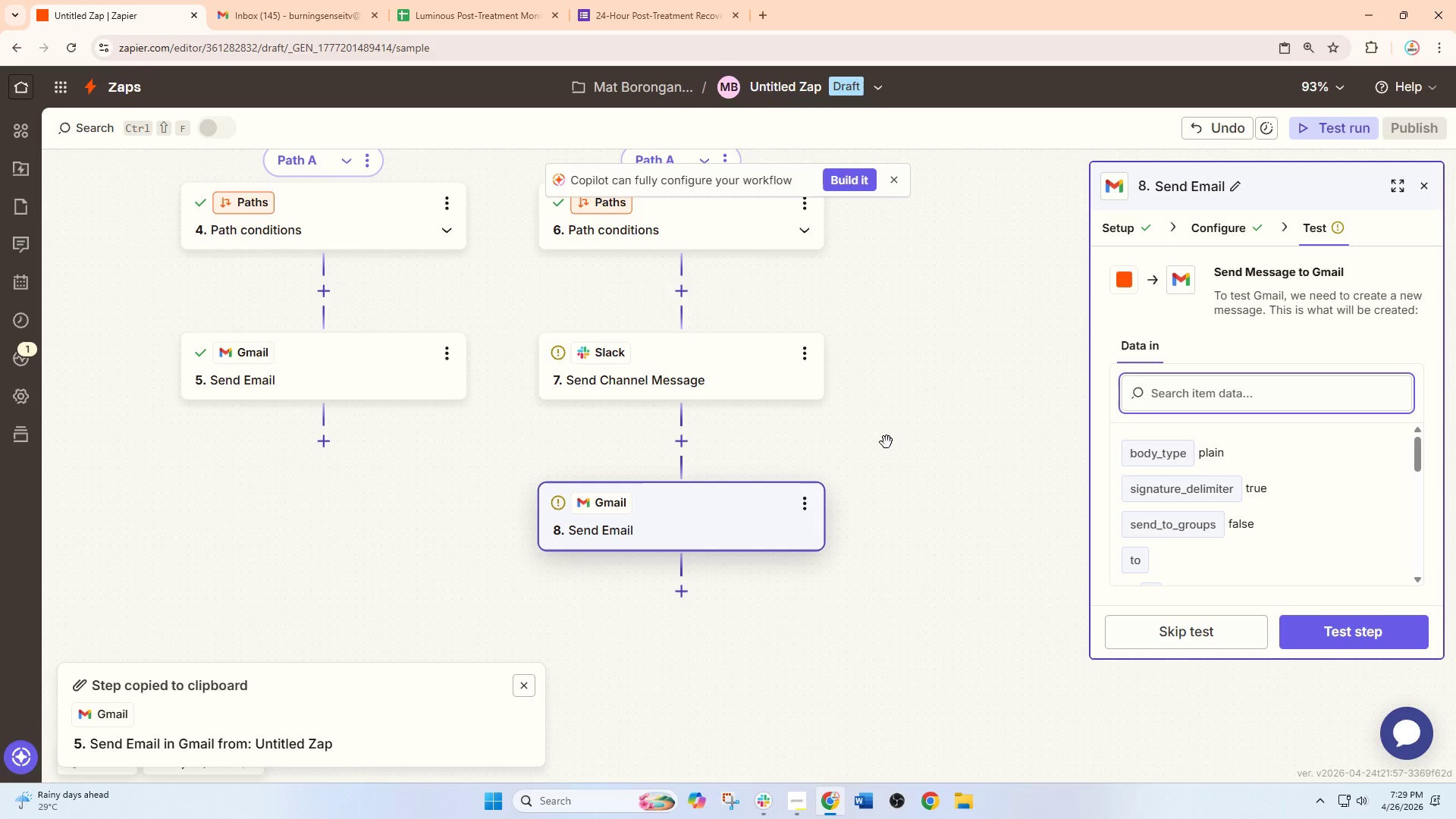 
left_click([782, 367])
 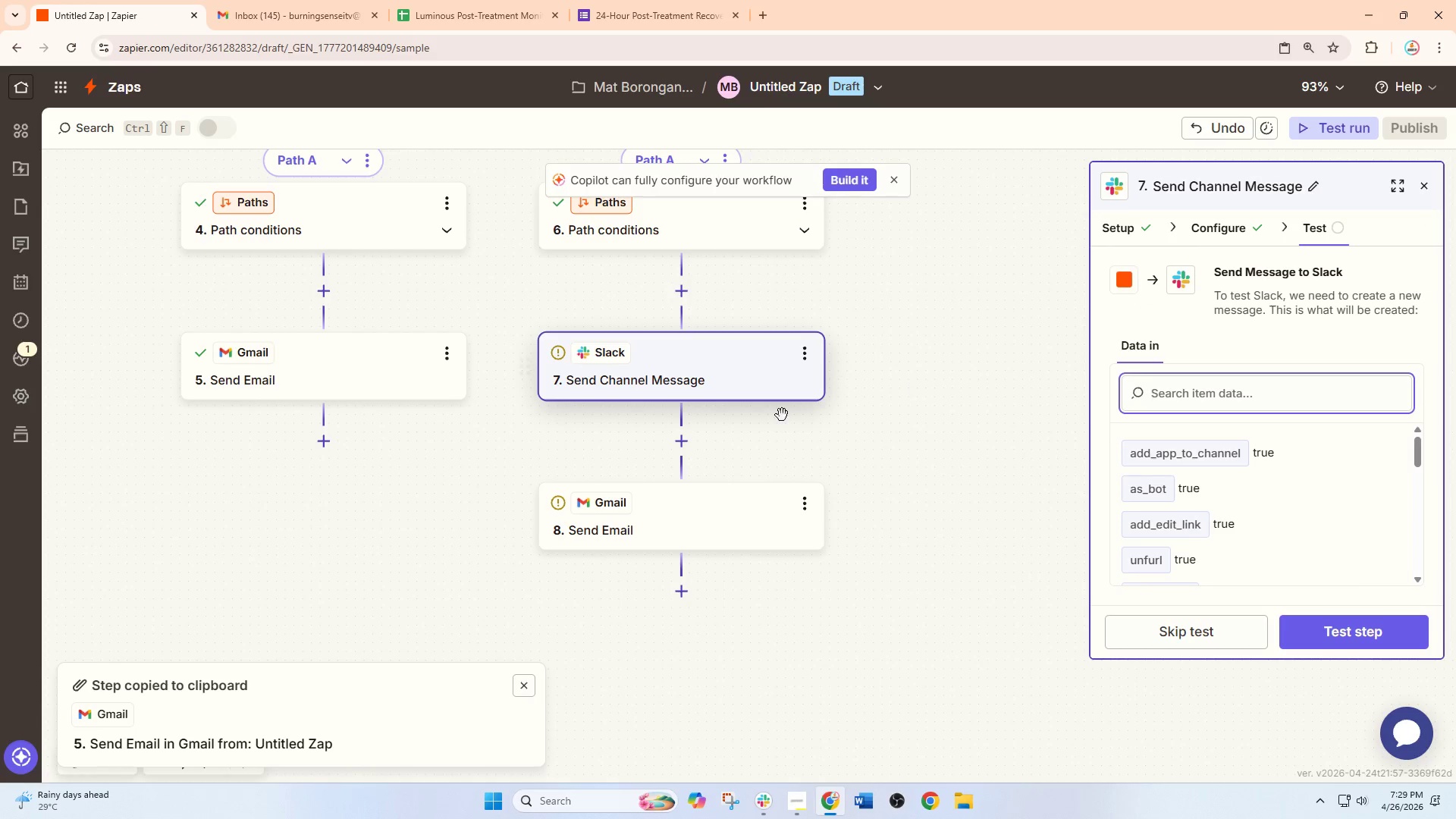 
left_click([730, 524])
 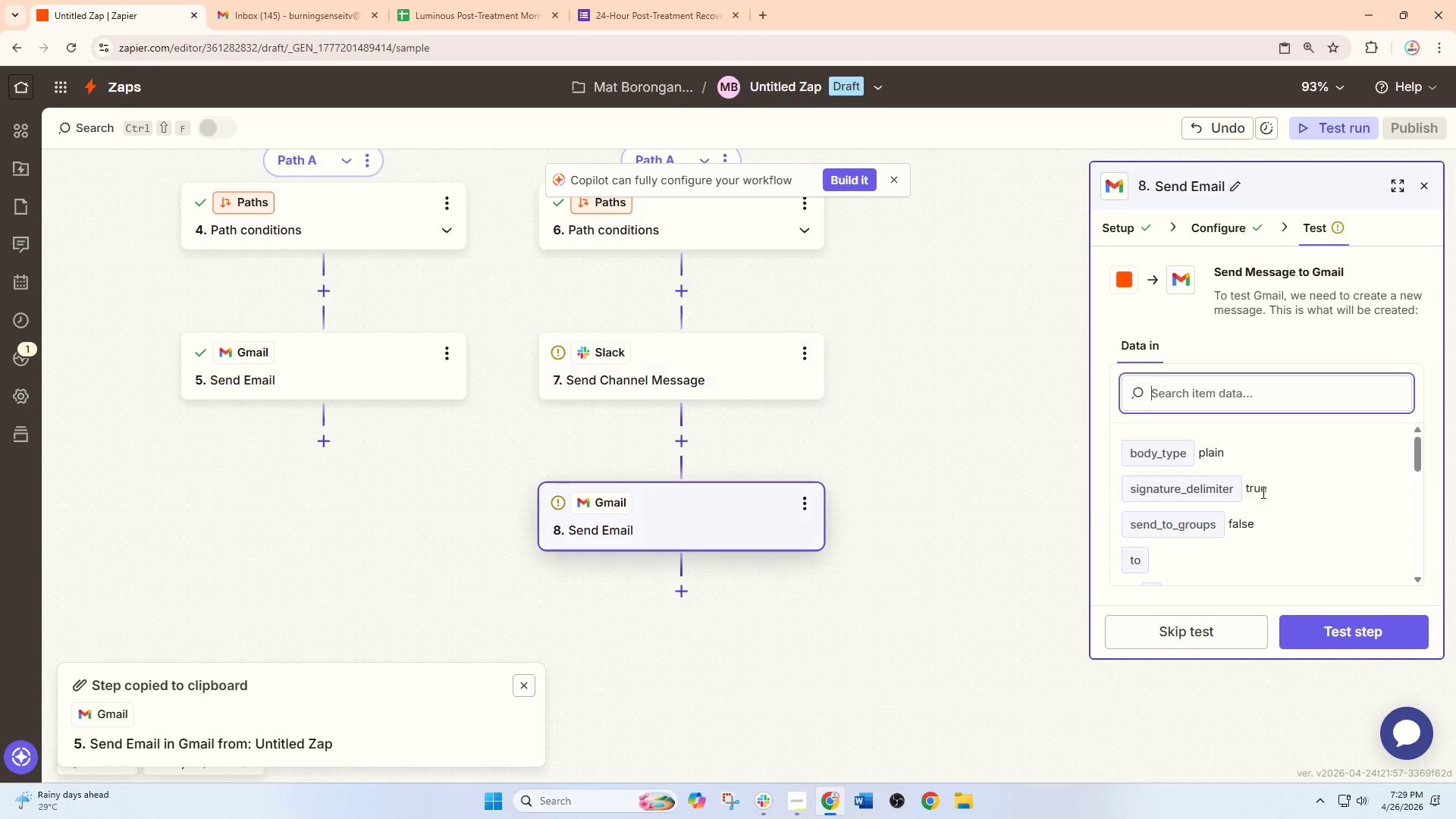 
scroll: coordinate [1267, 492], scroll_direction: down, amount: 10.0
 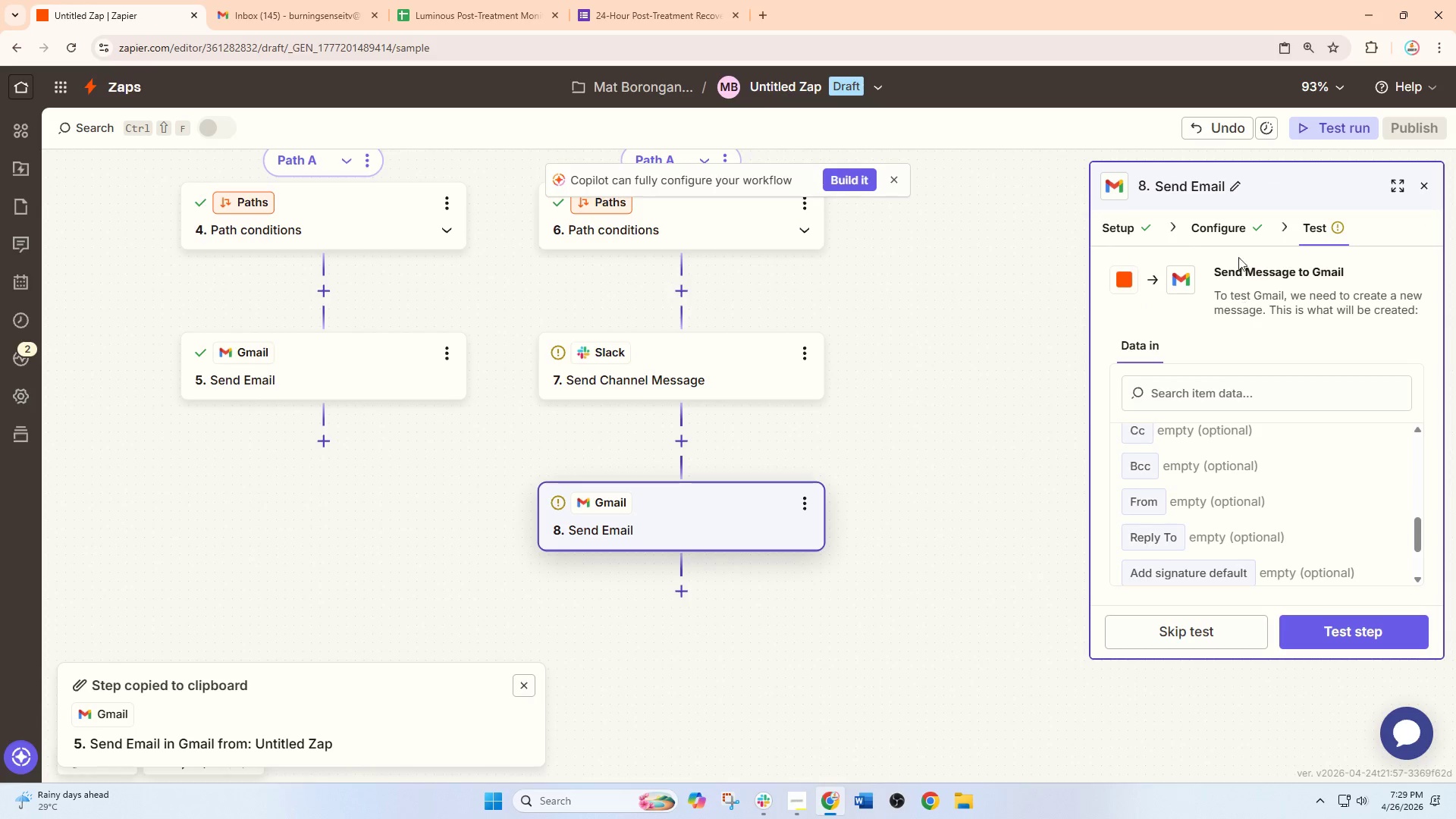 
left_click([1225, 212])
 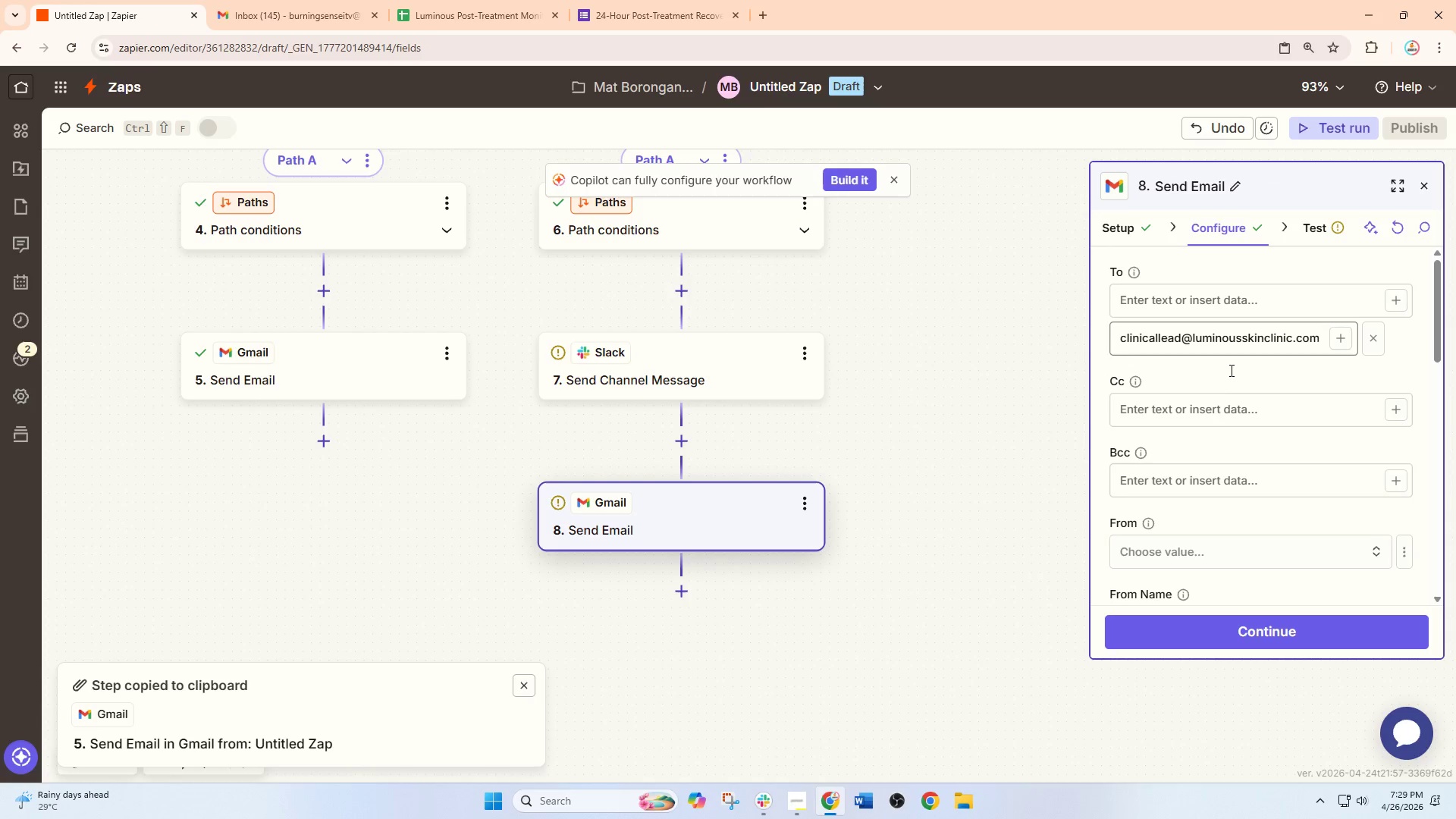 
scroll: coordinate [1223, 454], scroll_direction: down, amount: 6.0
 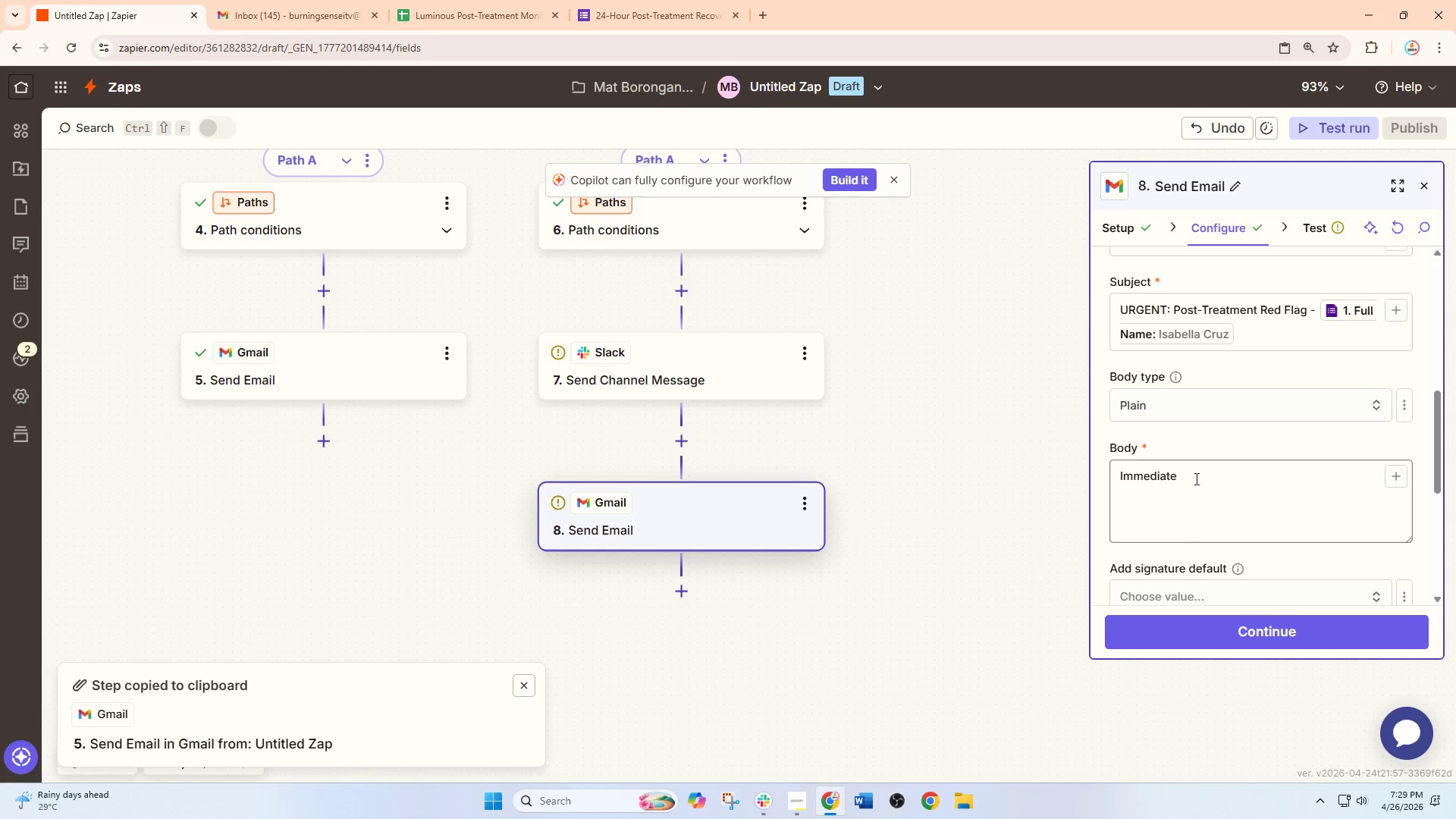 
left_click([1191, 483])
 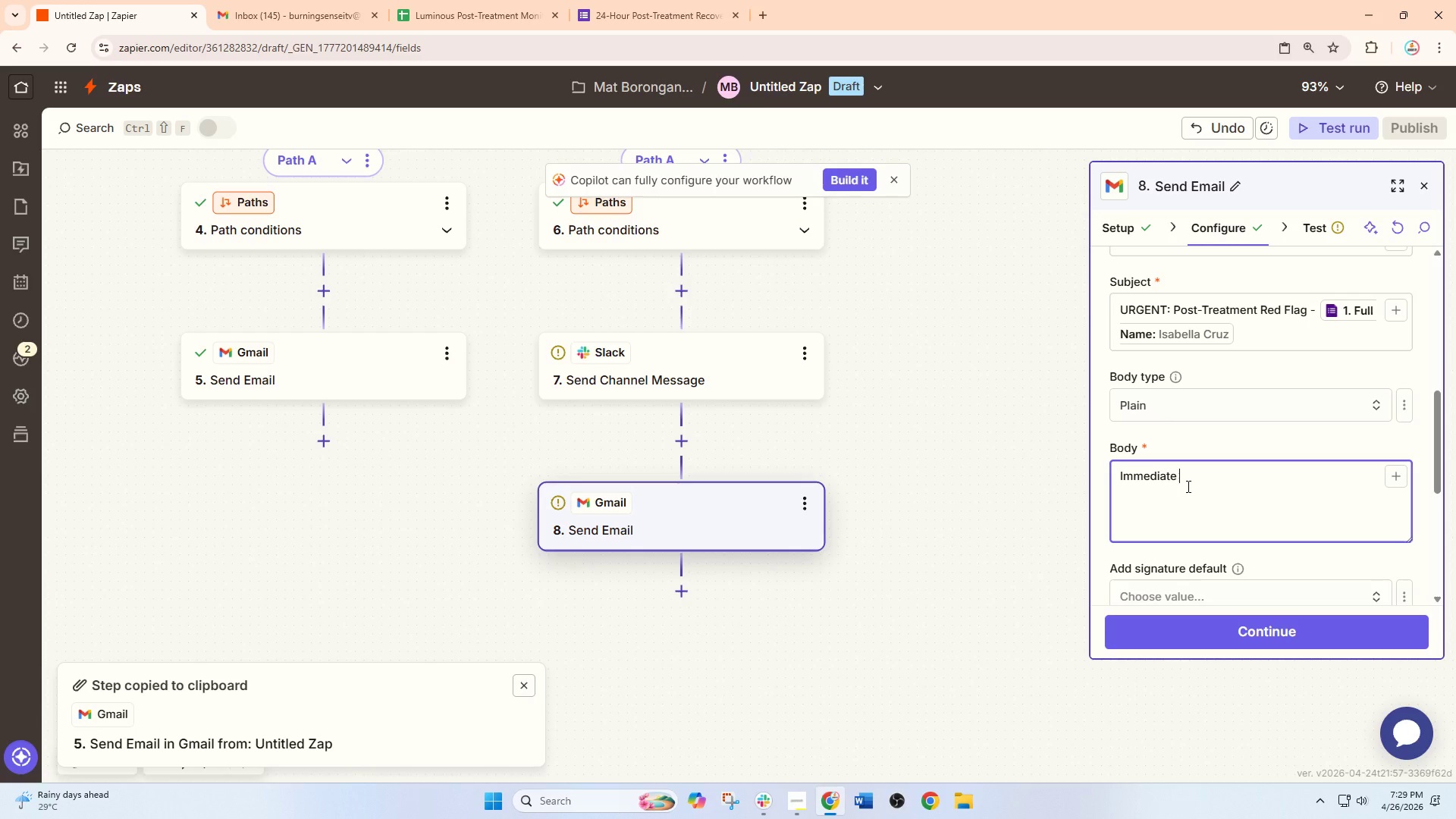 
type(review reuqir)
key(Backspace)
key(Backspace)
key(Backspace)
key(Backspace)
type(quired:)
key(Backspace)
type(.)
 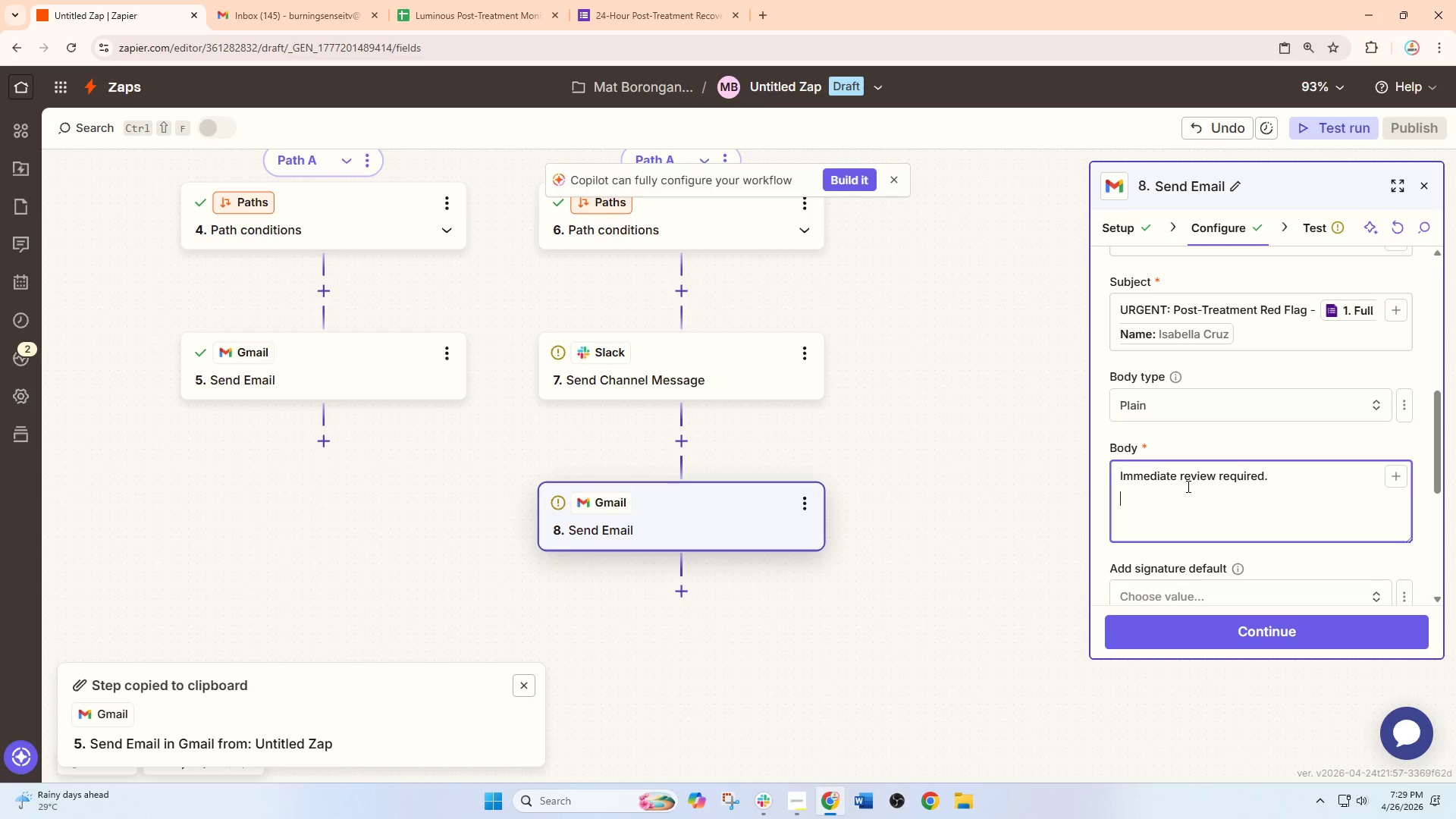 
key(Enter)
 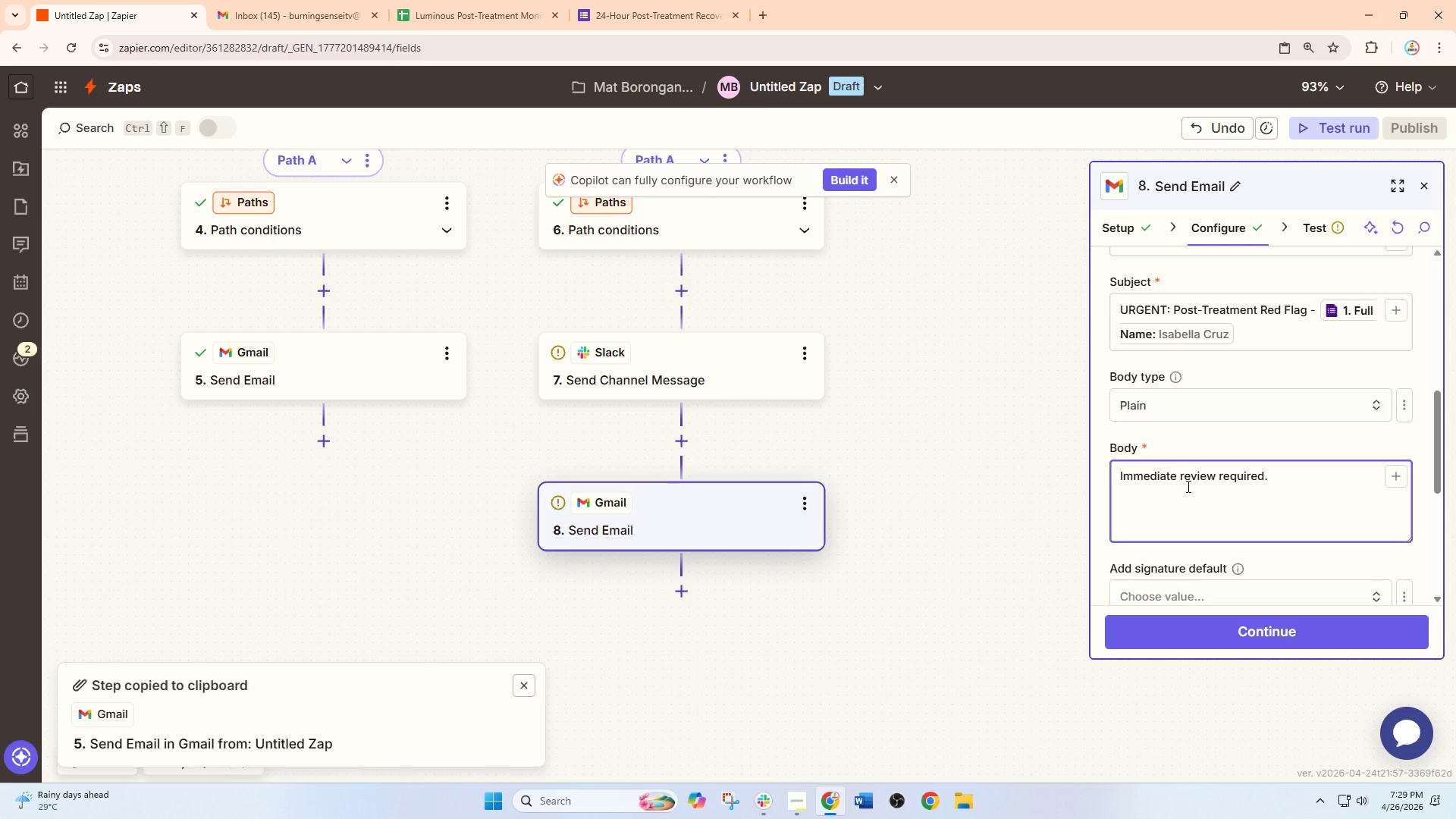 
key(Enter)
 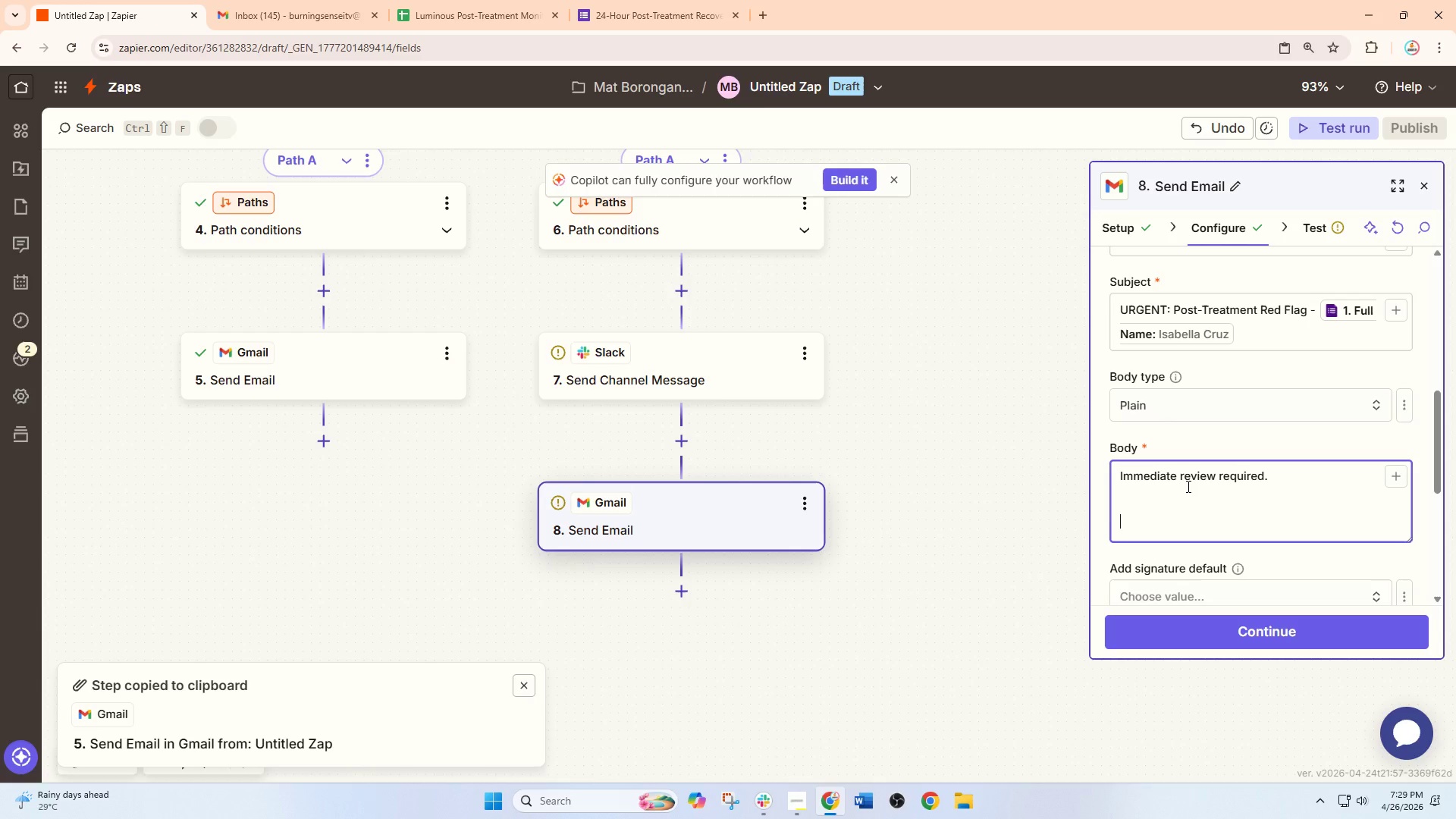 
type(Client:)
 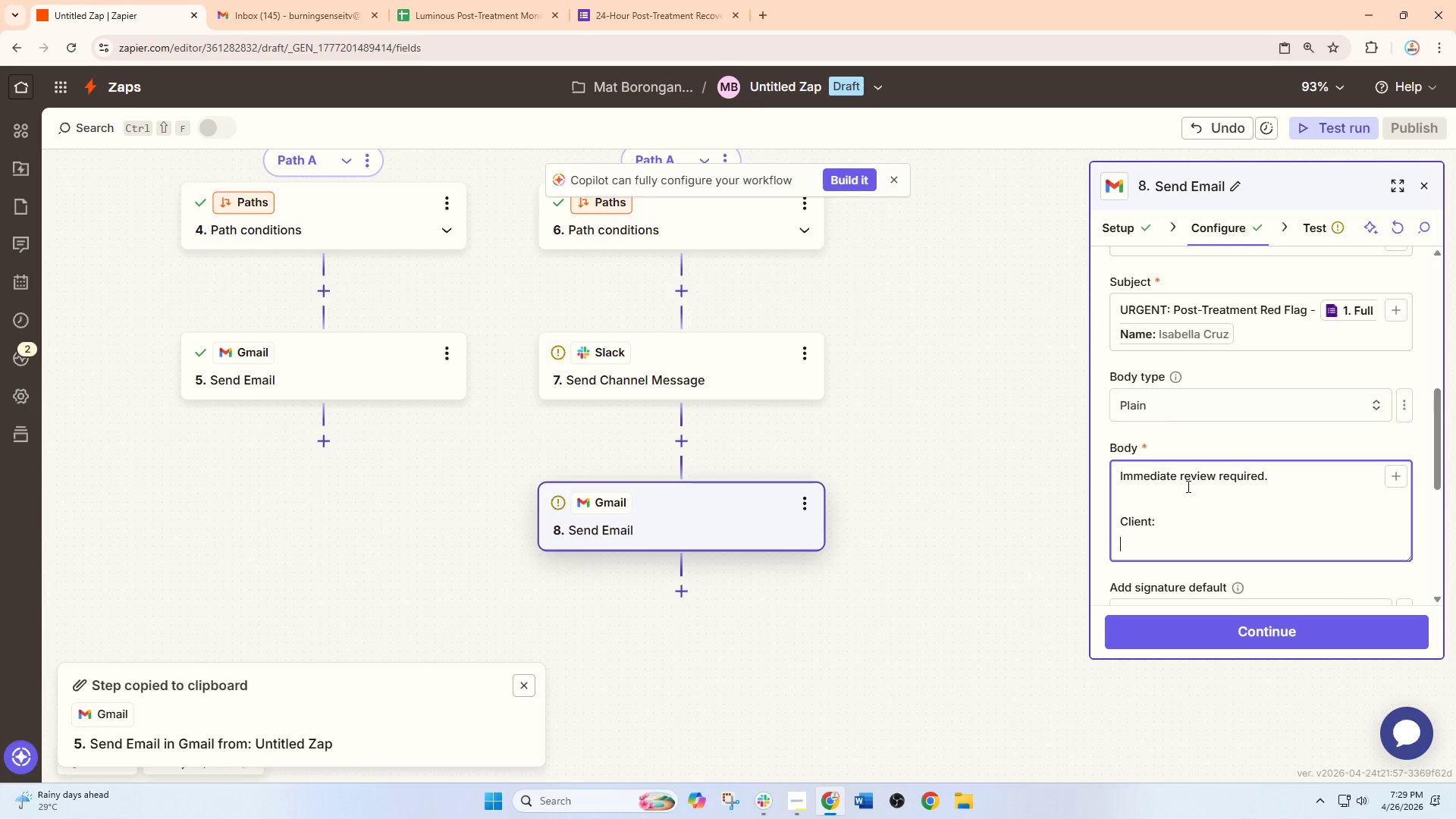 
 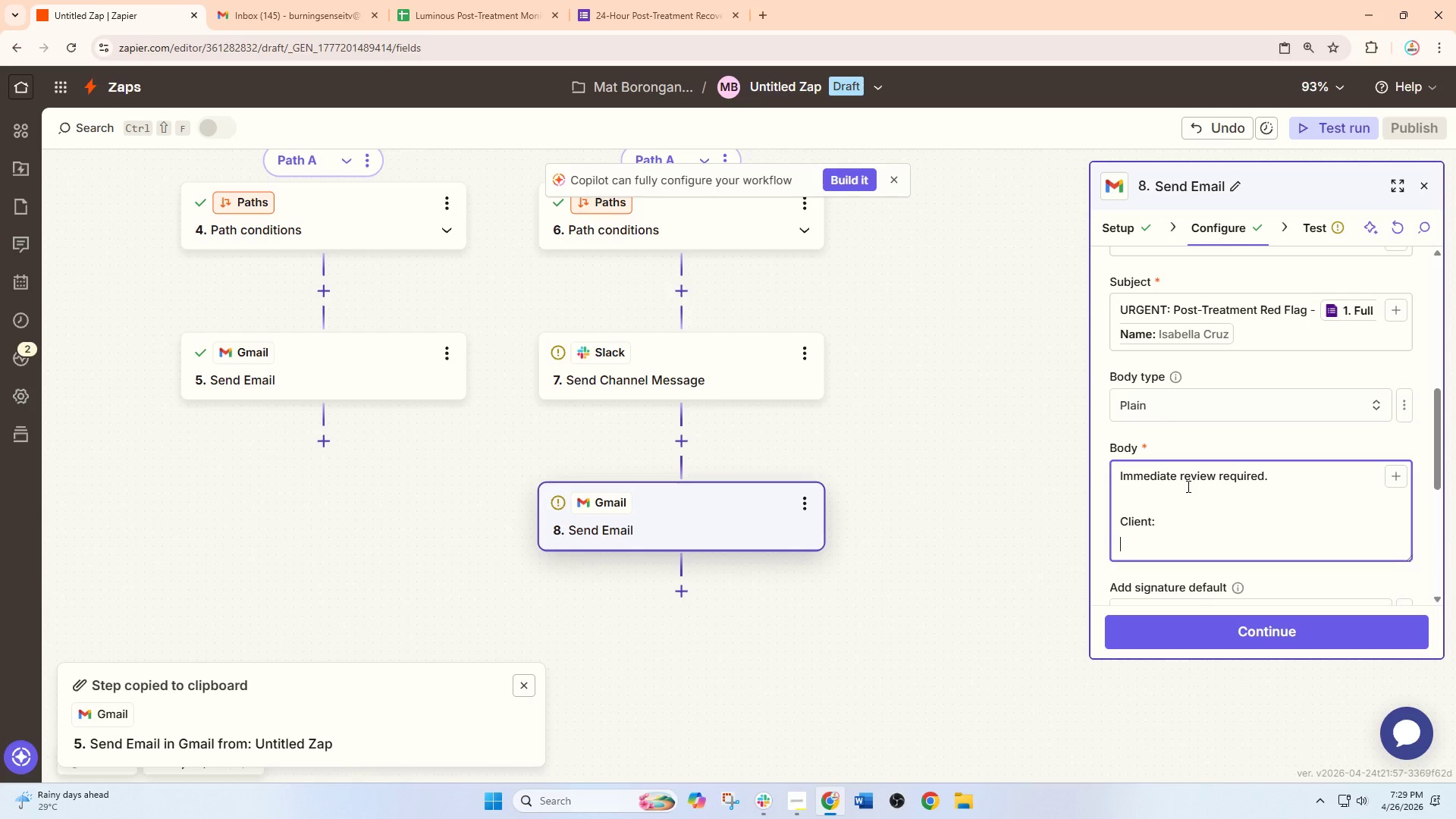 
key(Enter)
 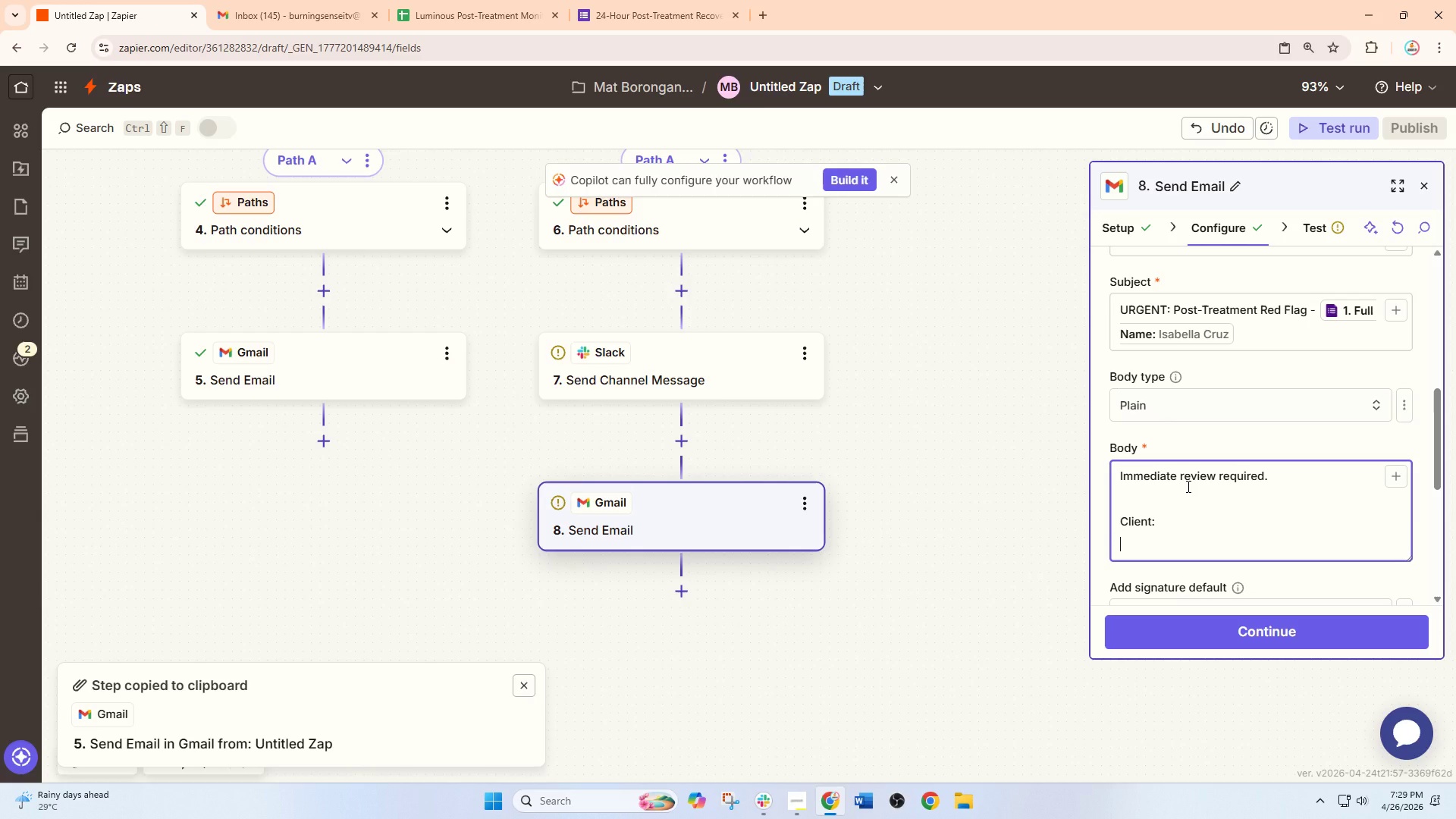 
type(Treatment:)
 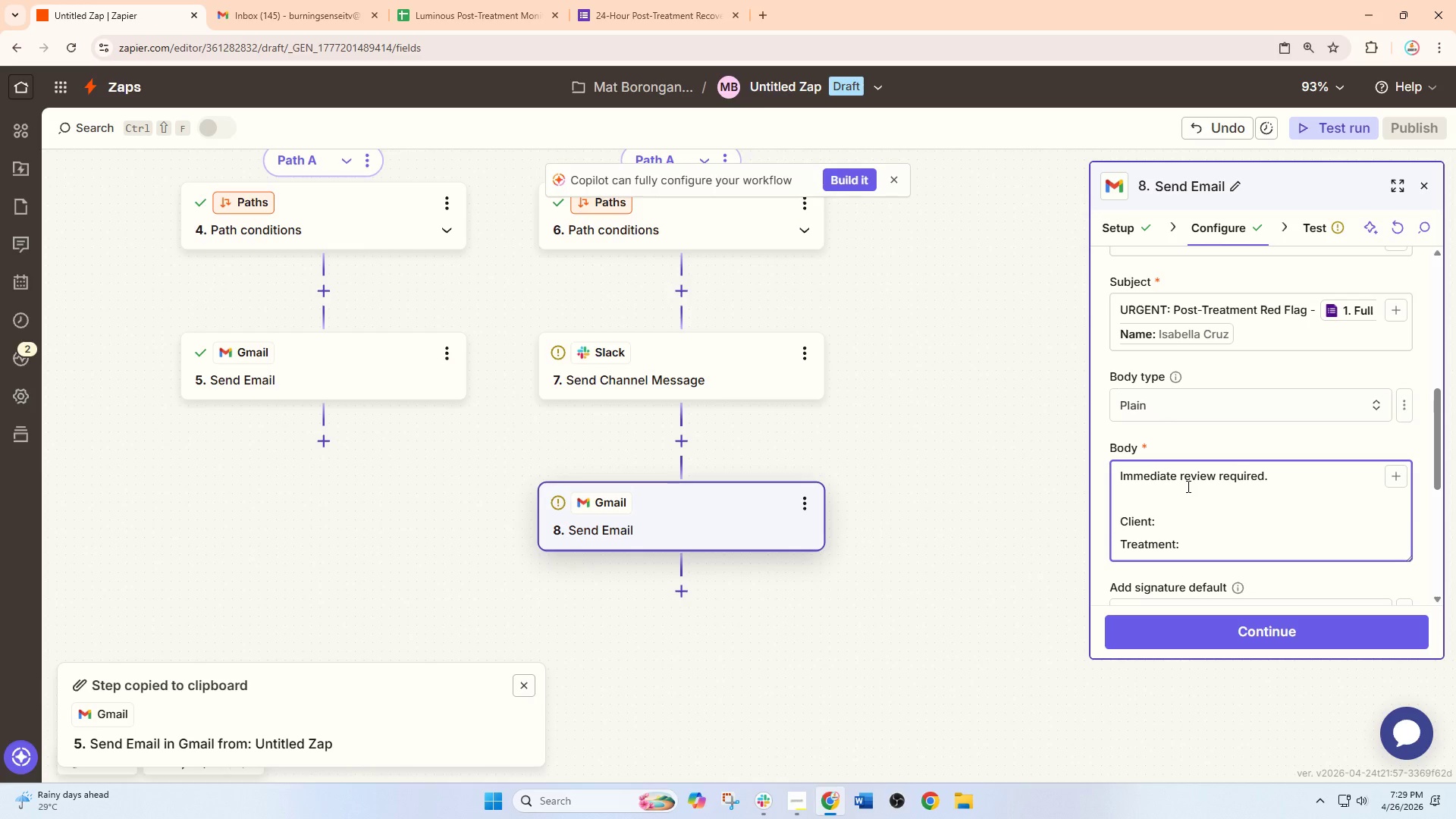 
key(Enter)
 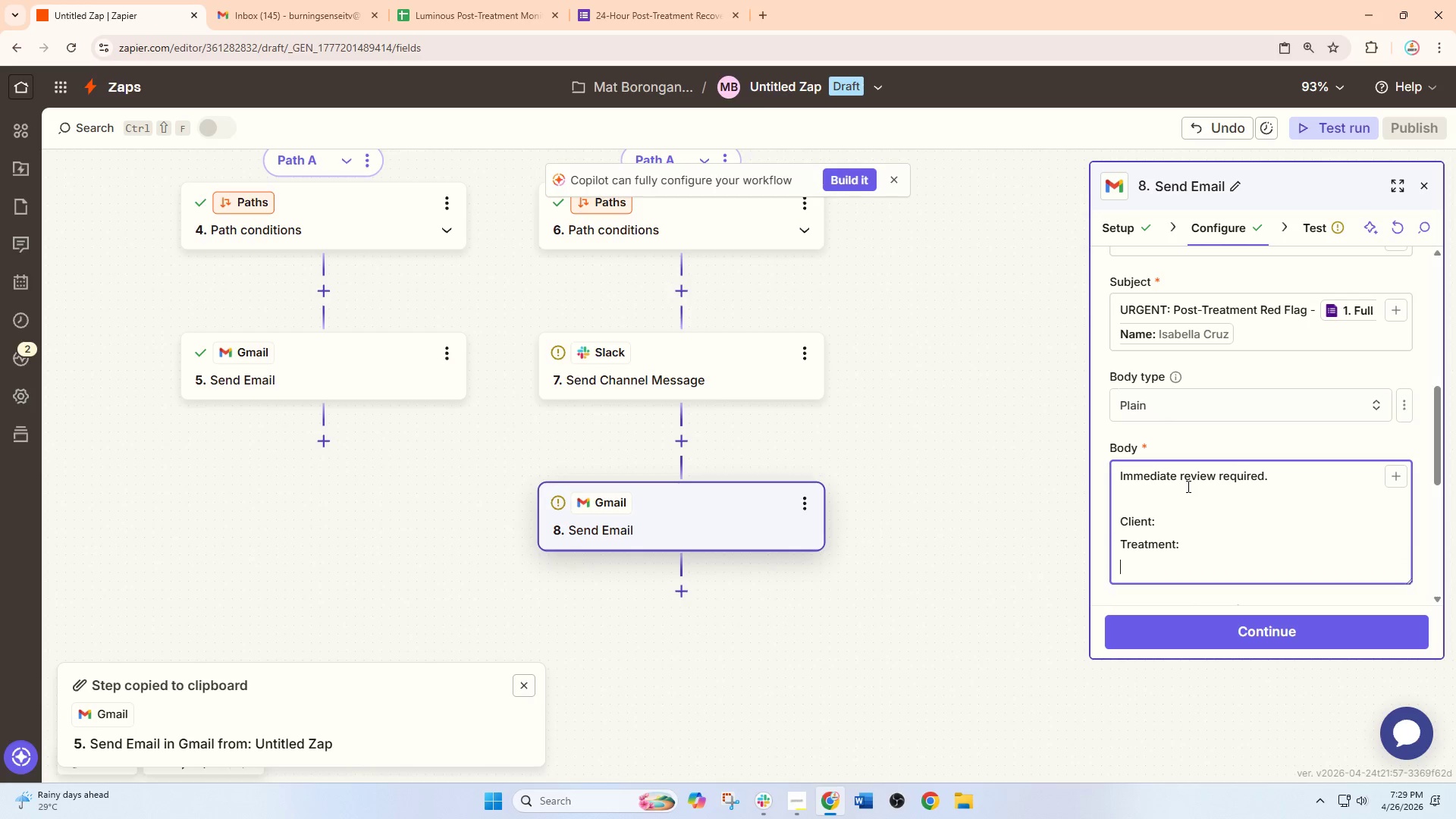 
type(dic)
key(Backspace)
key(Backspace)
key(Backspace)
type(DF)
key(Backspace)
type(isocm)
key(Backspace)
key(Backspace)
key(Backspace)
type(comfort Score:)
 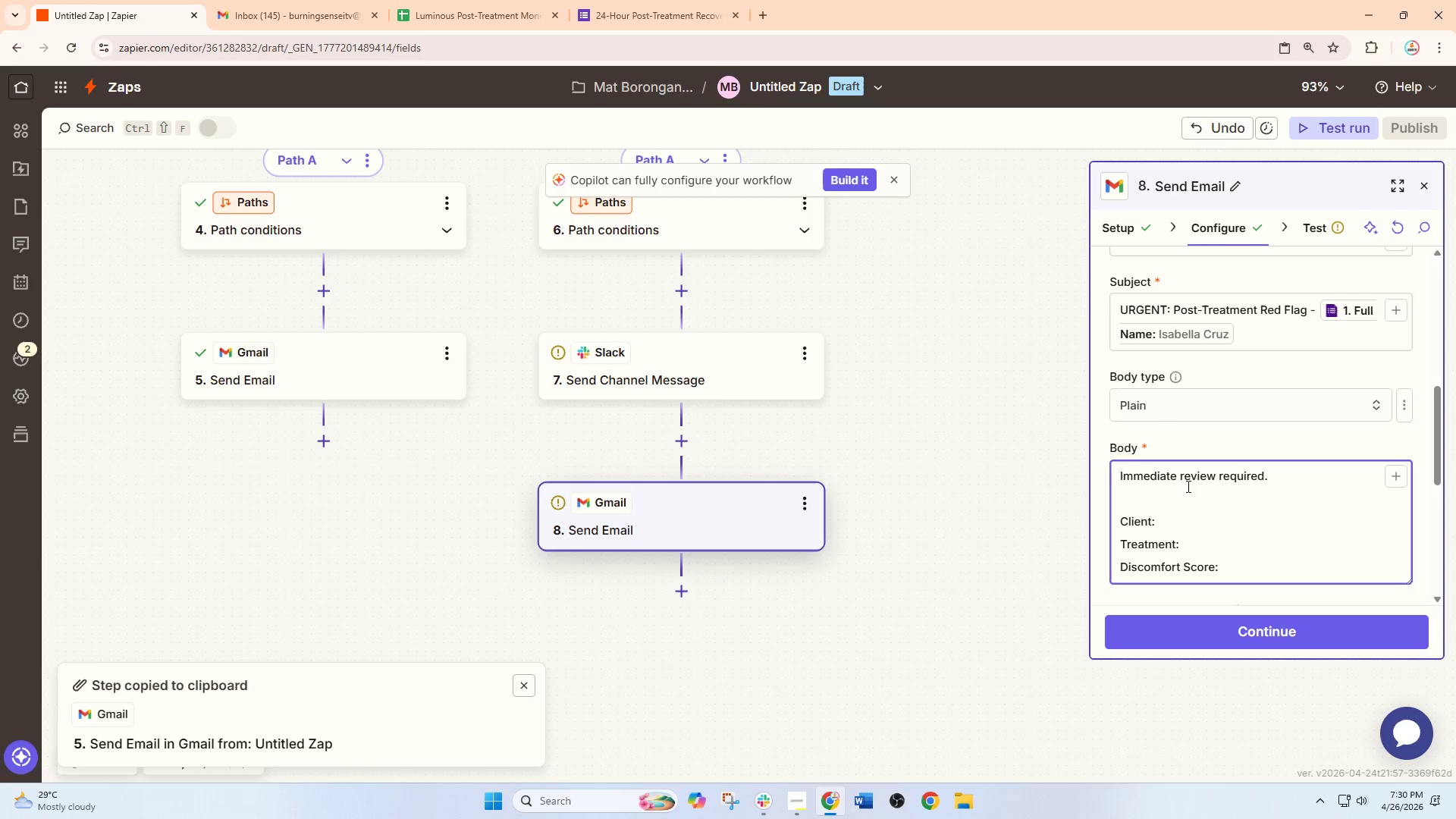 
key(Enter)
 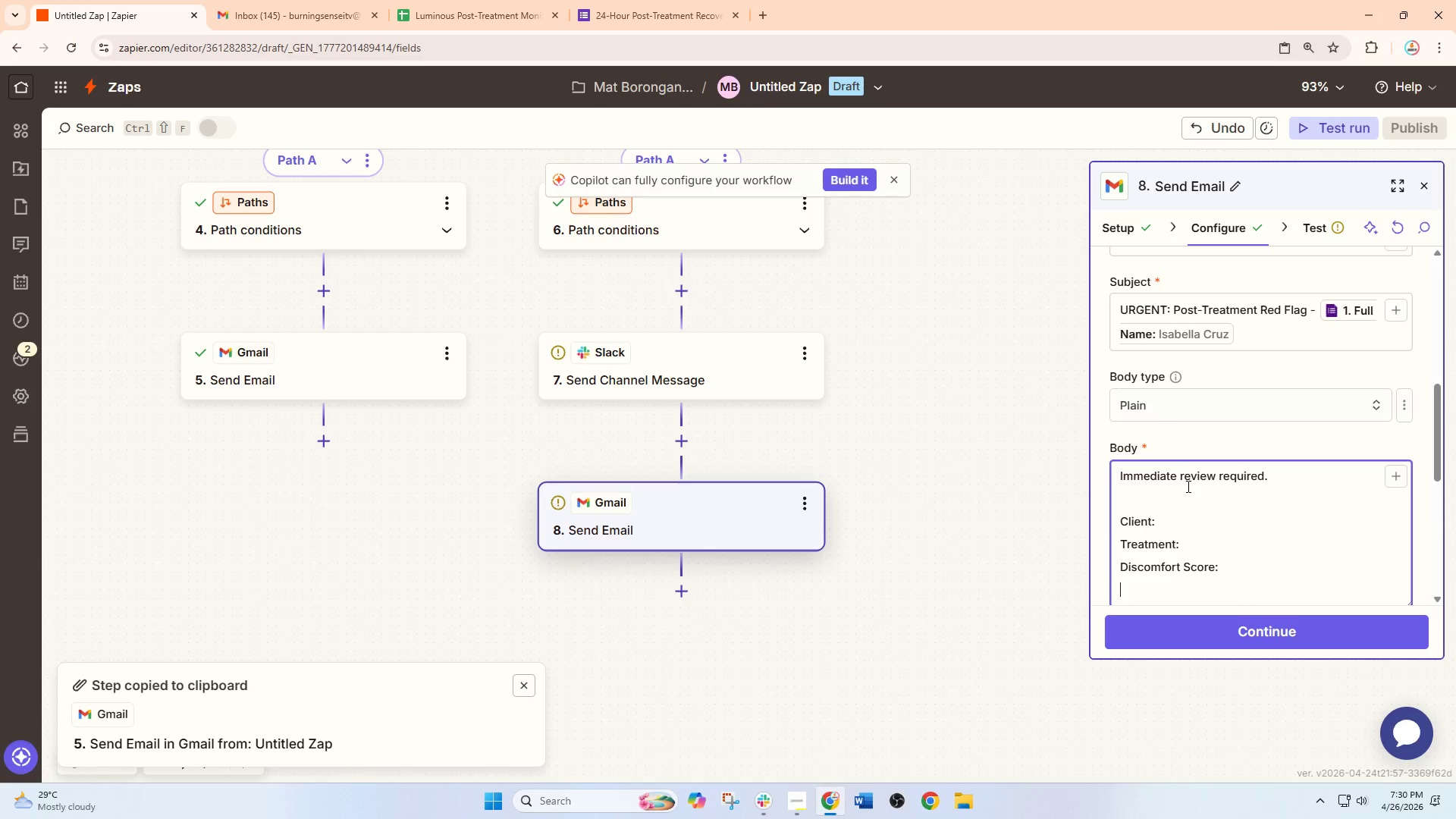 
key(Enter)
 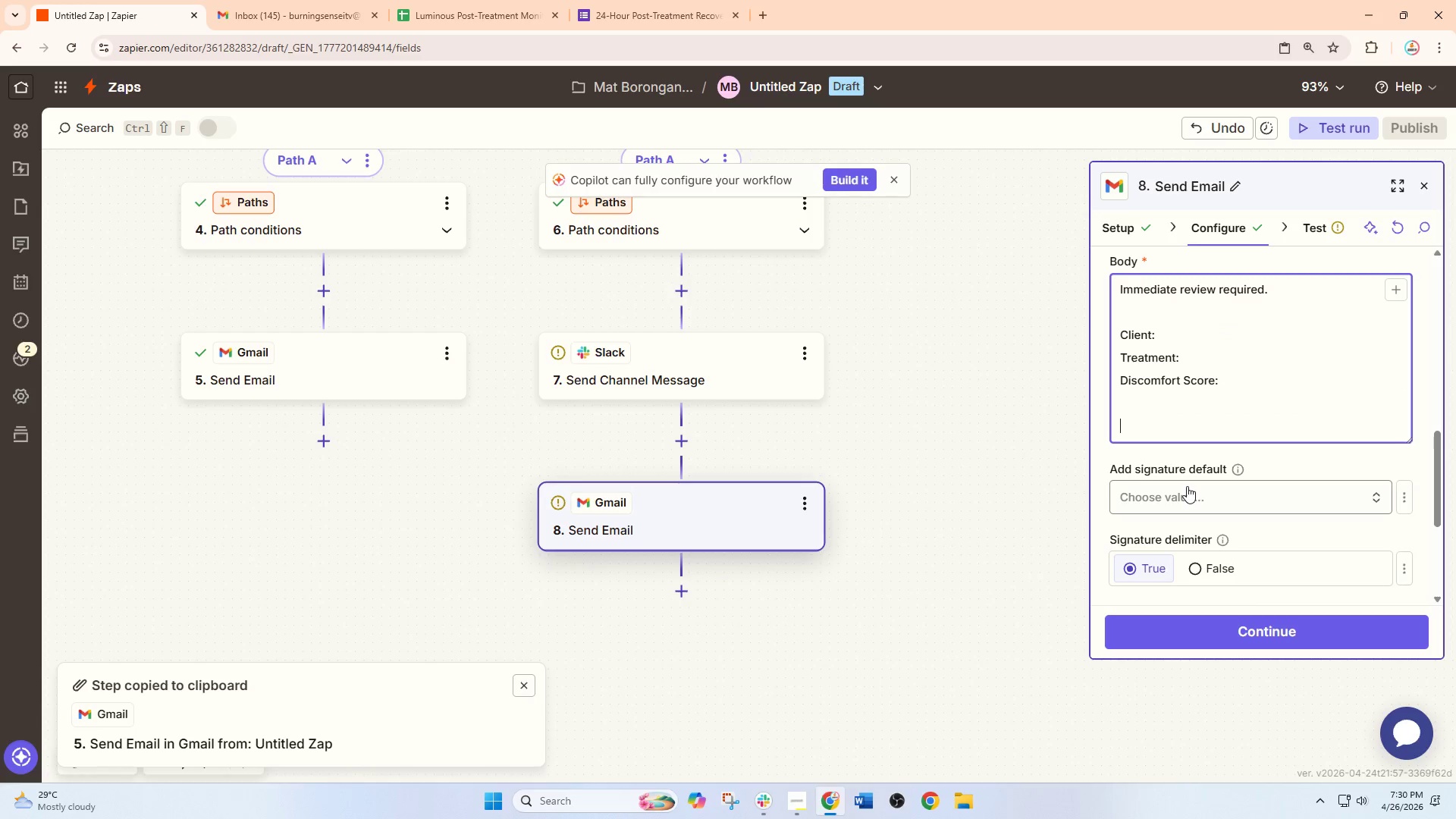 
type(Symoptom)
key(Backspace)
key(Backspace)
key(Backspace)
key(Backspace)
key(Backspace)
type(ptoms:)
 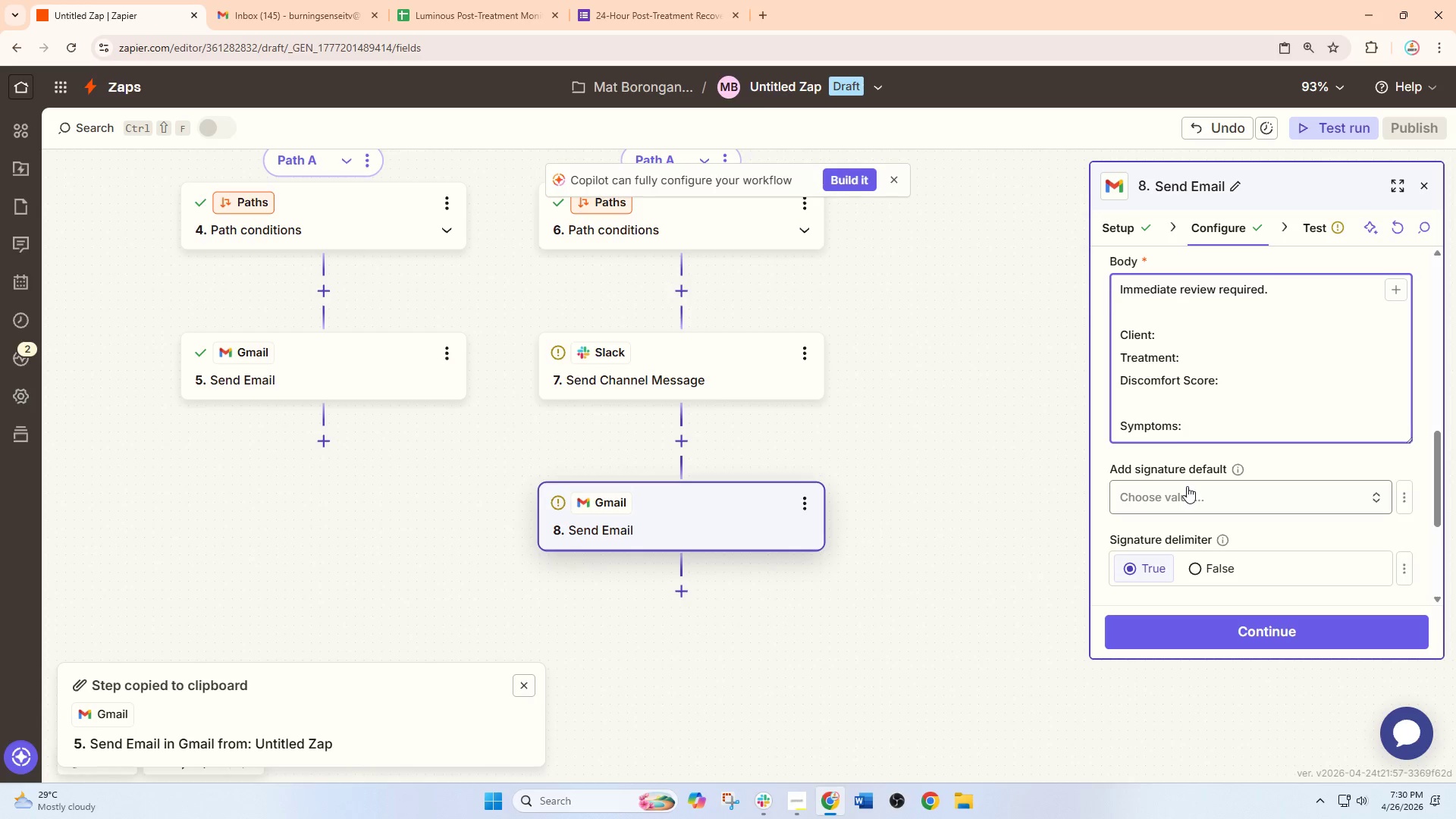 
key(Enter)
 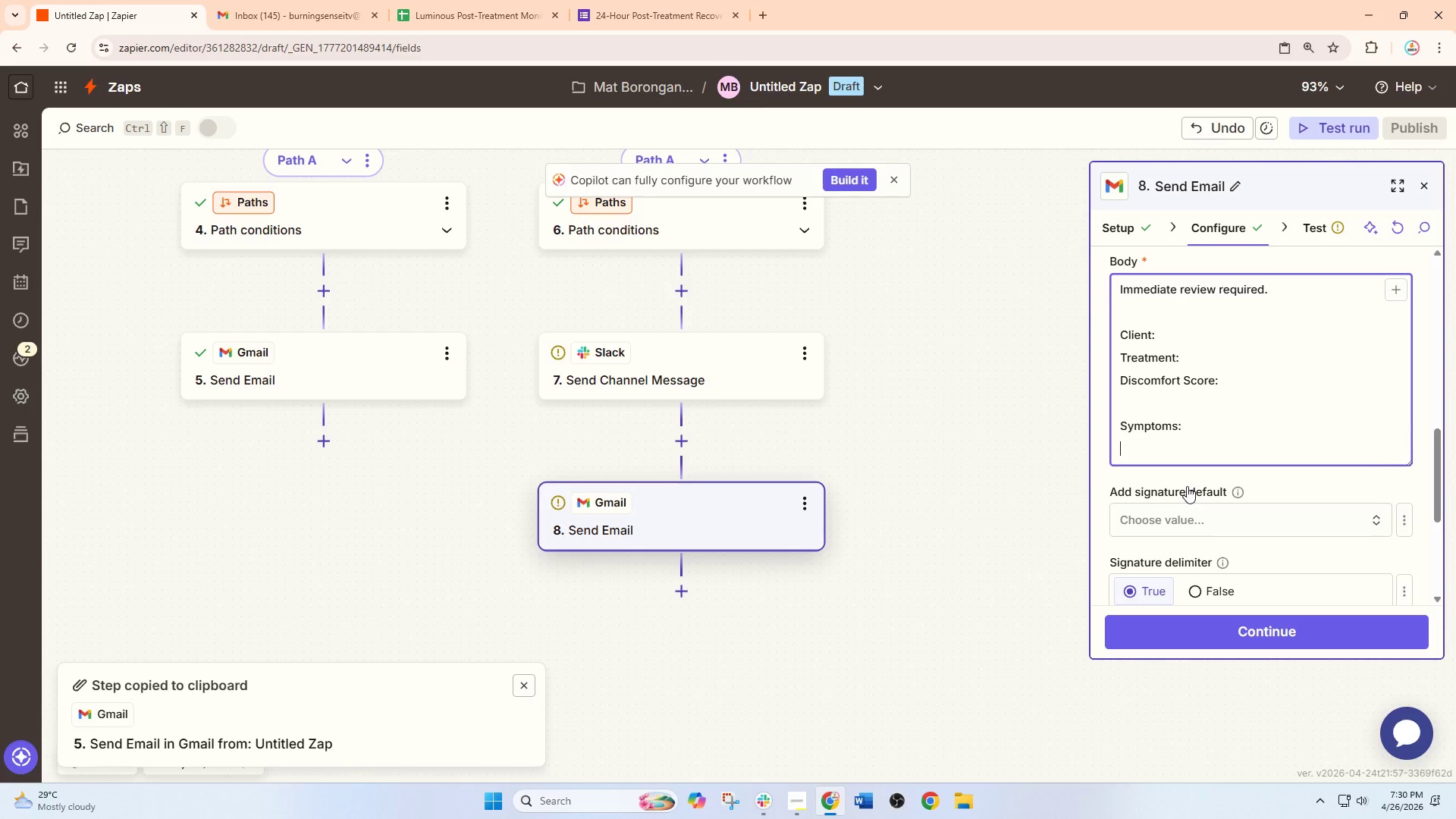 
key(Shift+Enter)
 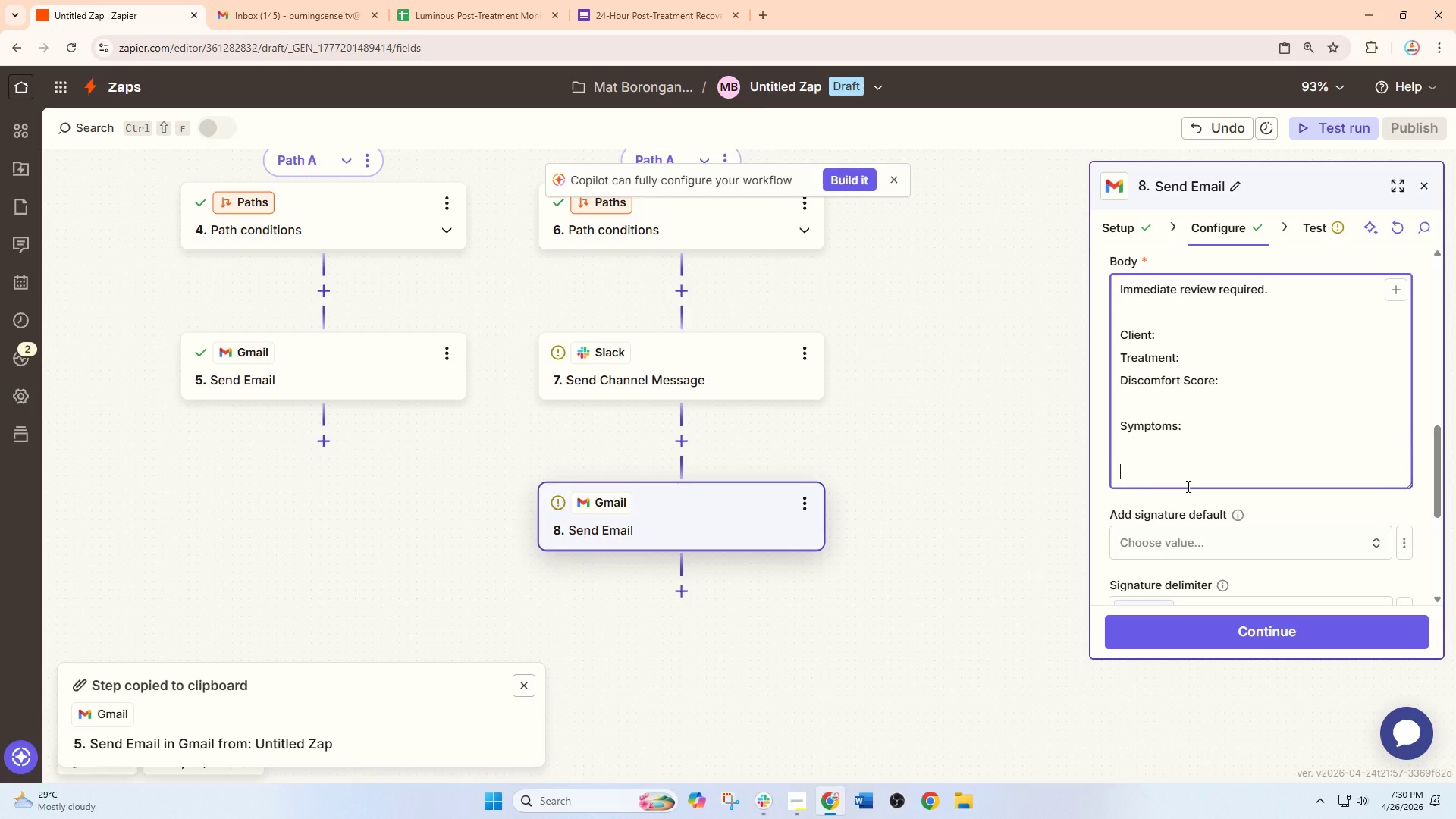 
type(pela)
key(Backspace)
key(Backspace)
key(Backspace)
key(Backspace)
type(Pel)
key(Backspace)
key(Backspace)
type(leasemco)
key(Backspace)
key(Backspace)
key(Backspace)
type( conya)
key(Backspace)
key(Backspace)
type(tact client as soon as posi)
key(Backspace)
type(so)
key(Backspace)
type(ible./)
key(Backspace)
 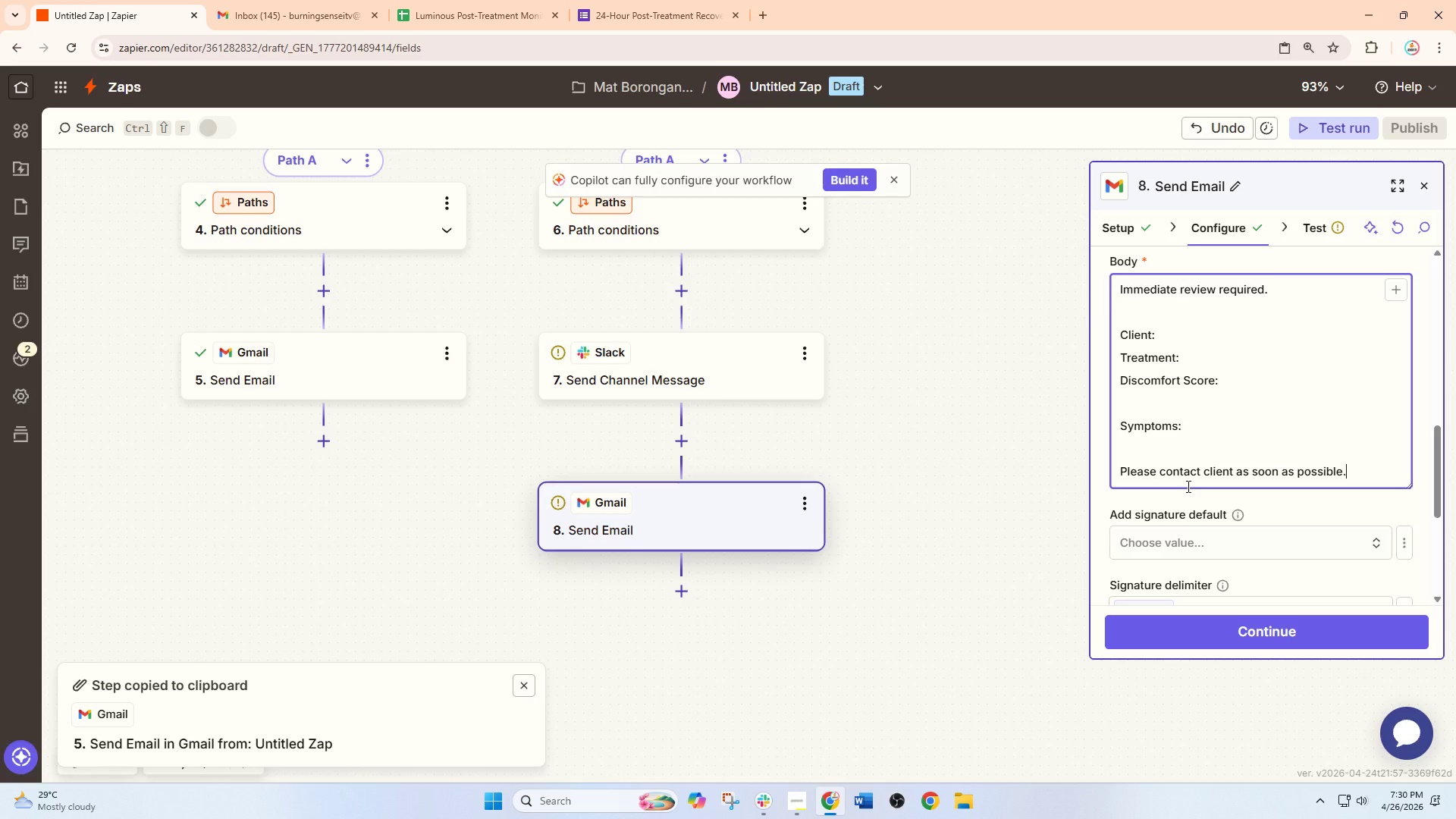 
wait(8.44)
 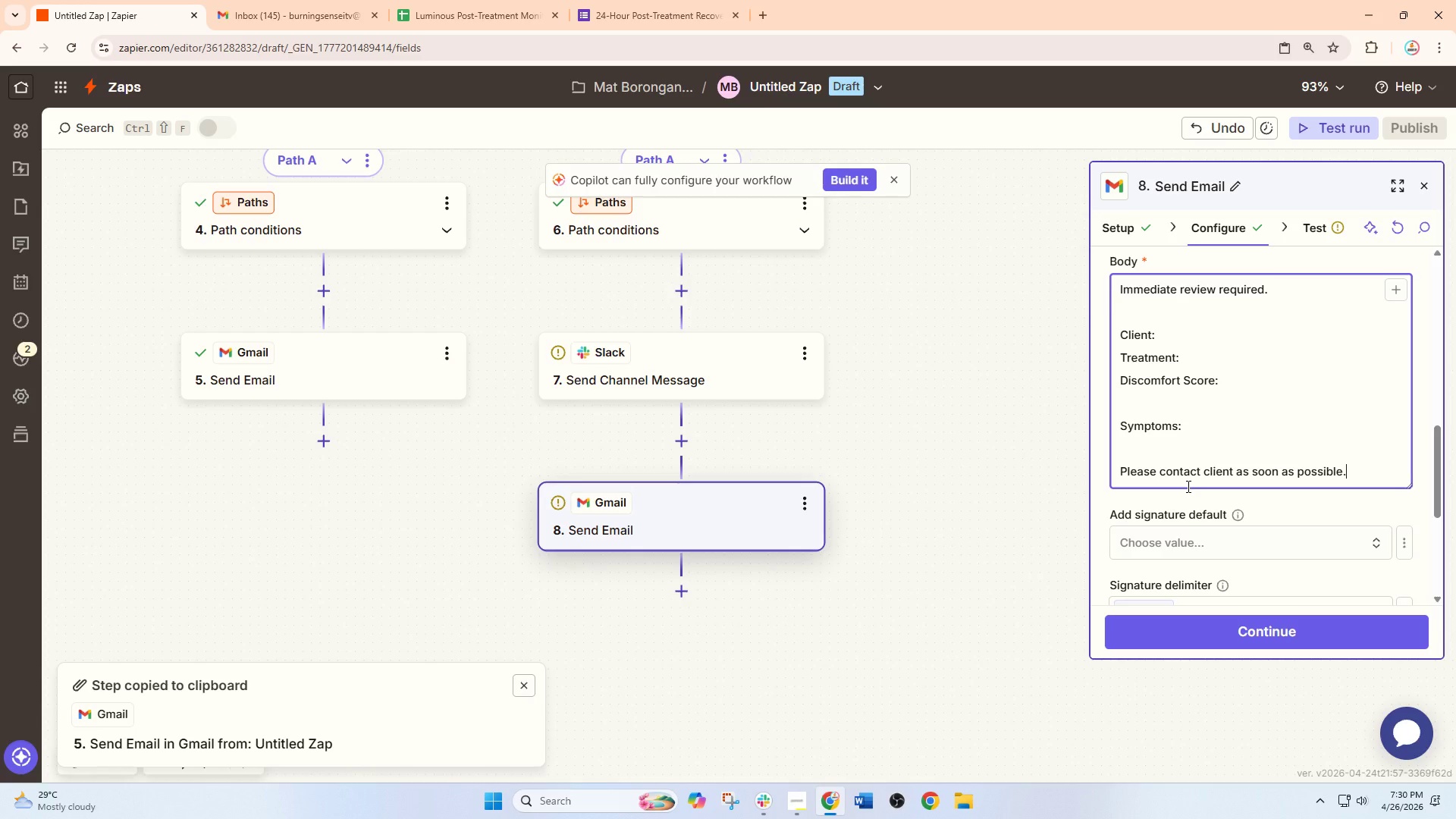 
key(Enter)
 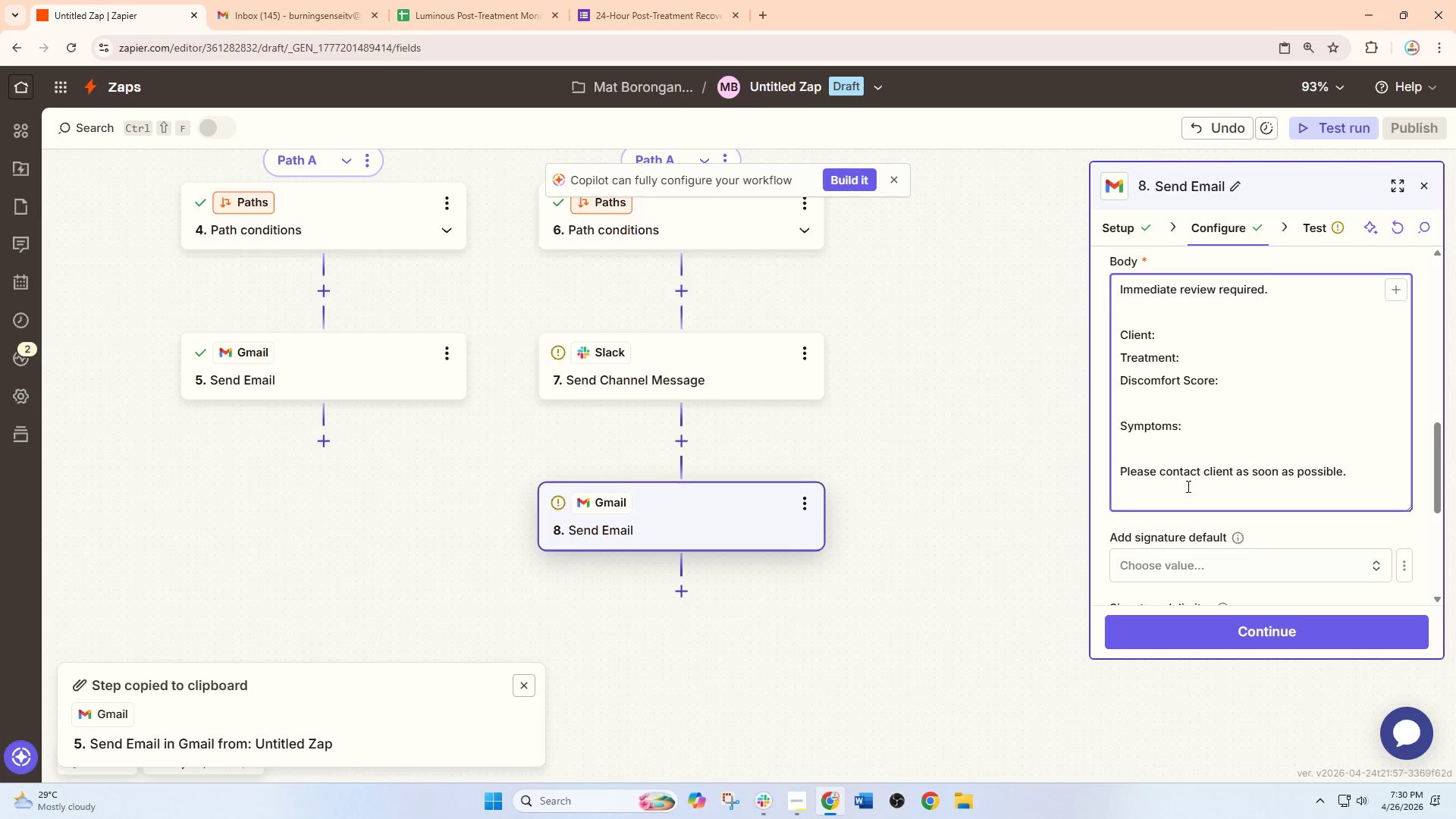 
scroll: coordinate [1230, 450], scroll_direction: down, amount: 6.0
 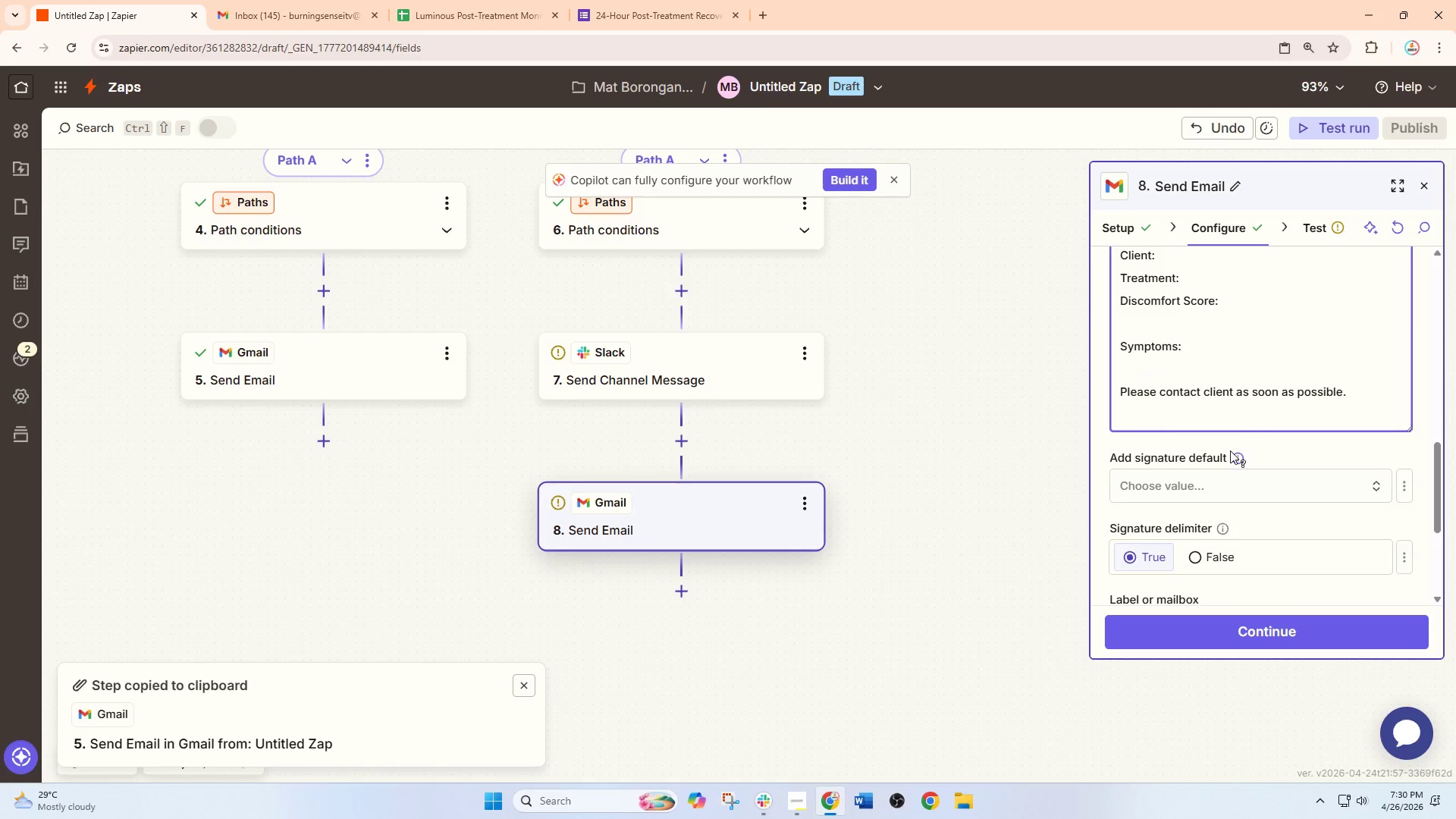 
scroll: coordinate [1230, 450], scroll_direction: up, amount: 5.0
 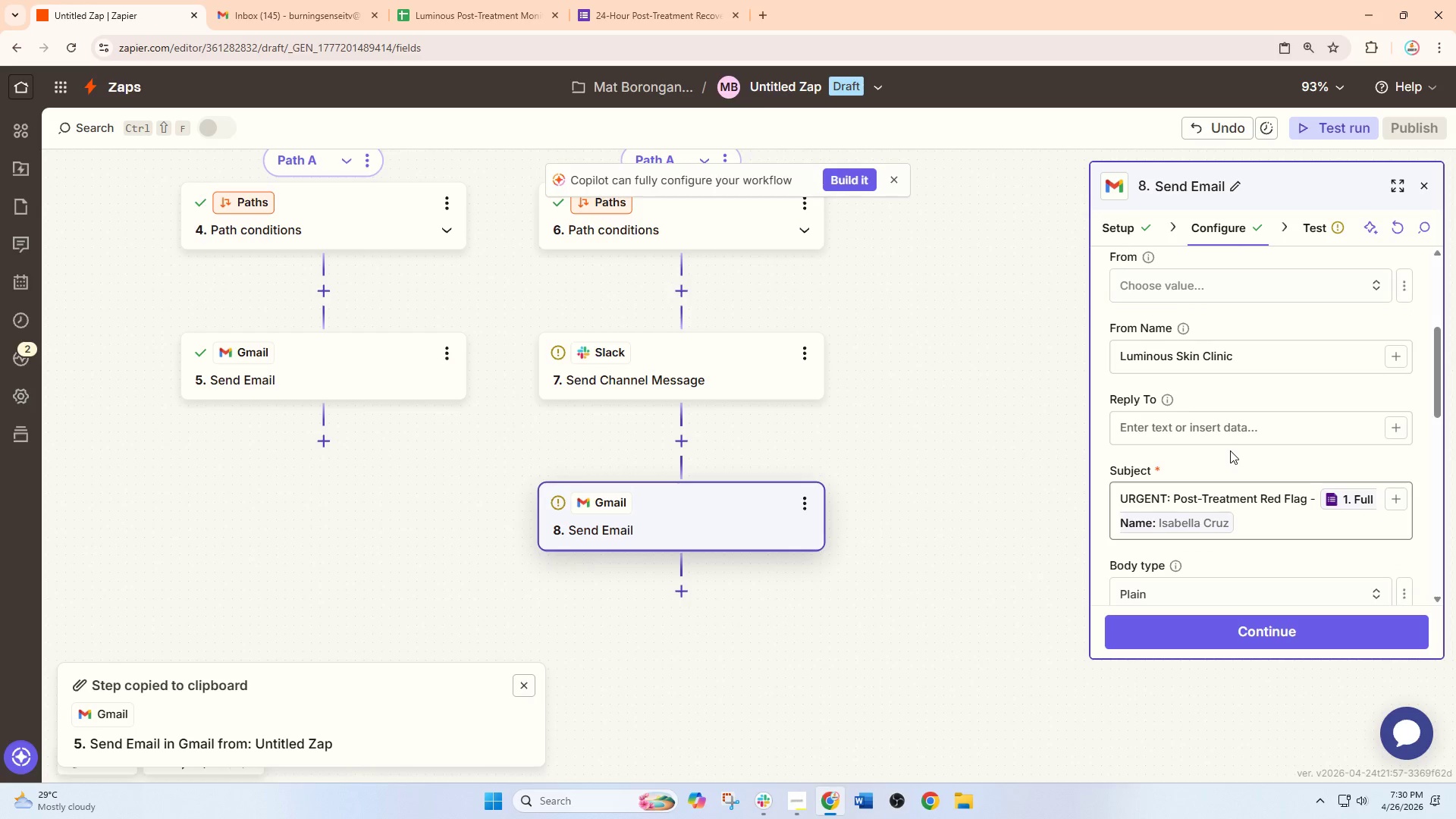 
scroll: coordinate [1227, 506], scroll_direction: down, amount: 7.0
 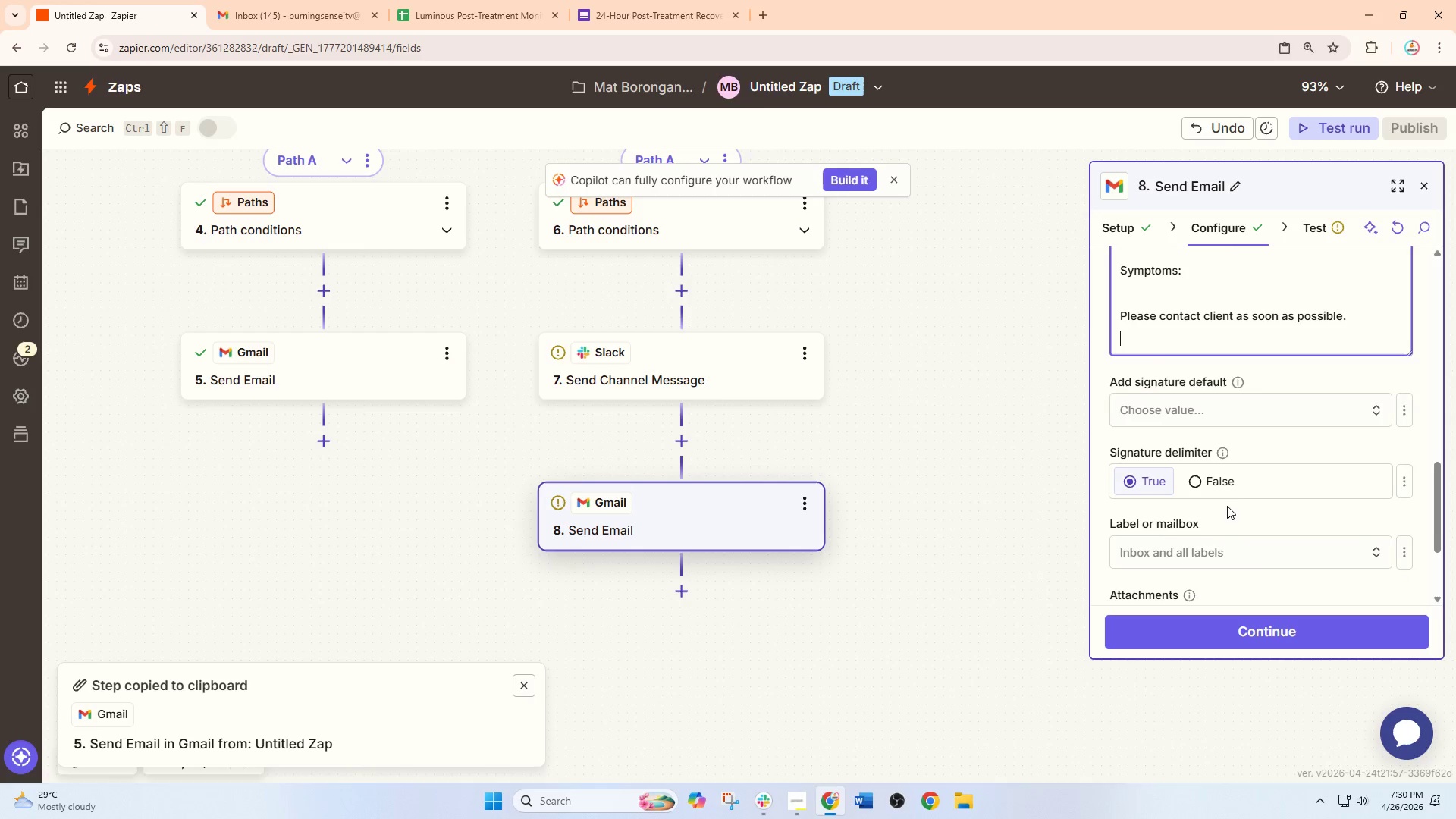 
key(Enter)
 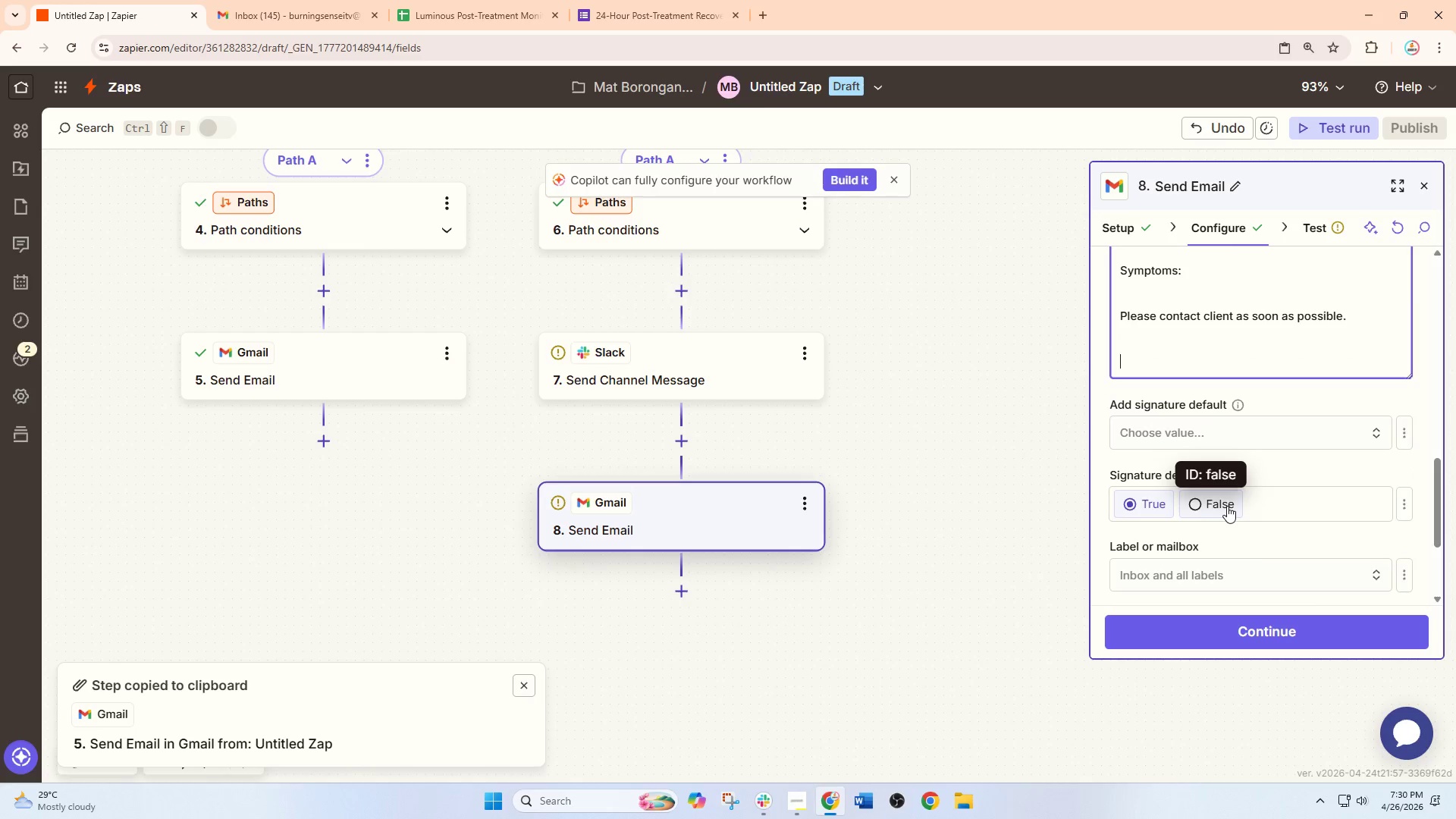 
type(Priority: high)
key(Backspace)
key(Backspace)
key(Backspace)
key(Backspace)
type(hi)
key(Backspace)
key(Backspace)
type(High)
 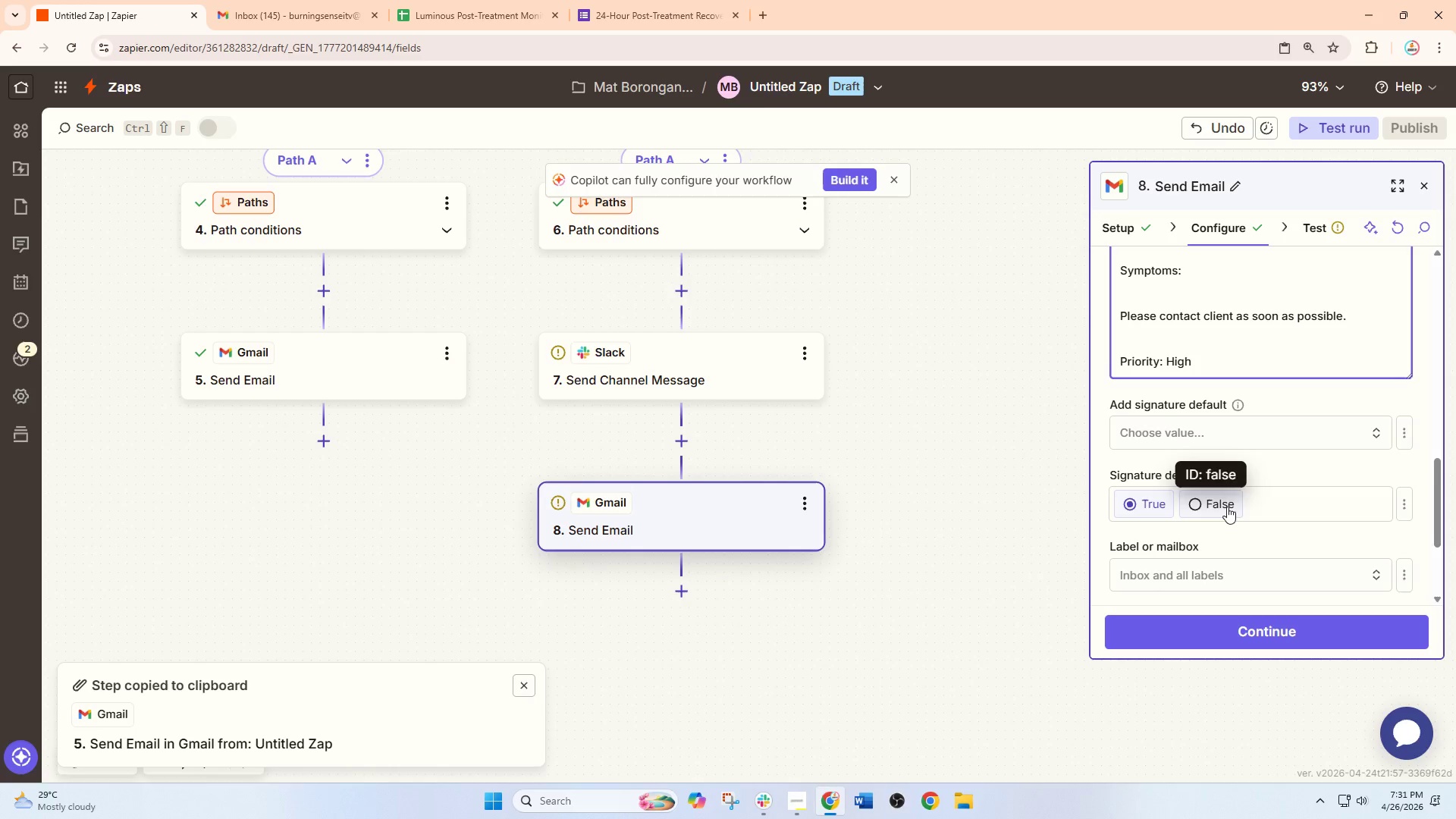 
left_click([1207, 629])
 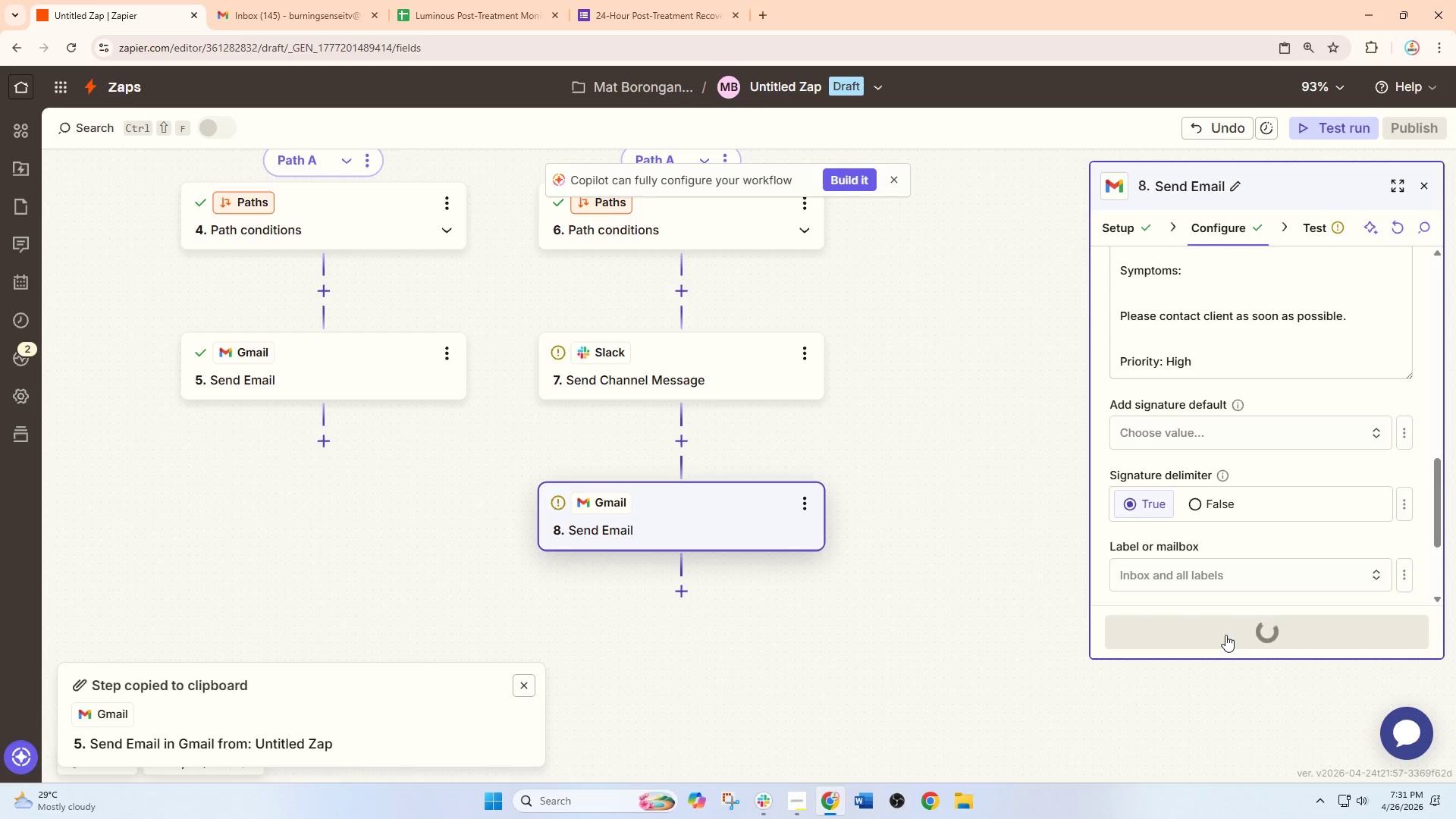 
left_click([1200, 626])
 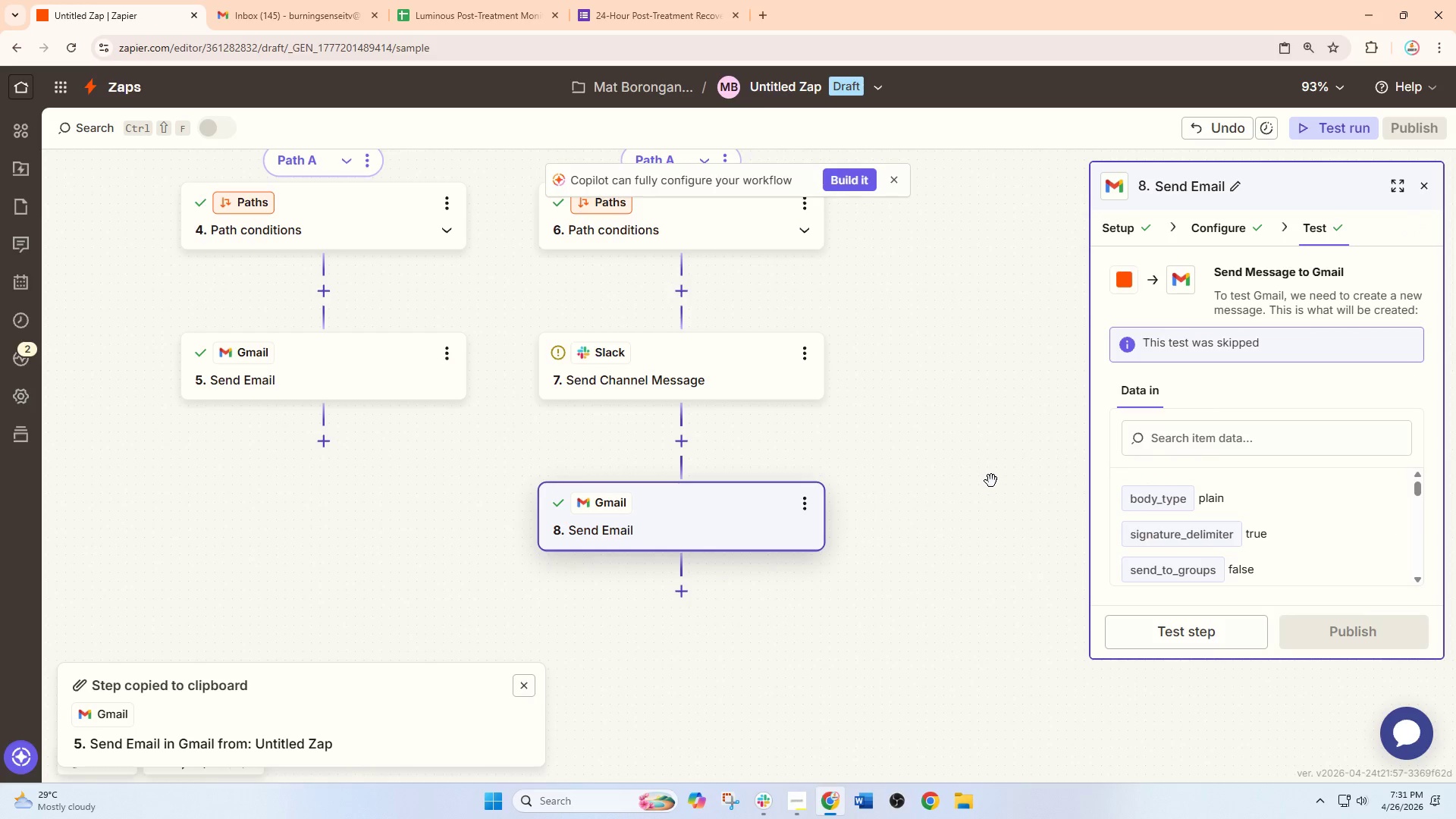 
wait(11.14)
 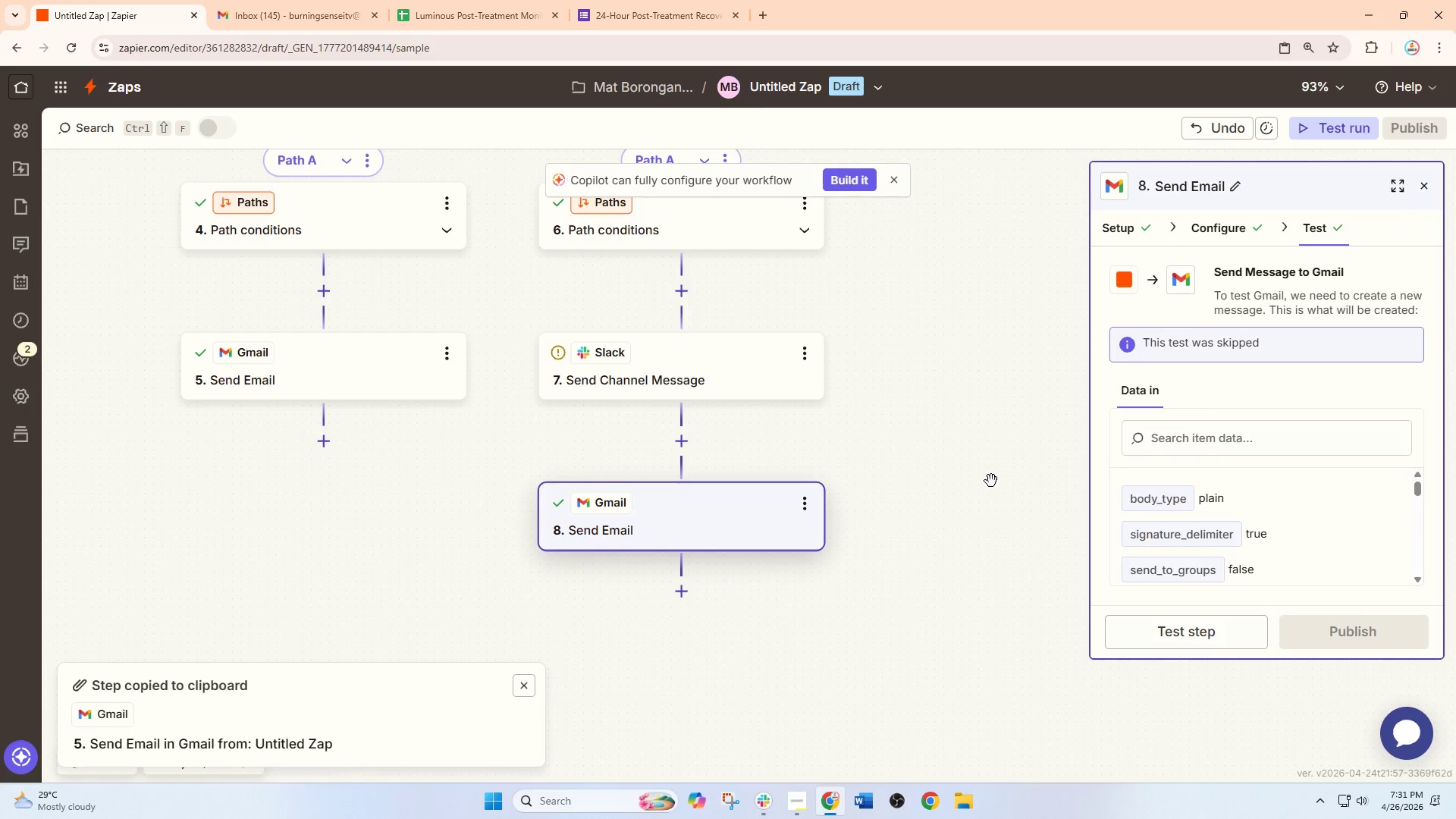 
left_click_drag(start_coordinate=[872, 511], to_coordinate=[890, 419])
 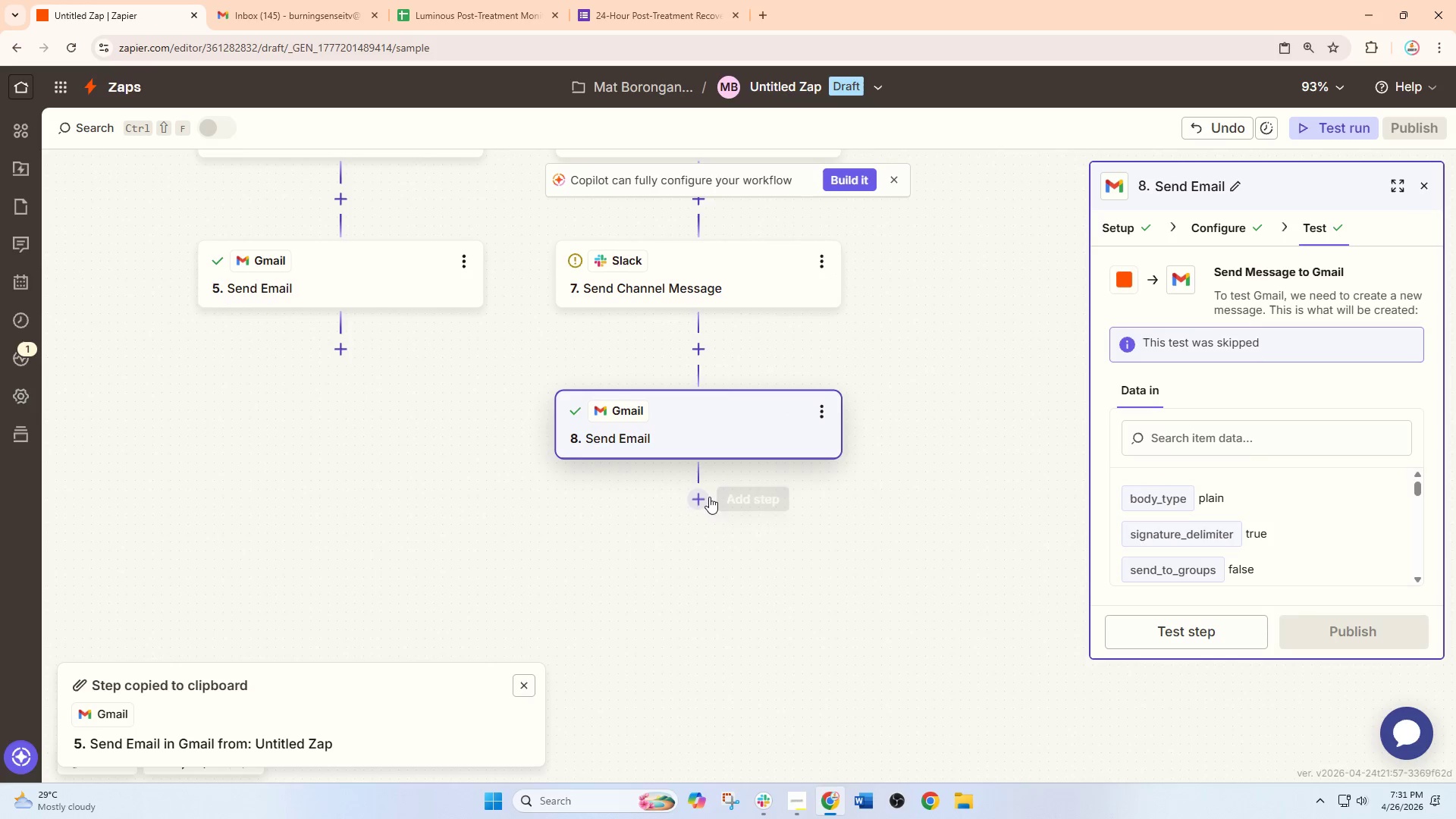 
left_click([706, 510])
 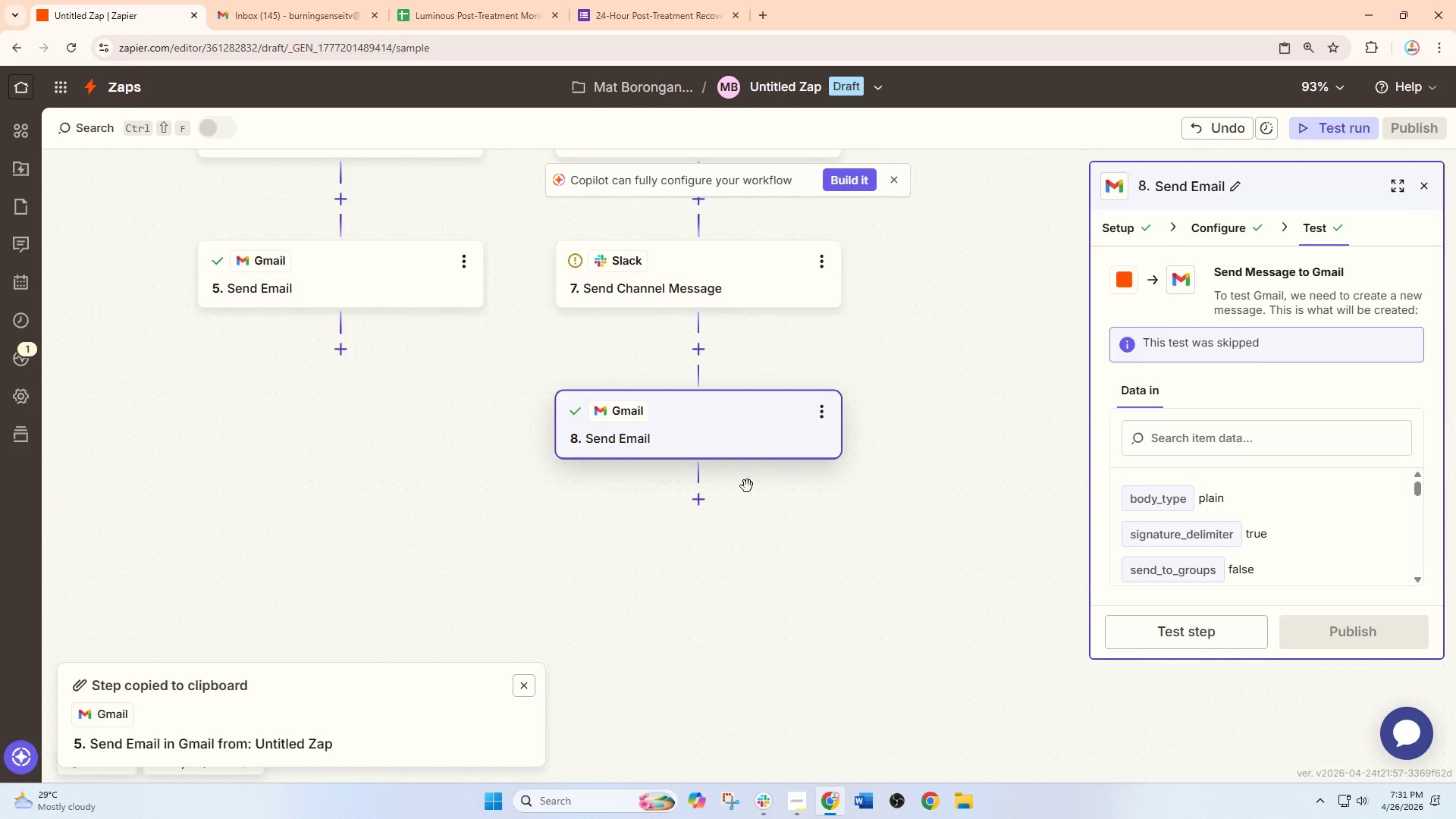 
left_click([695, 513])
 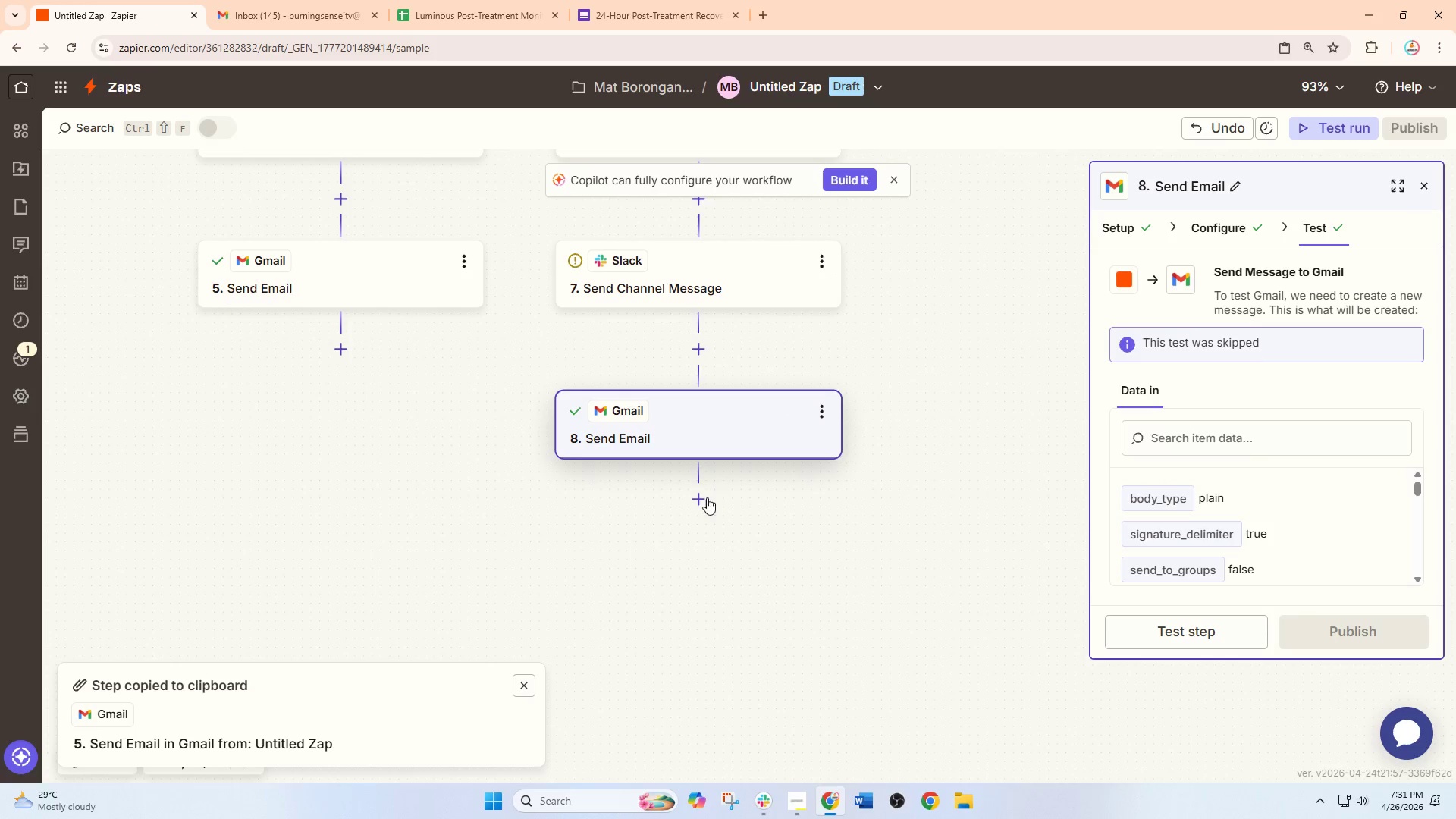 
left_click([704, 501])
 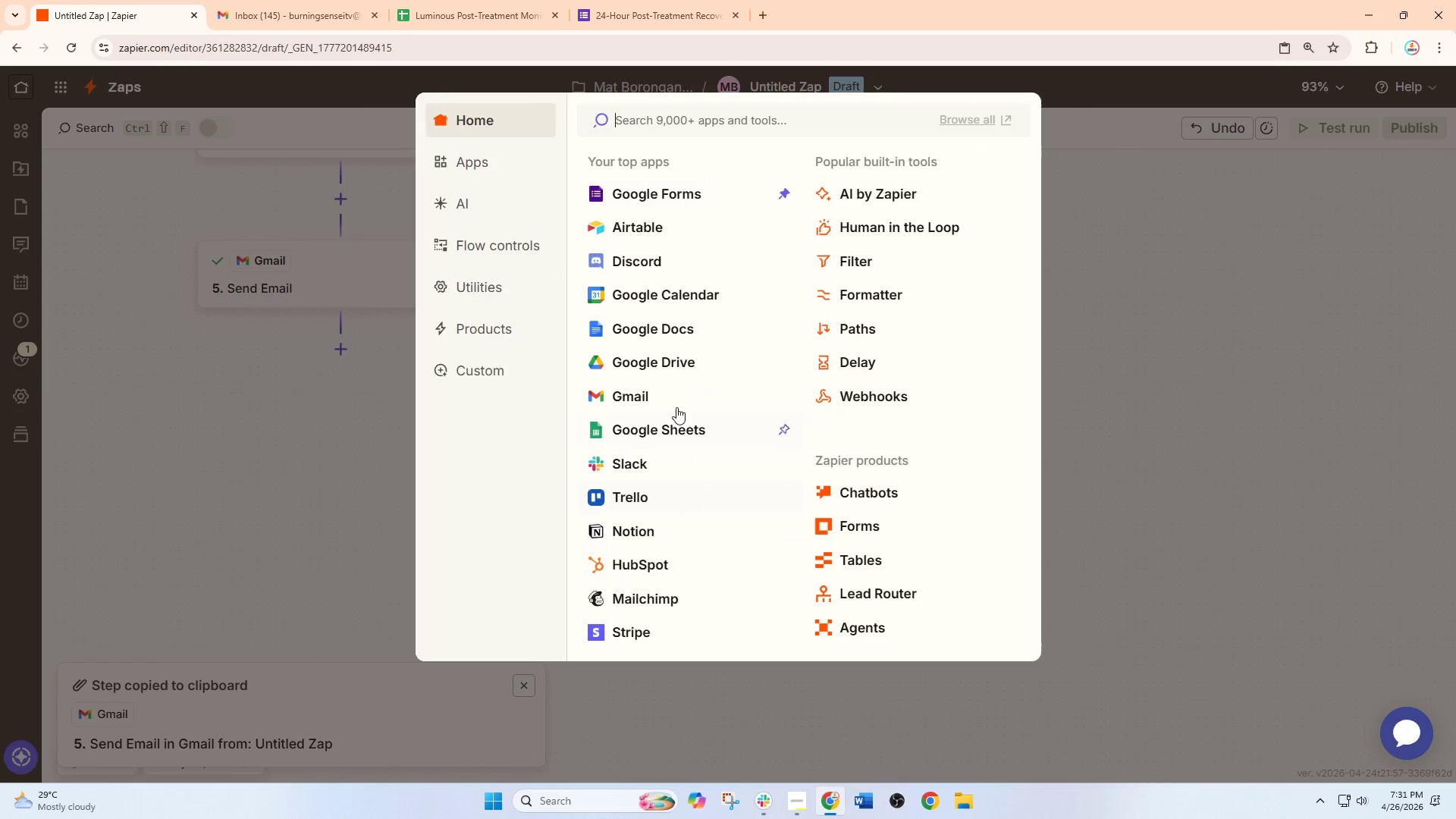 
left_click([656, 400])
 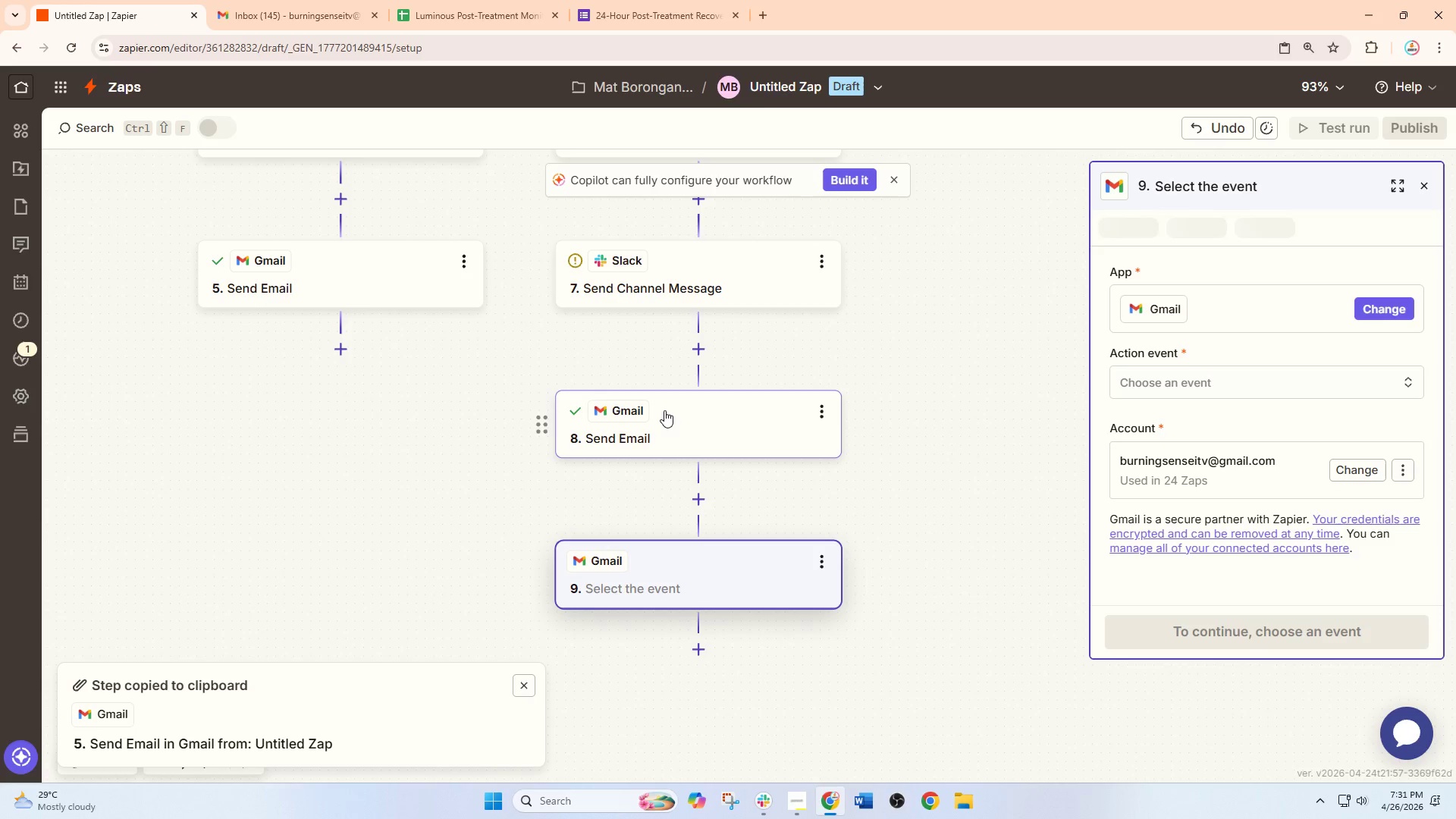 
wait(8.12)
 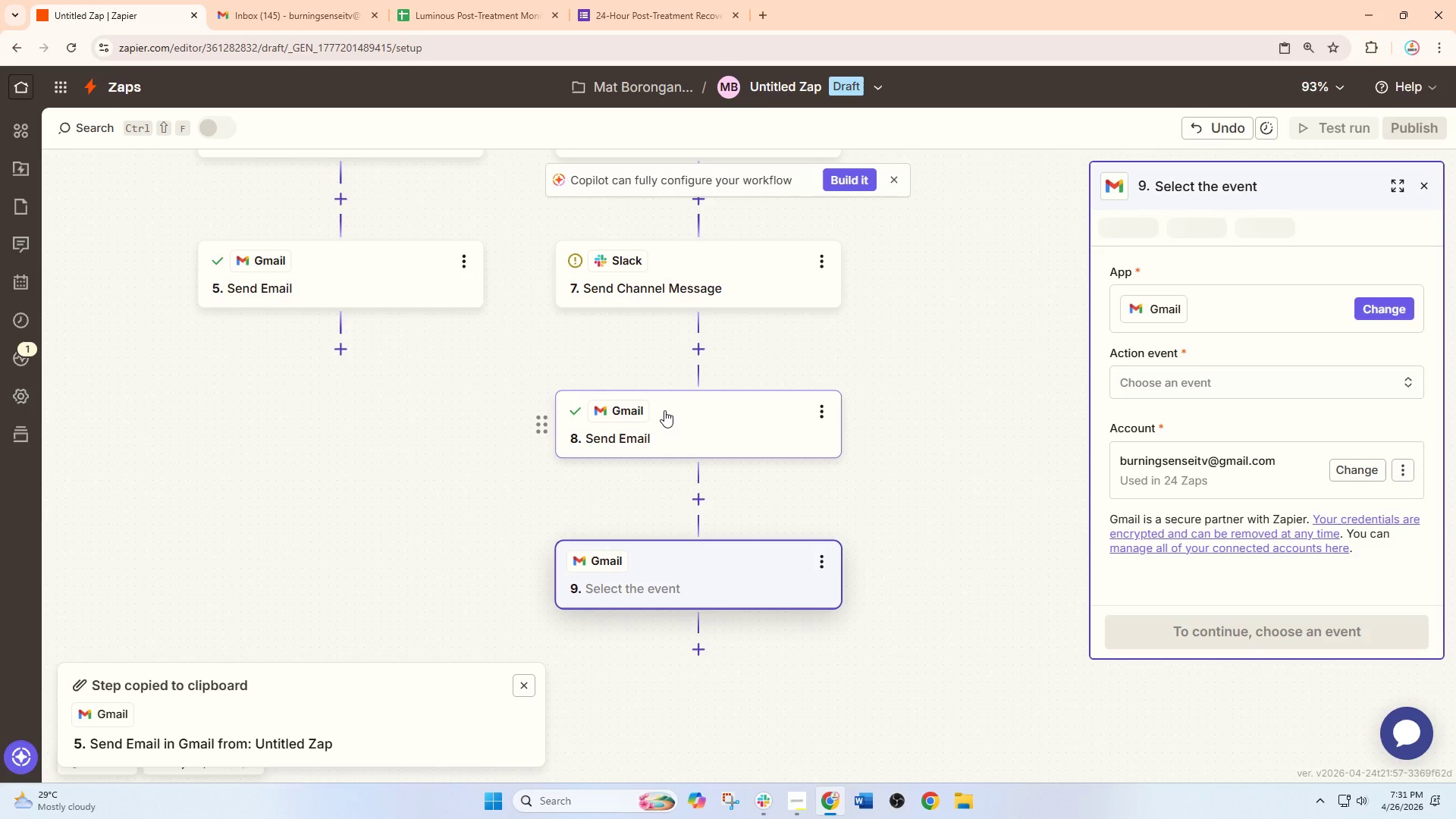 
left_click([1158, 384])
 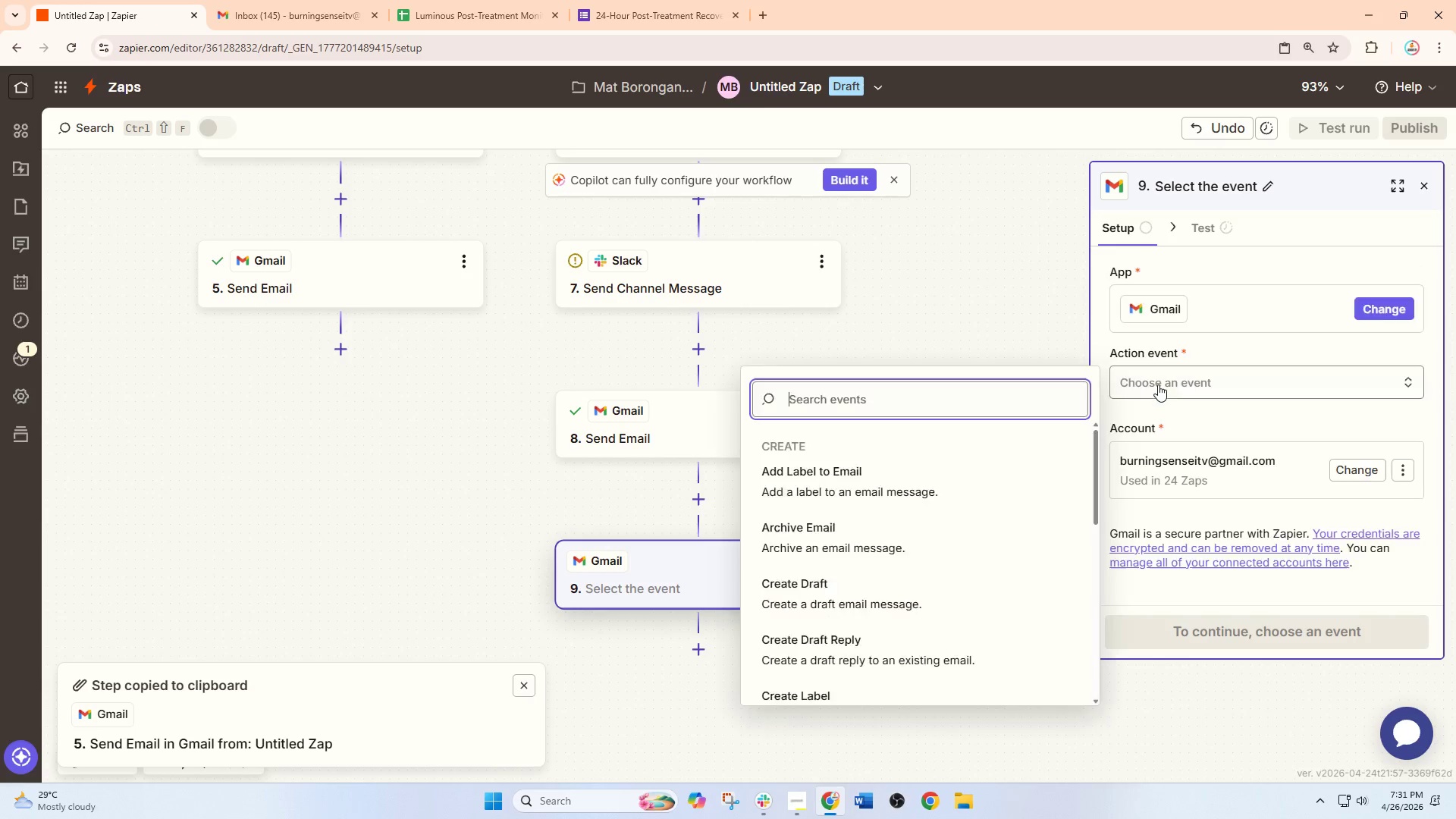 
key(S)
 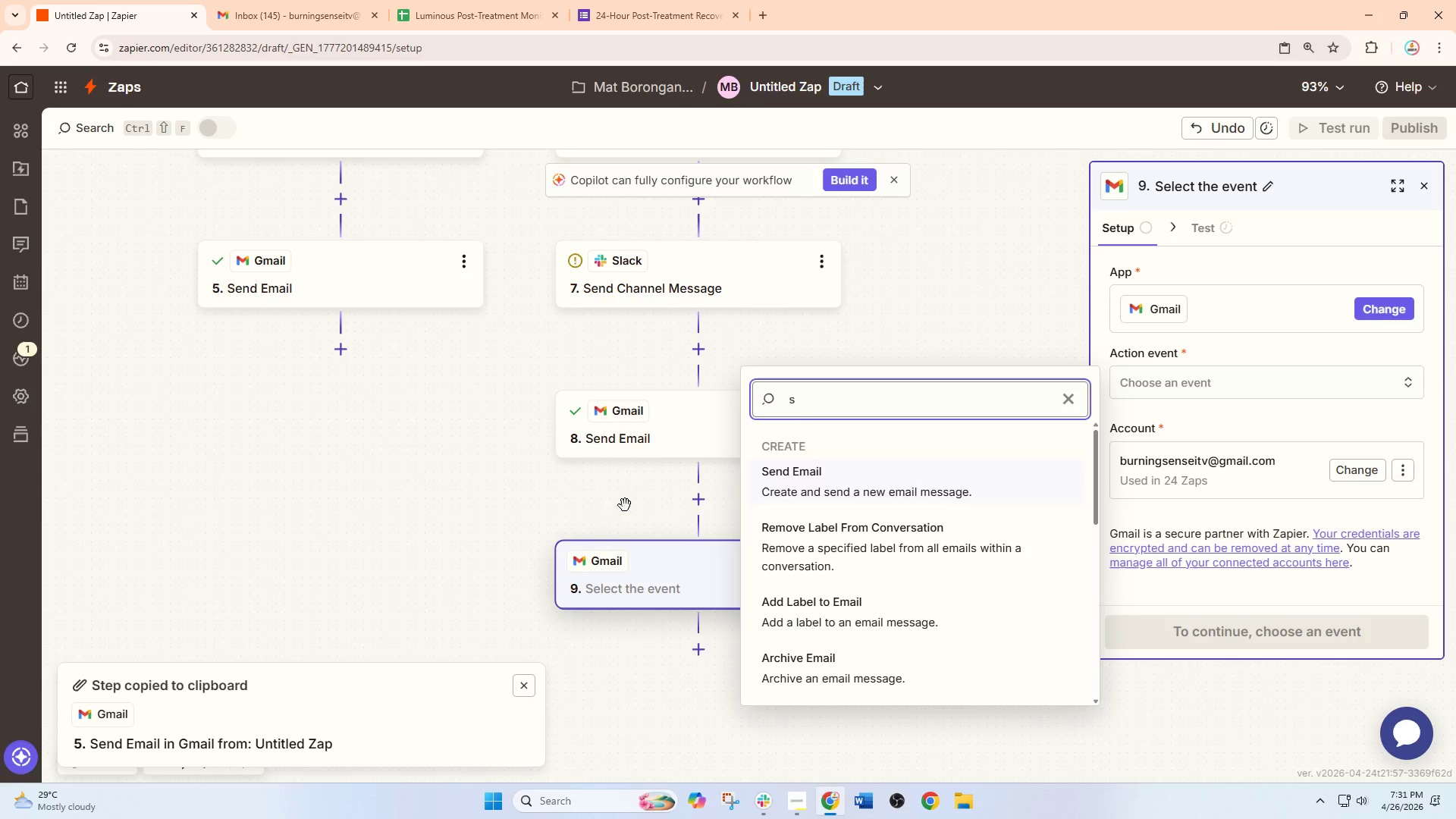 
left_click([588, 485])
 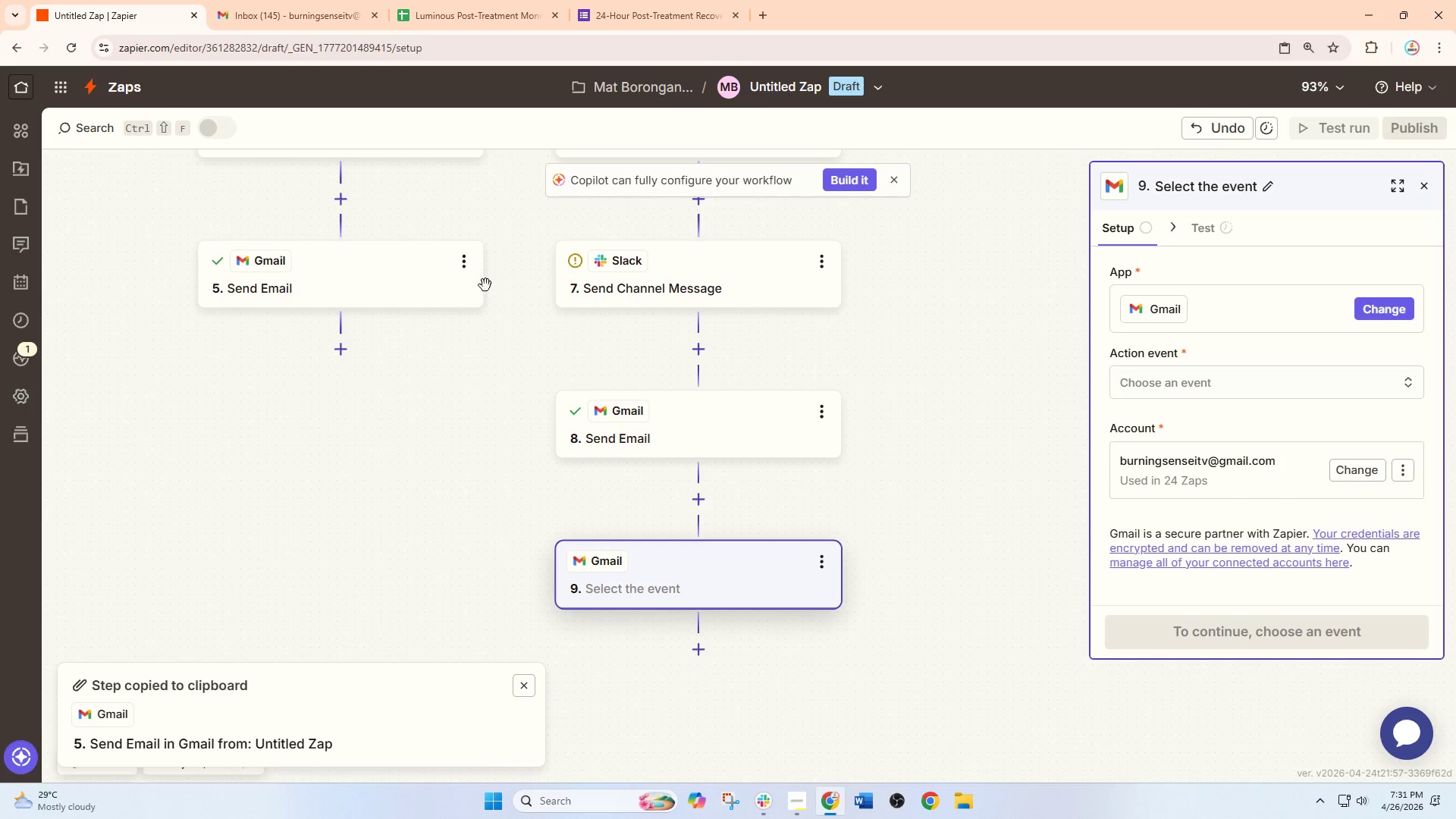 
left_click([465, 266])
 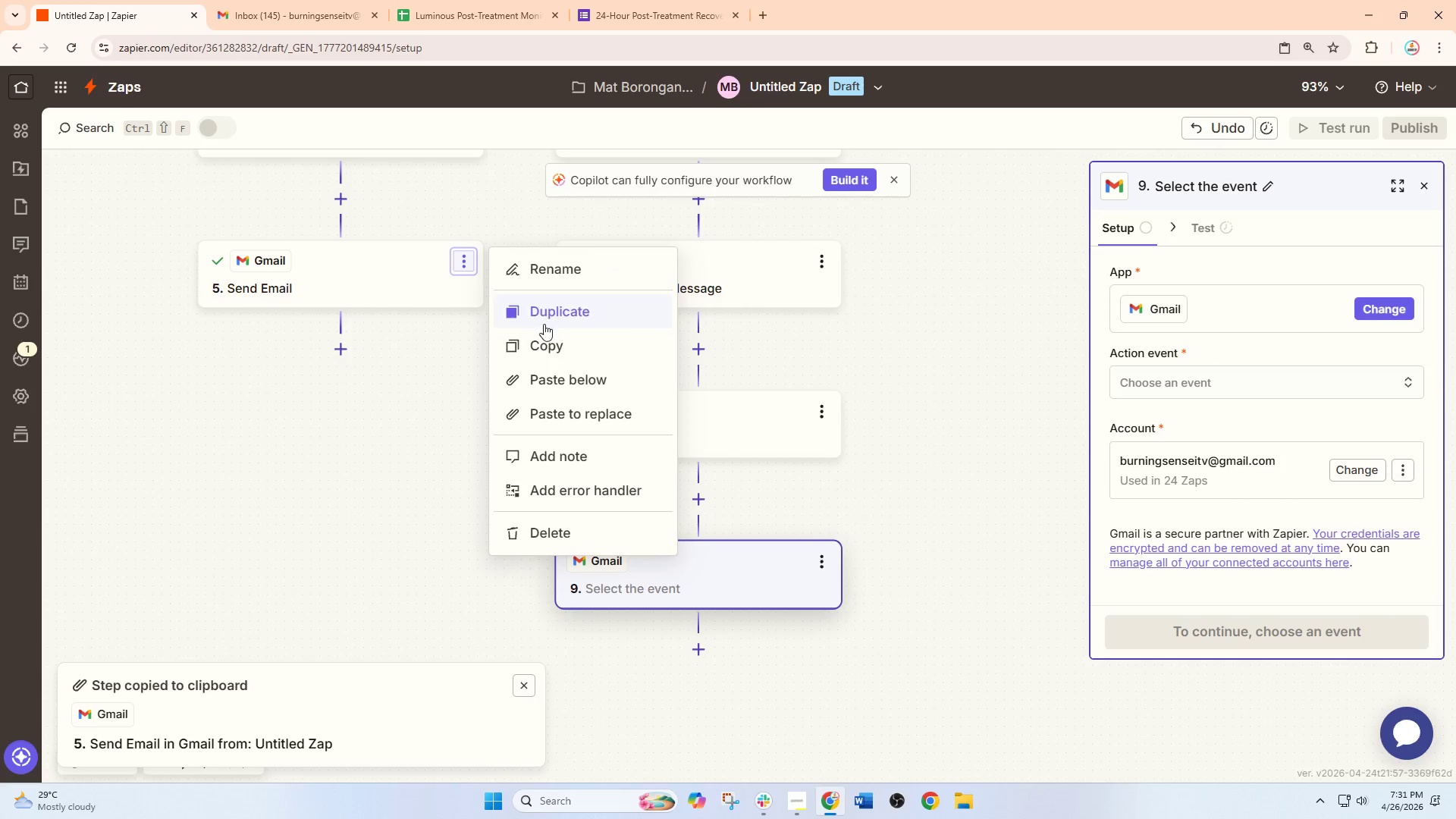 
left_click([541, 337])
 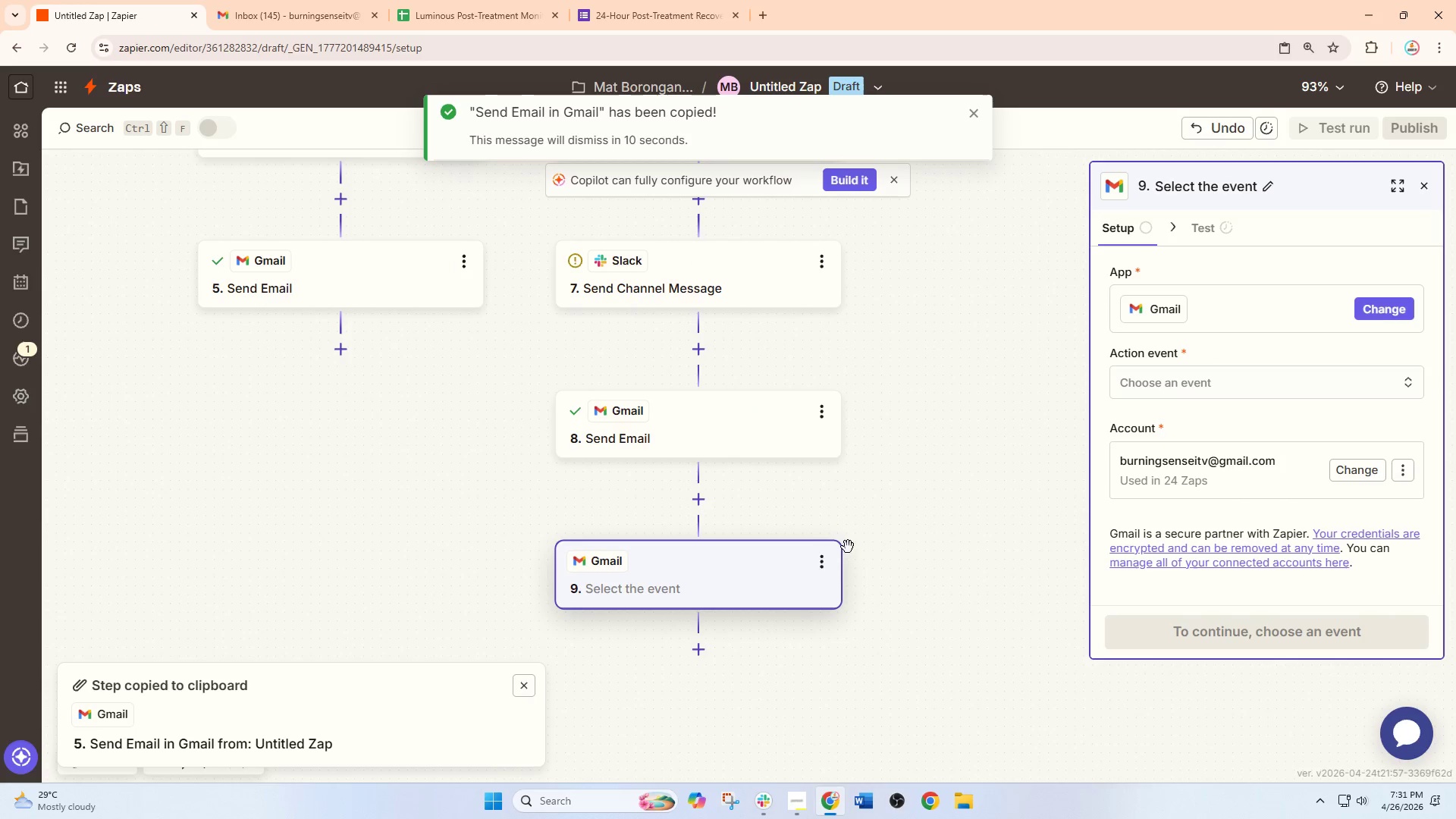 
left_click([830, 563])
 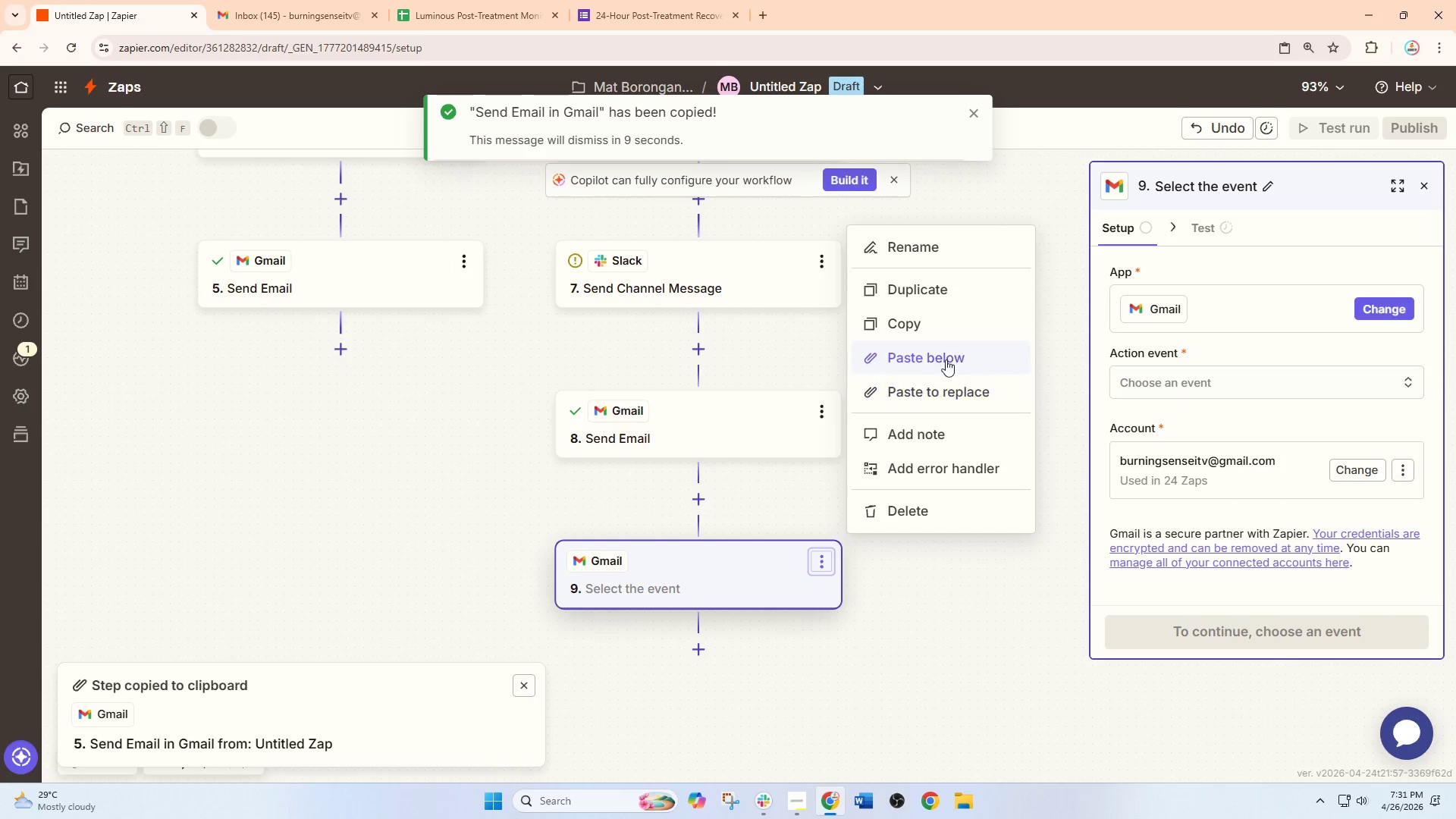 
left_click_drag(start_coordinate=[946, 353], to_coordinate=[950, 390])
 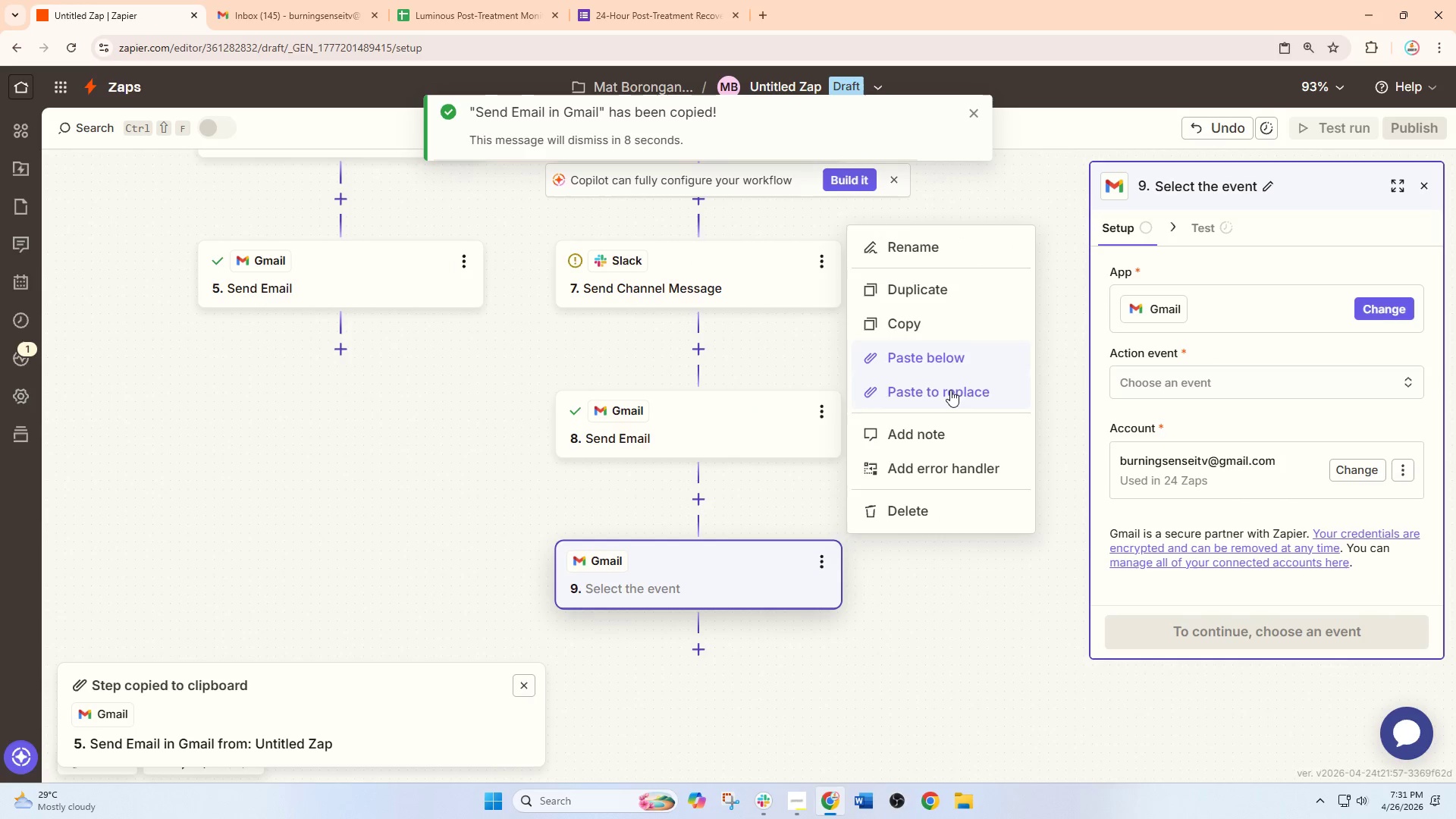 
left_click([950, 390])
 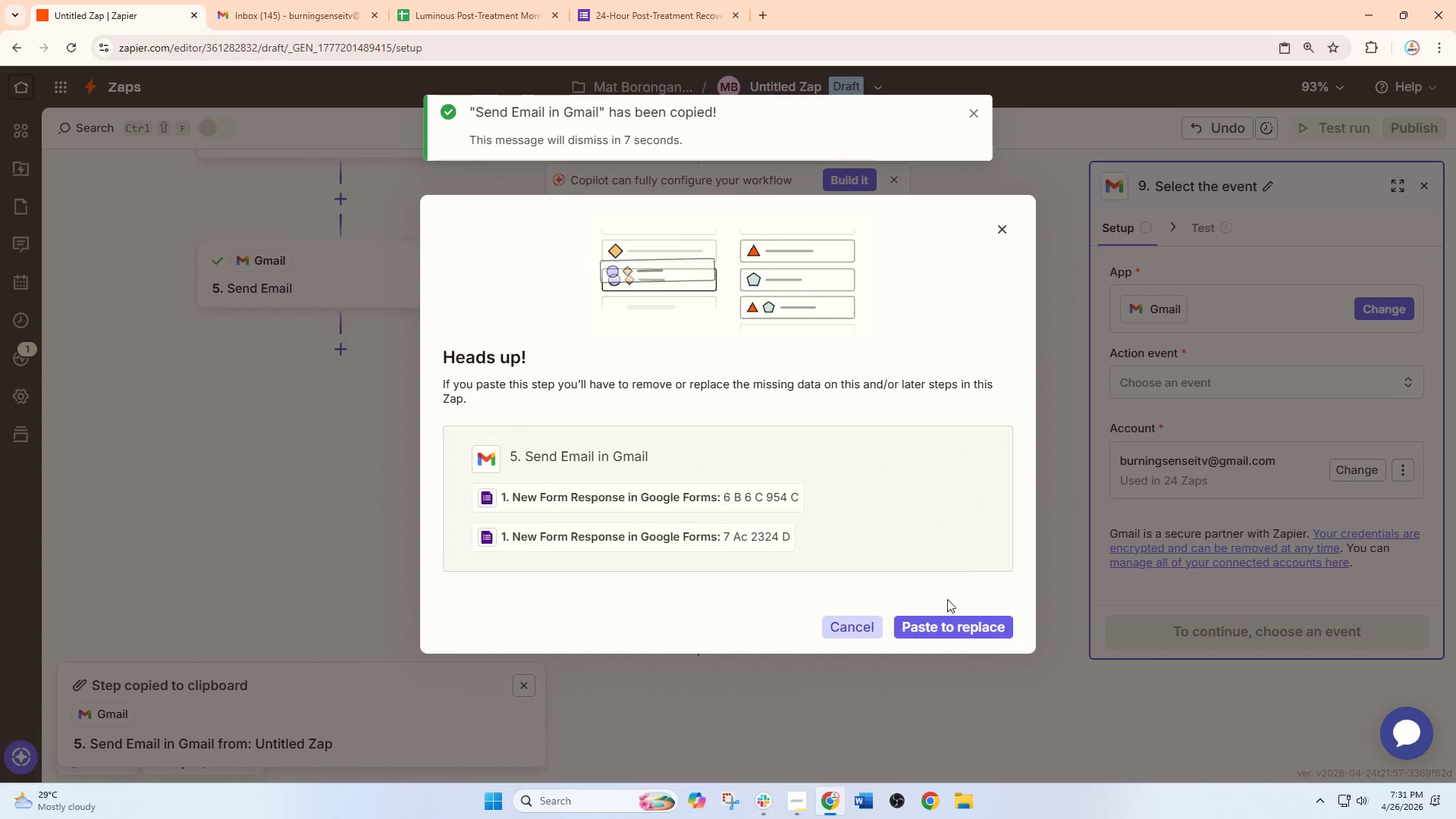 
left_click([946, 626])
 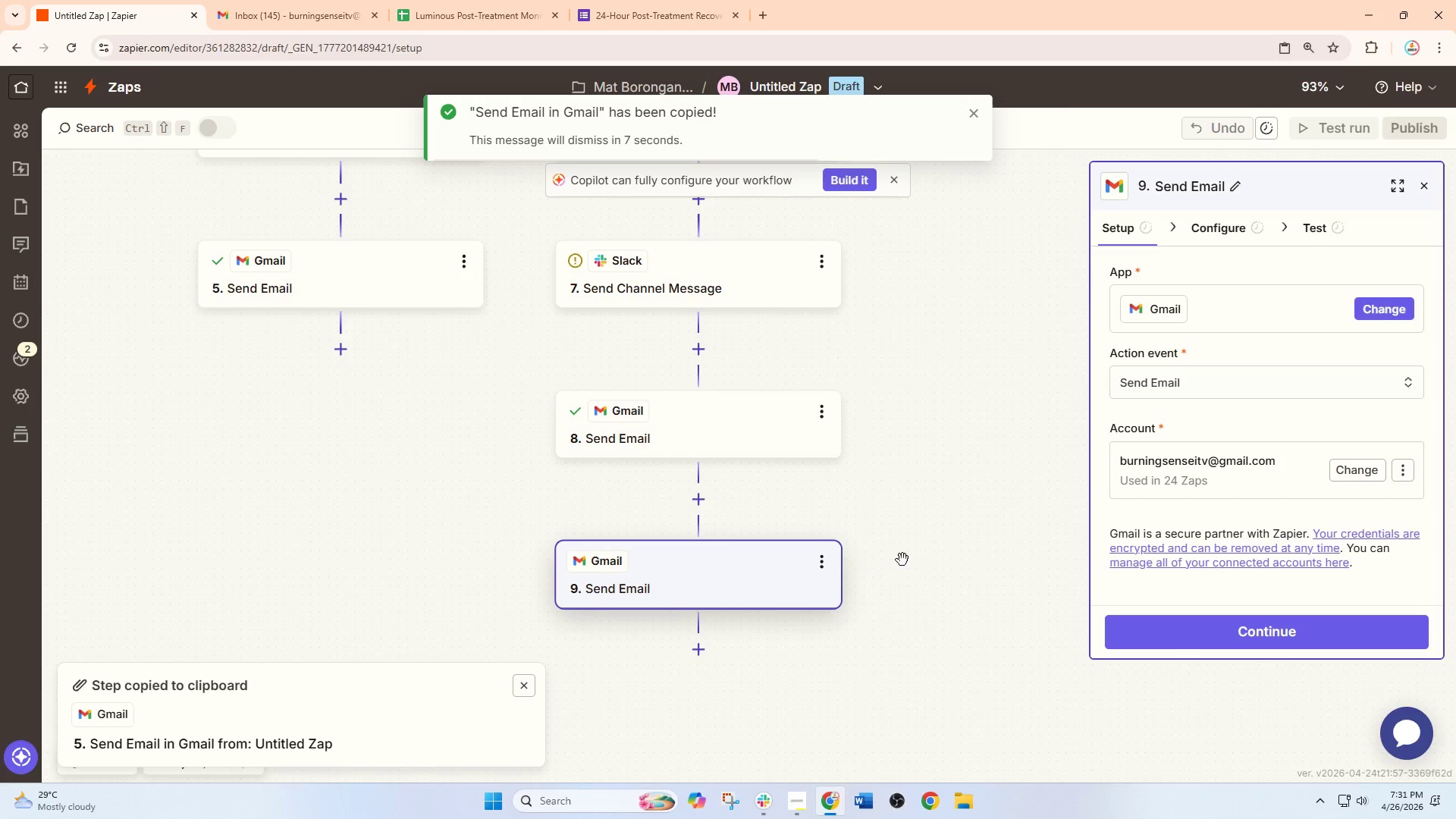 
left_click_drag(start_coordinate=[935, 560], to_coordinate=[927, 483])
 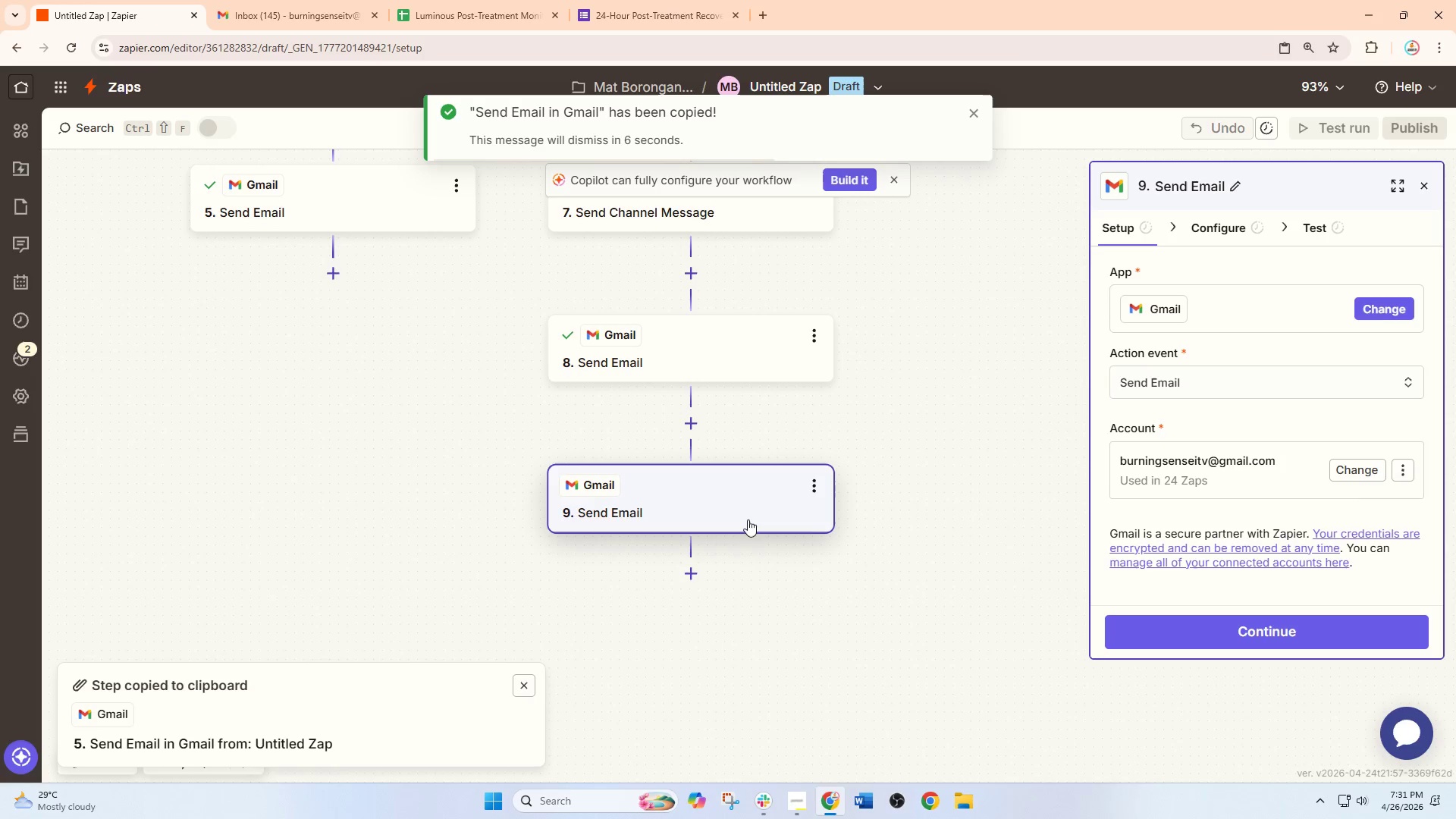 
double_click([726, 522])
 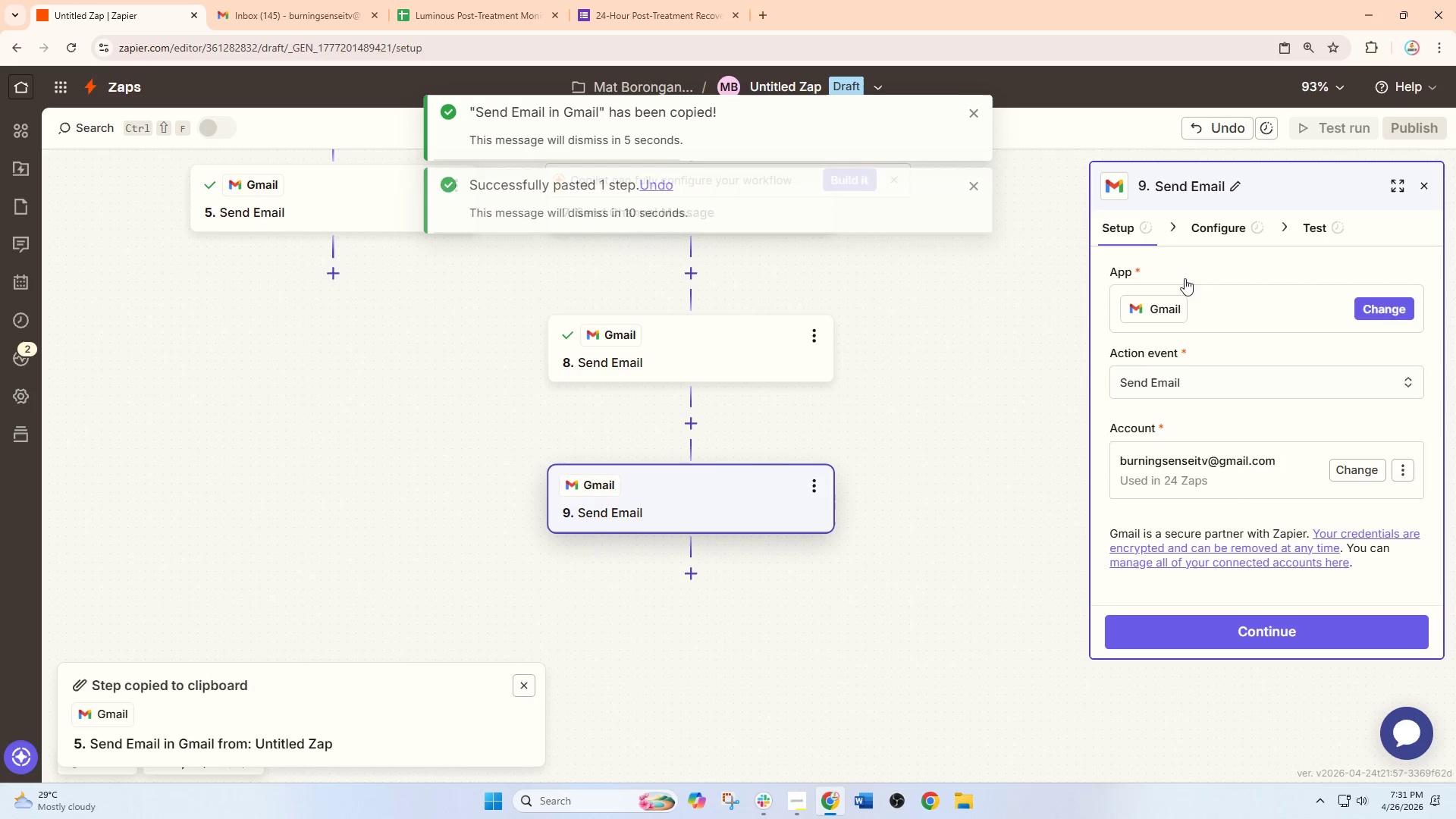 
left_click([1233, 219])
 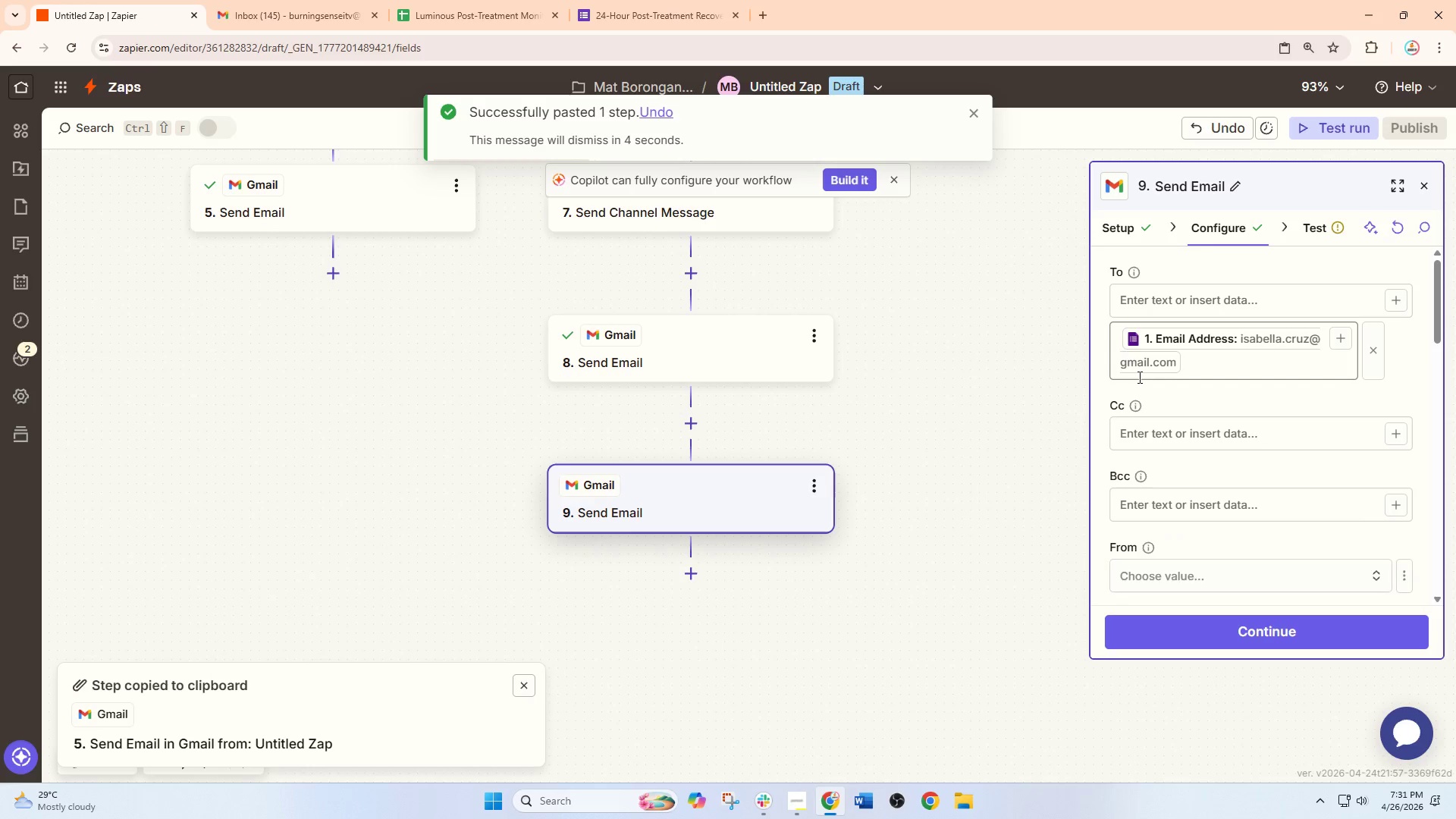 
wait(7.7)
 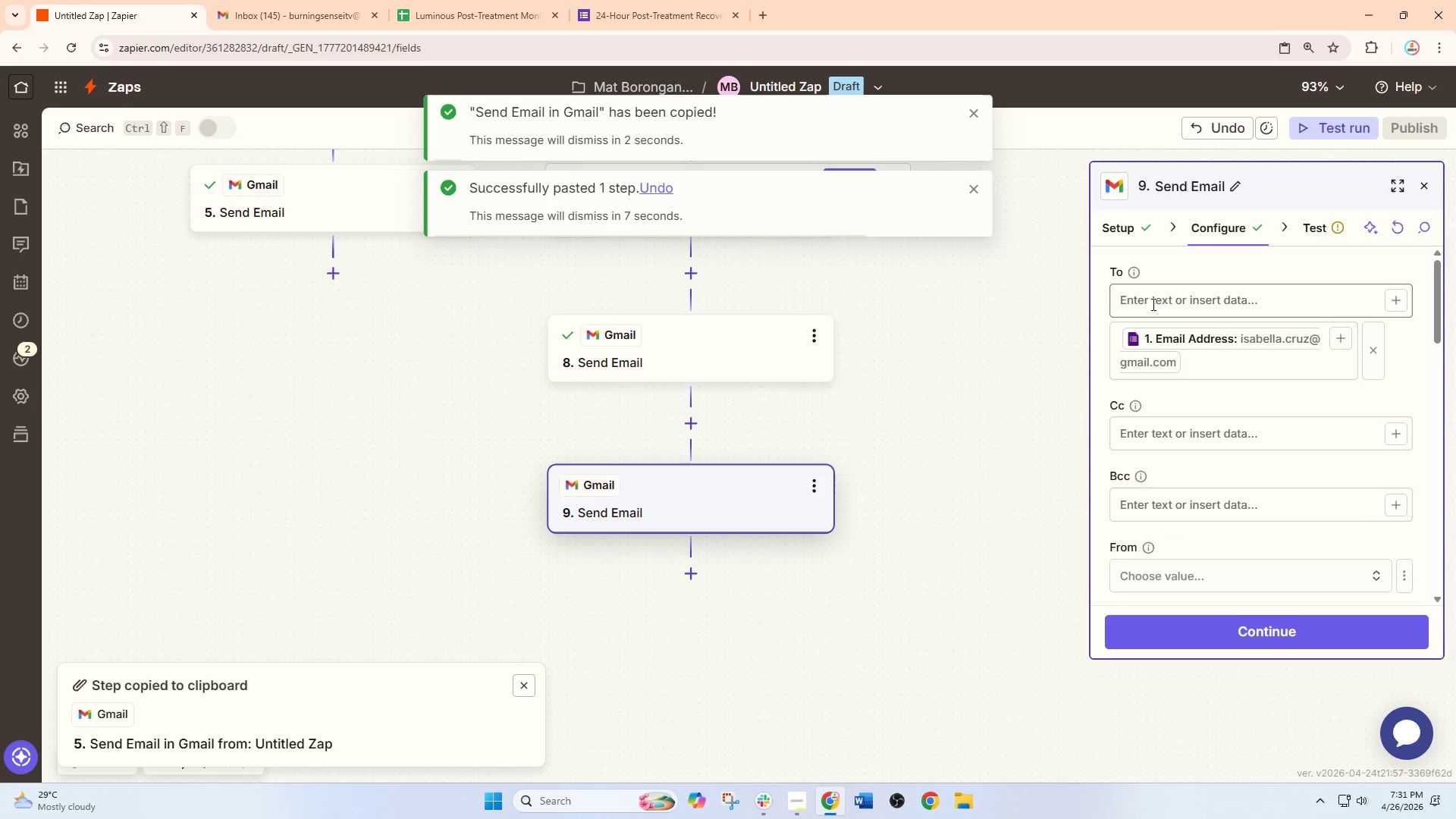 
scroll: coordinate [1179, 485], scroll_direction: down, amount: 4.0
 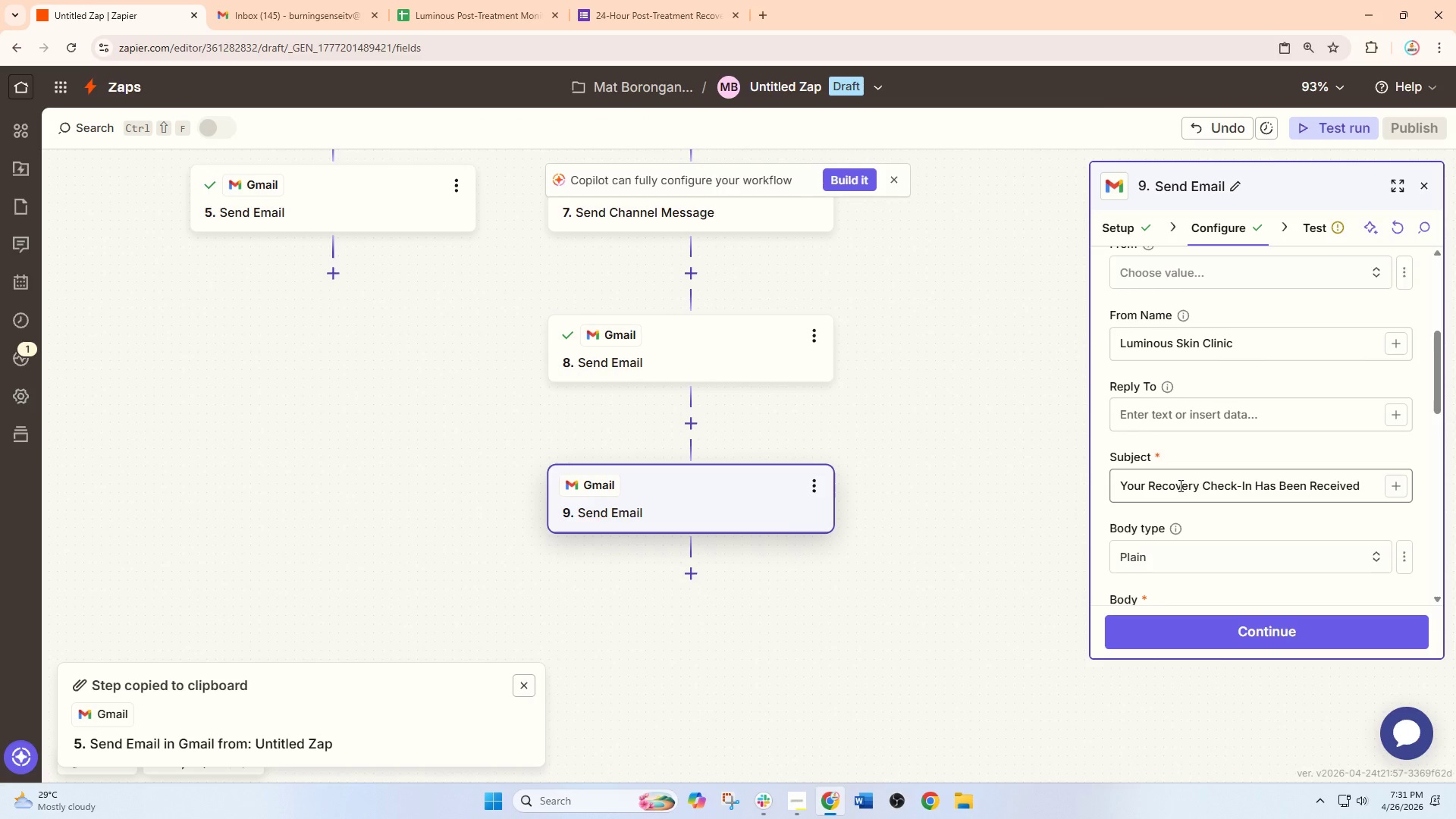 
left_click([1179, 490])
 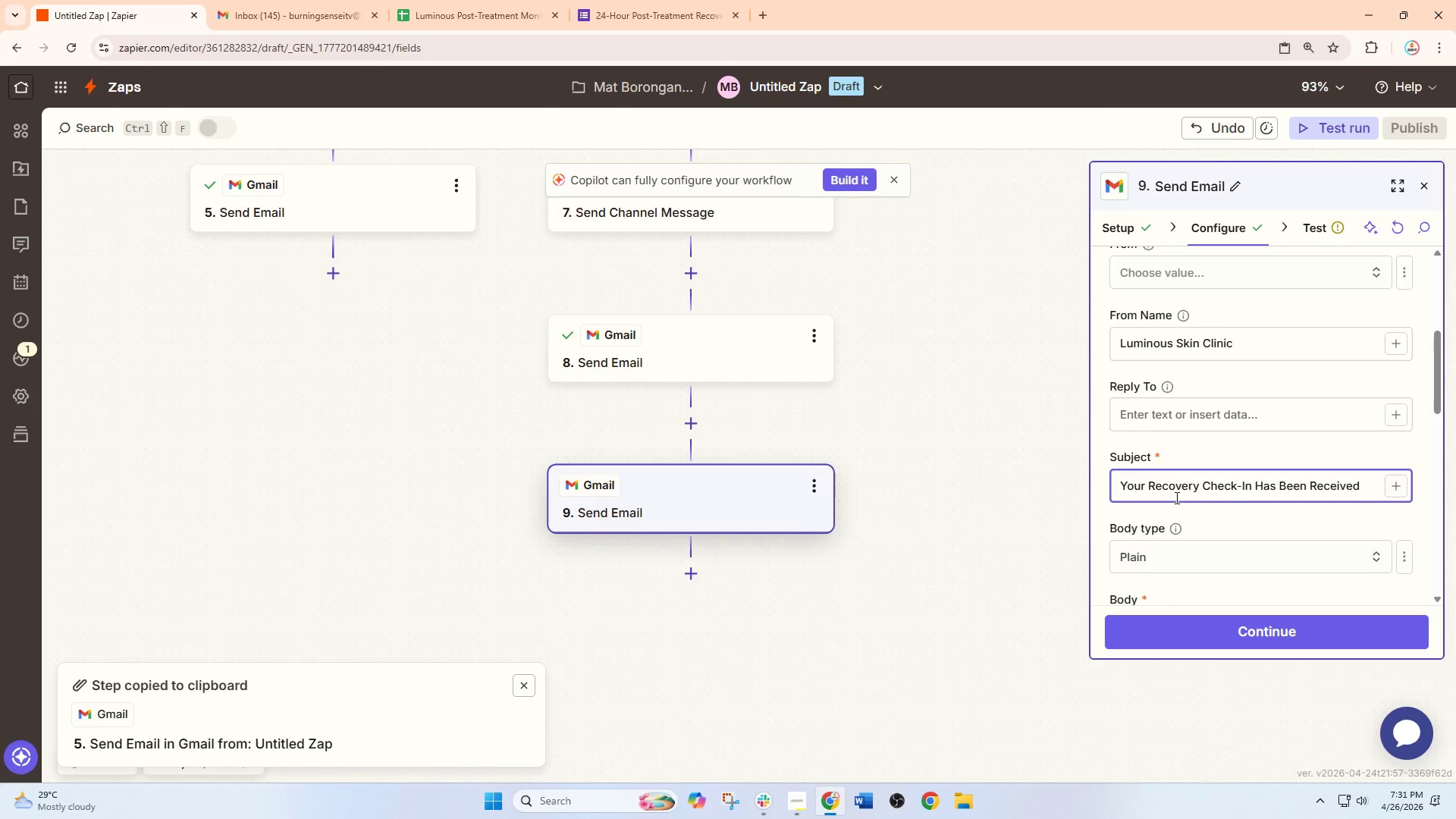 
key(Control+A)
 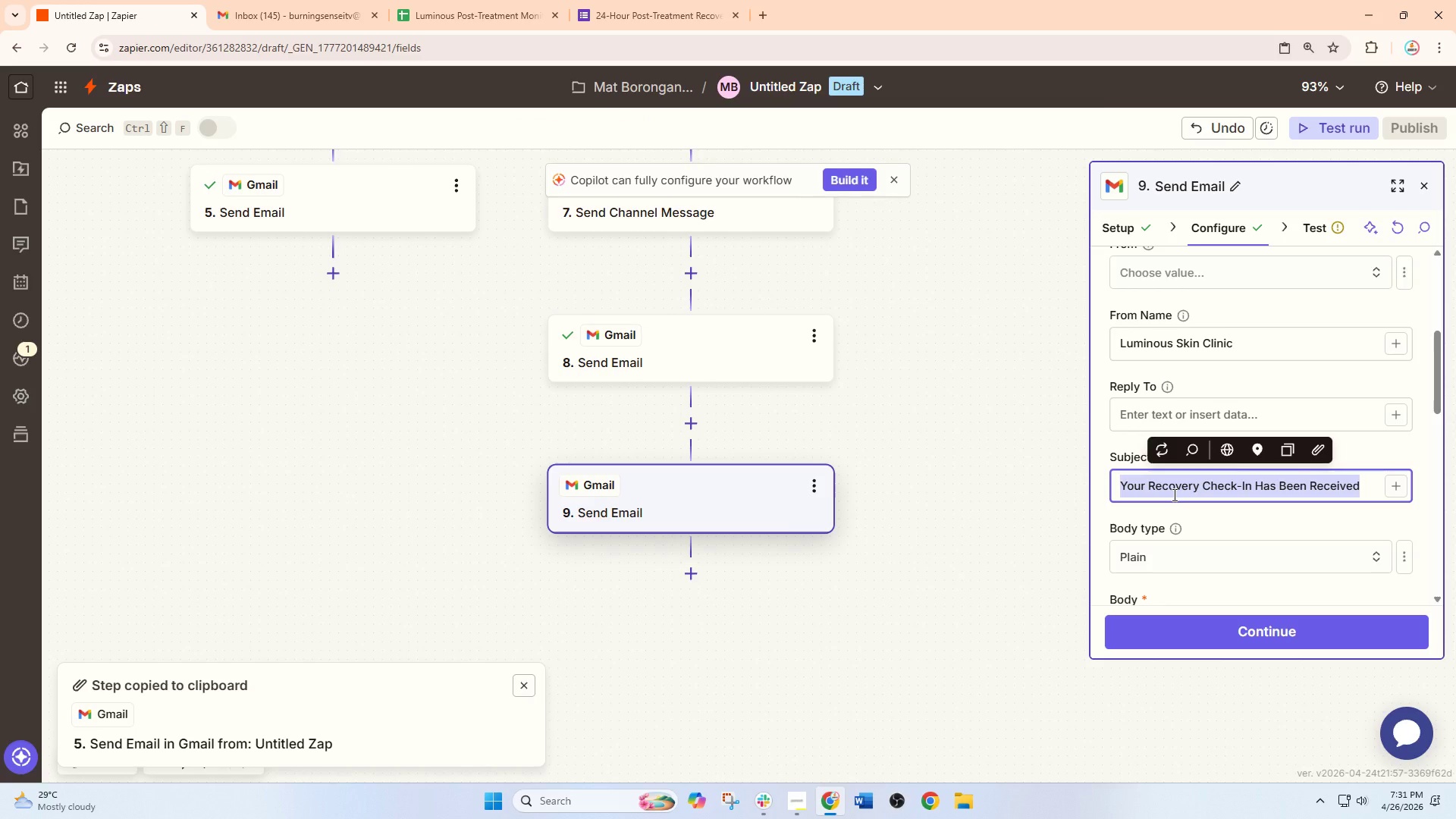 
type(Impr)
key(Backspace)
type(ortA)
key(Backspace)
type(ANT)
key(Backspace)
key(Backspace)
key(Backspace)
key(Backspace)
type(tant: We Received Your ur)
key(Backspace)
key(Backspace)
type(Urgent recoi)
key(Backspace)
key(Backspace)
key(Backspace)
key(Backspace)
key(Backspace)
type(Recovery check)
key(Backspace)
key(Backspace)
key(Backspace)
key(Backspace)
key(Backspace)
type(Check-in)
key(Backspace)
key(Backspace)
type(In)
 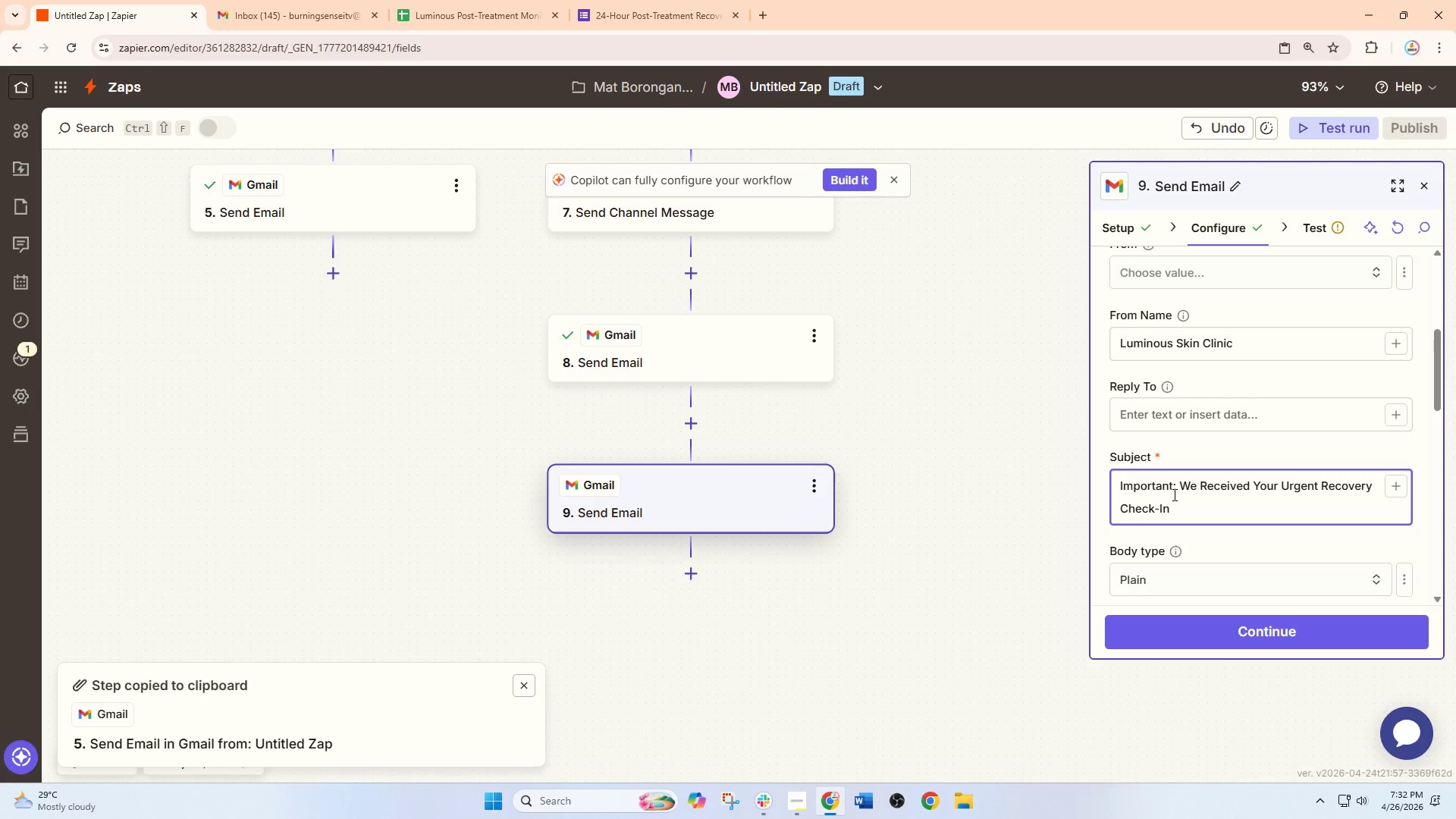 
scroll: coordinate [1173, 494], scroll_direction: down, amount: 3.0
 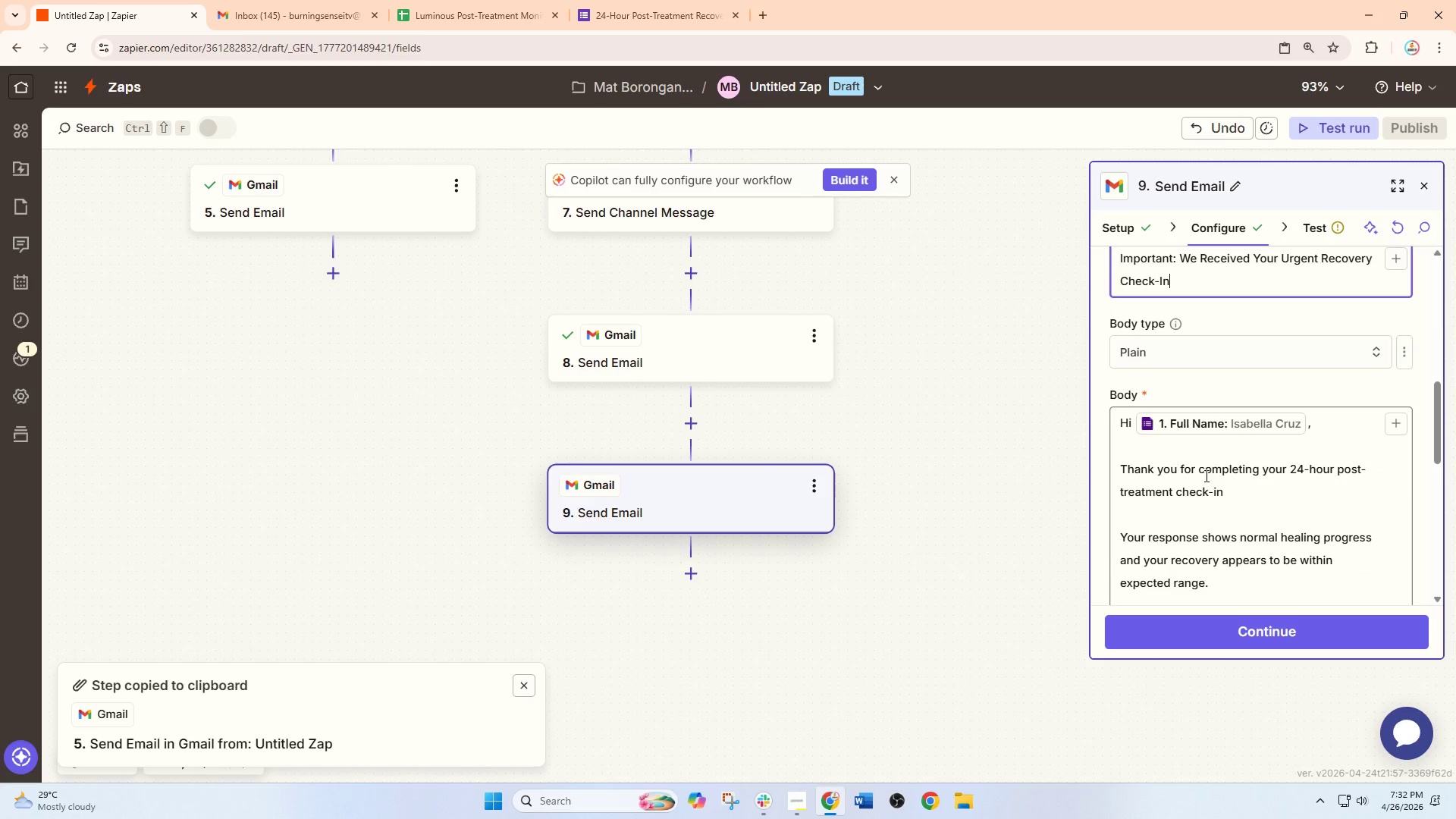 
left_click([1208, 474])
 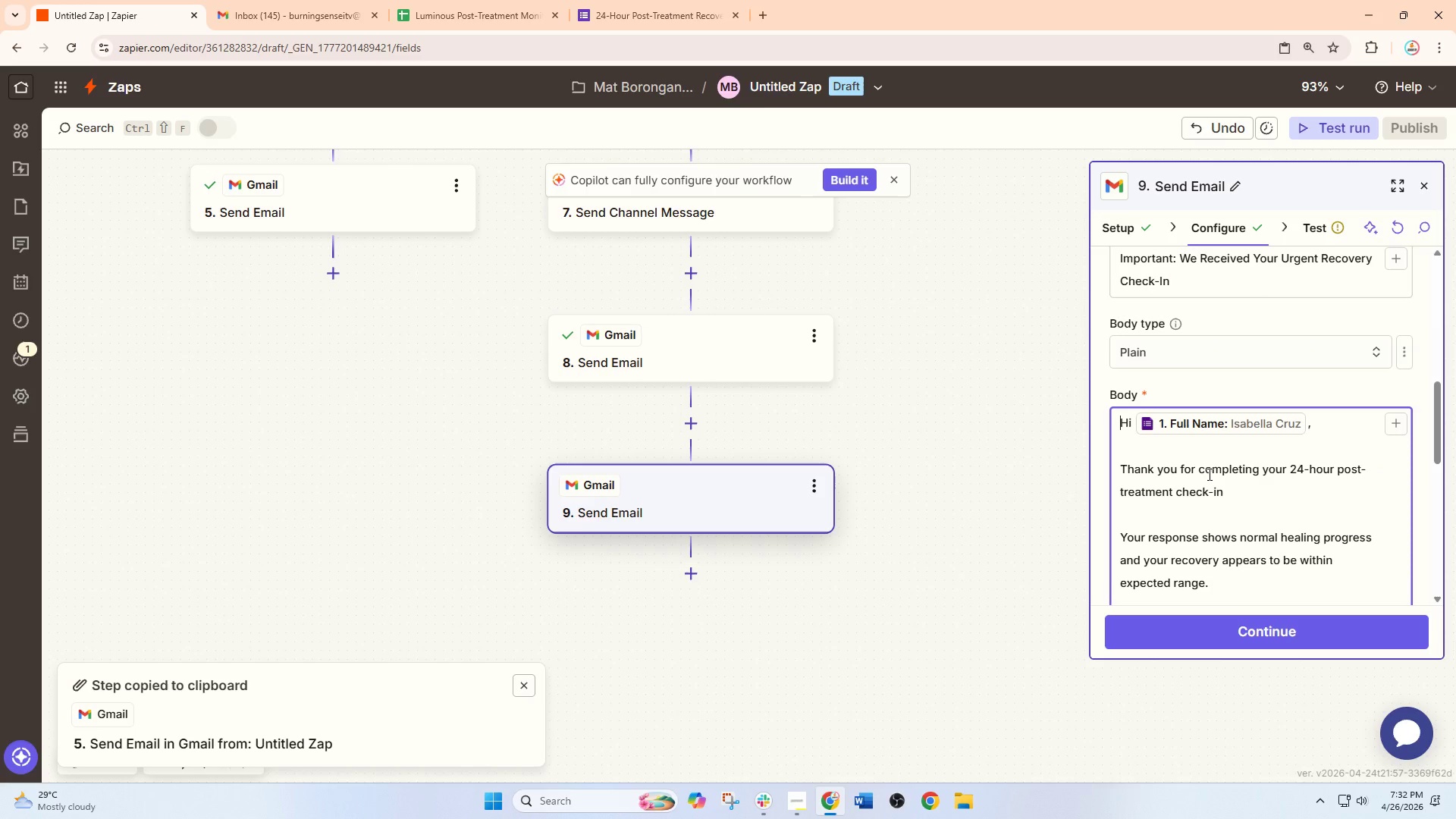 
hold_key(key=ControlLeft, duration=1.12)
 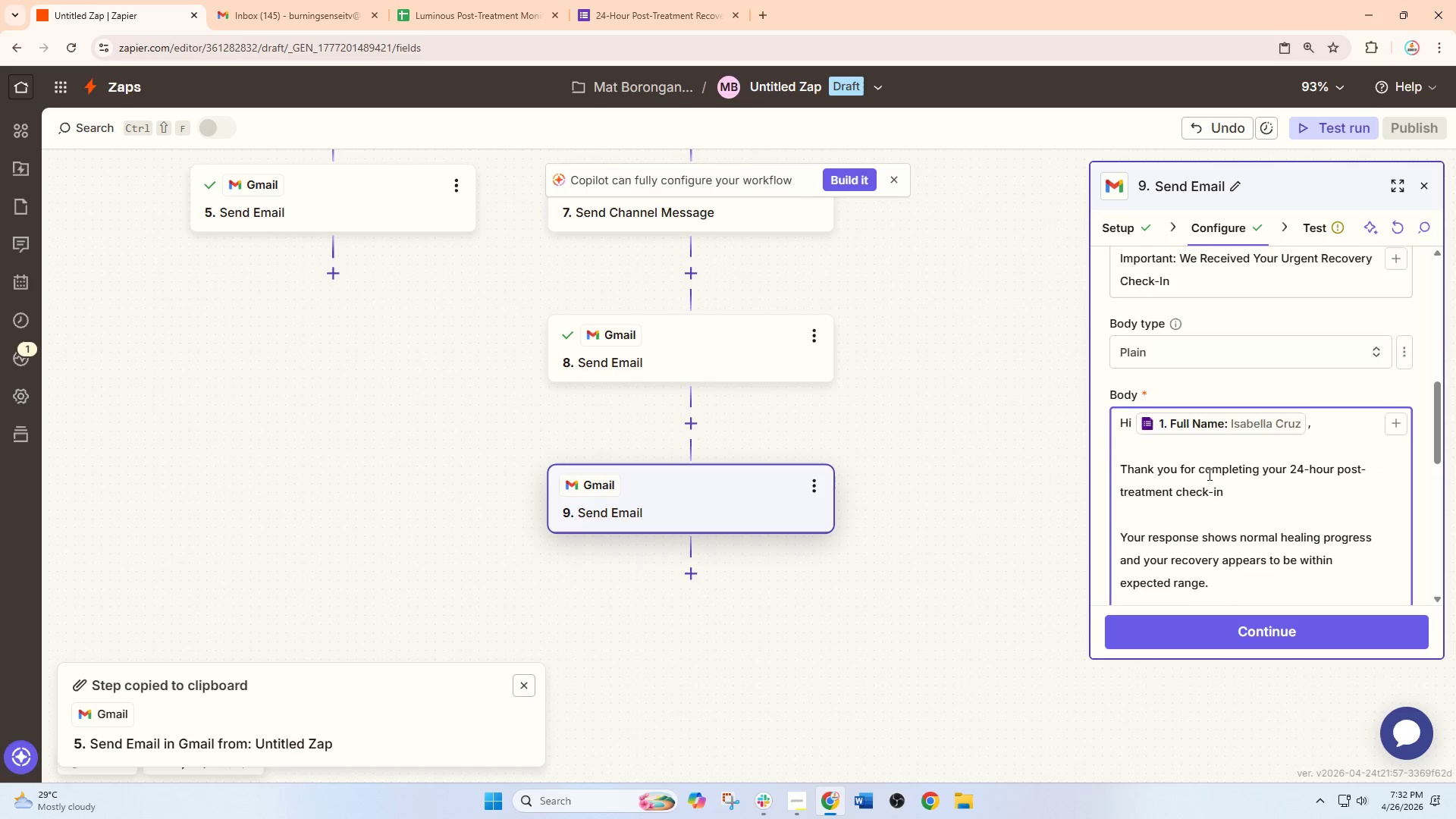 
scroll: coordinate [1208, 474], scroll_direction: down, amount: 1.0
 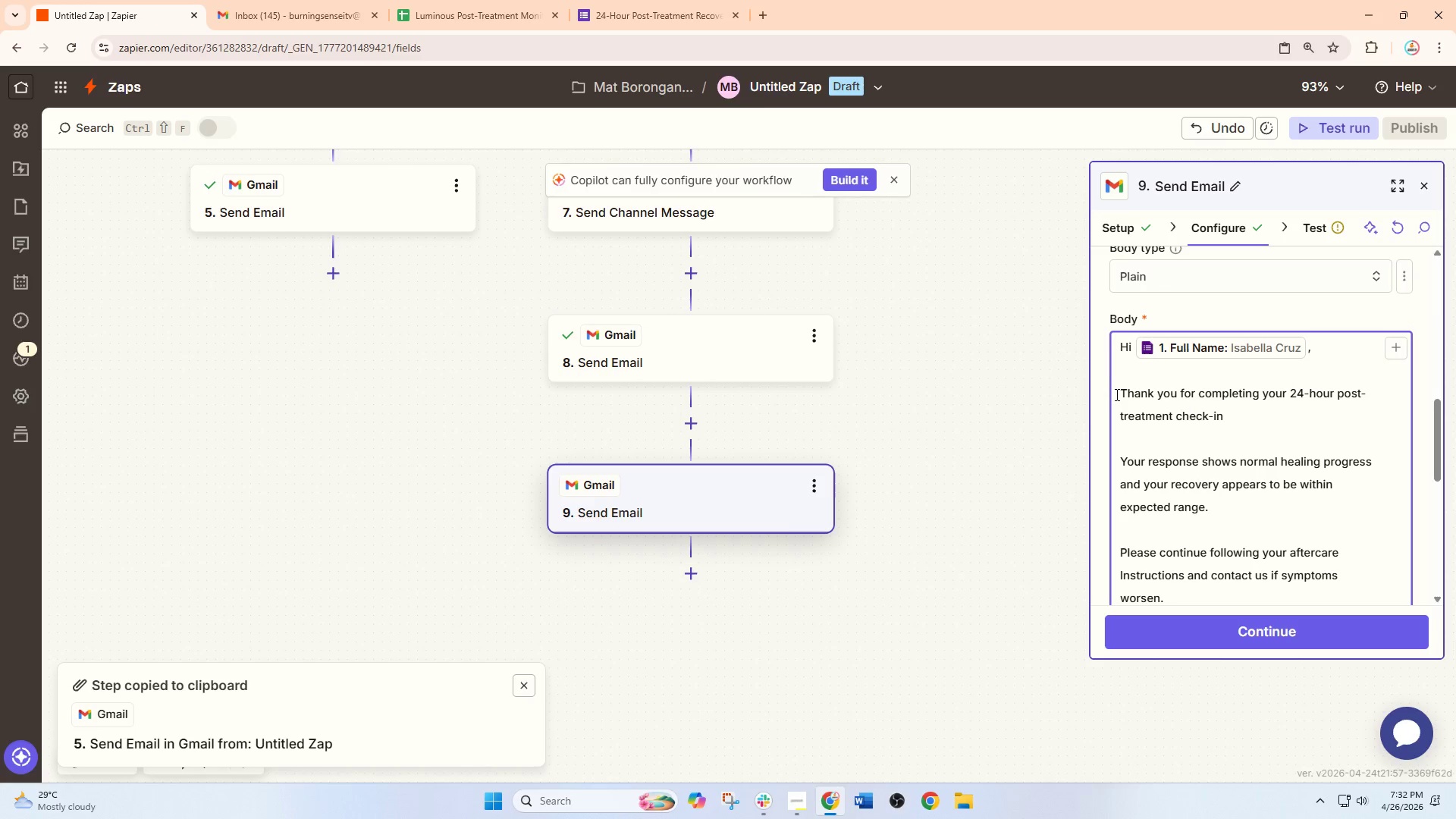 
left_click([1116, 392])
 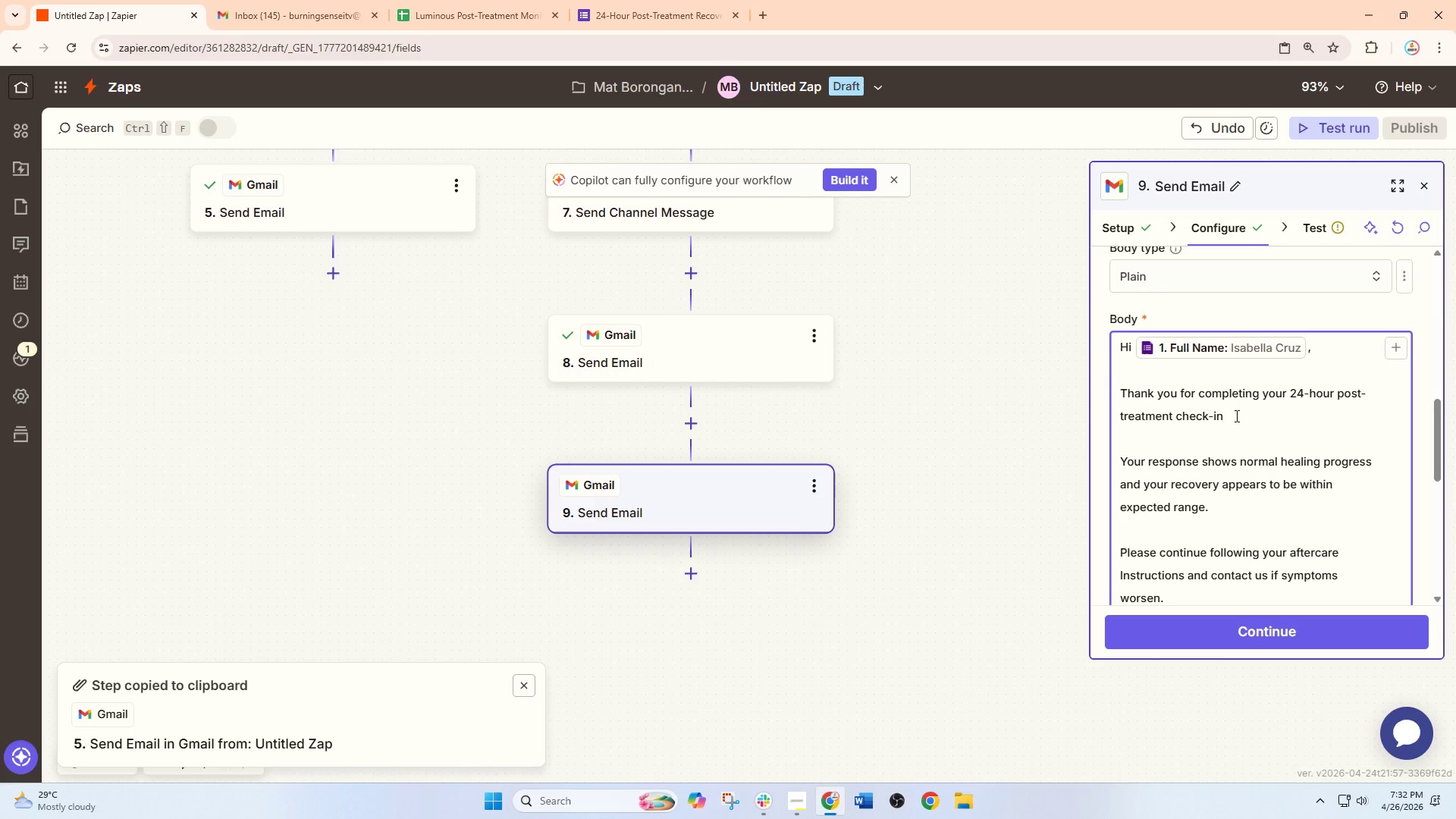 
left_click_drag(start_coordinate=[1235, 419], to_coordinate=[1200, 391])
 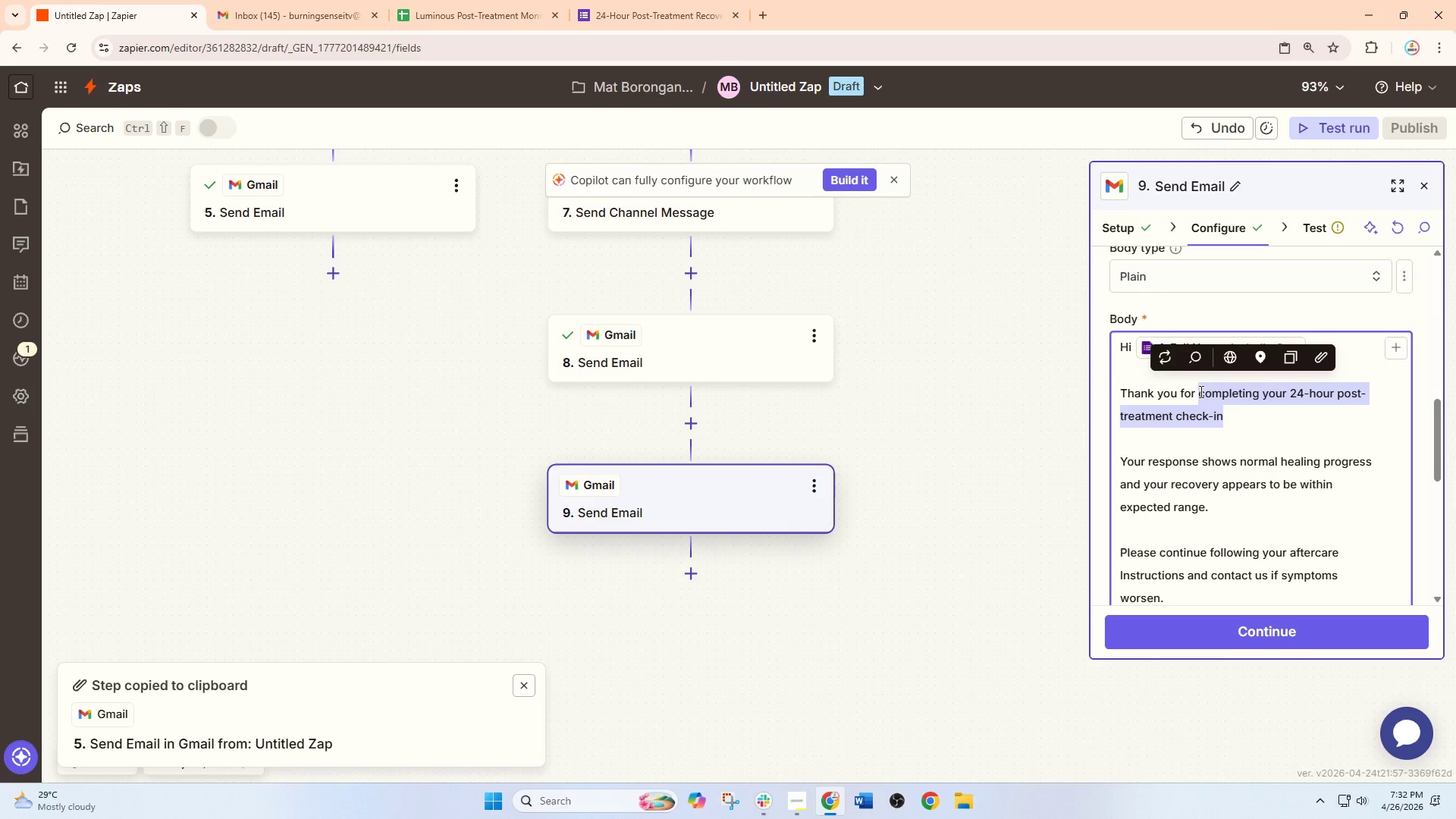 
type(notifying us.)
 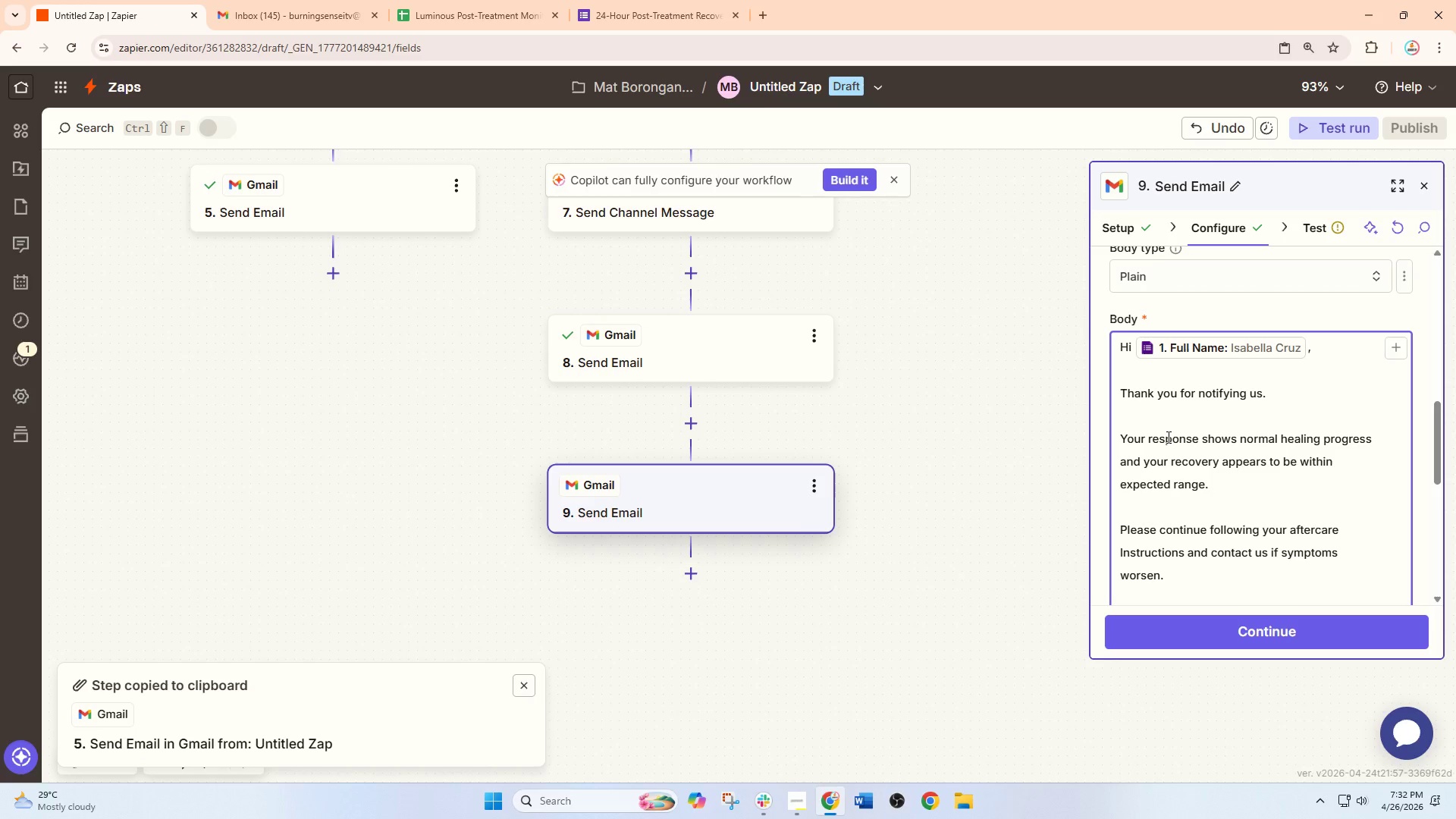 
wait(5.33)
 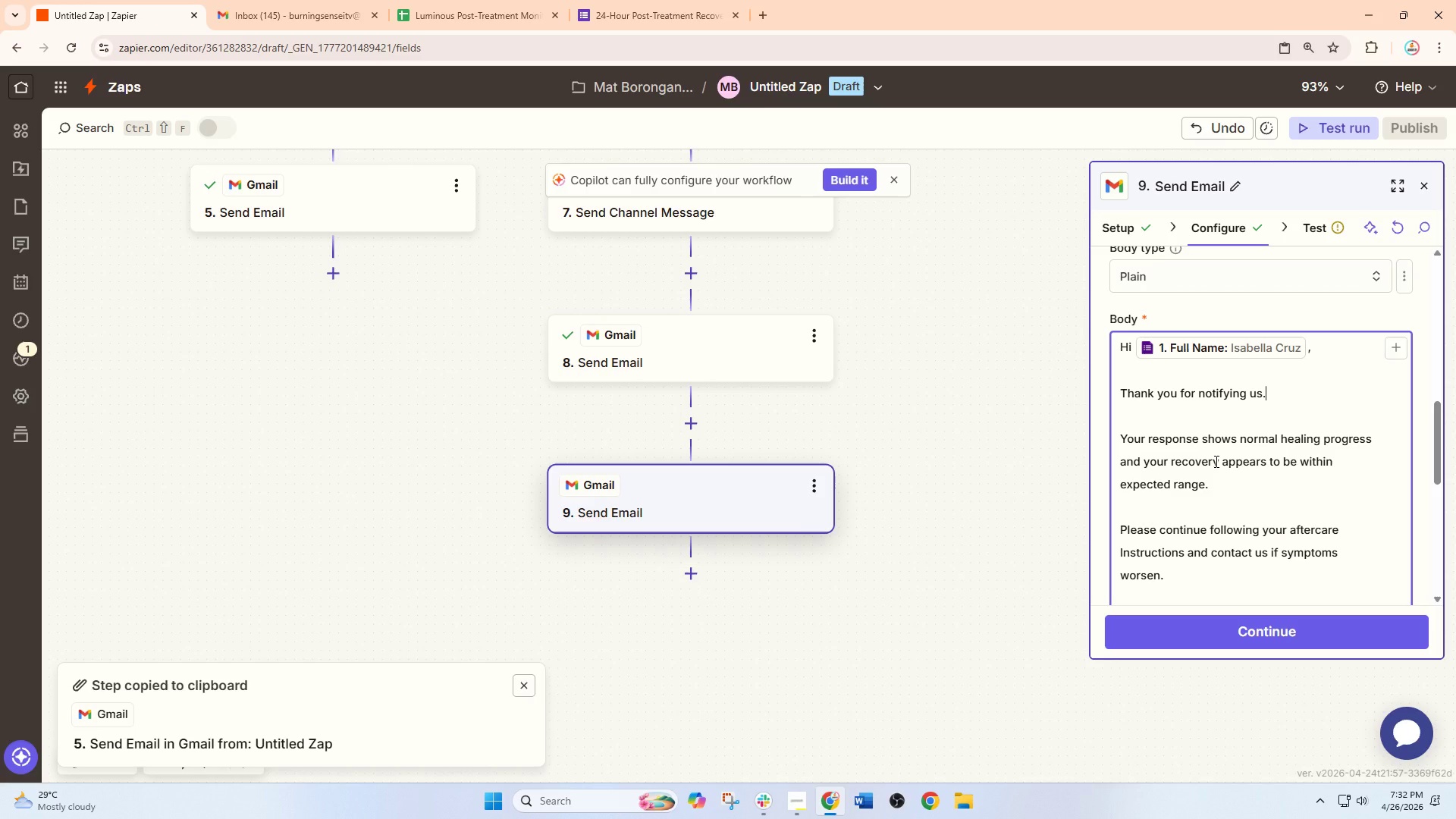 
scroll: coordinate [1190, 510], scroll_direction: down, amount: 2.0
 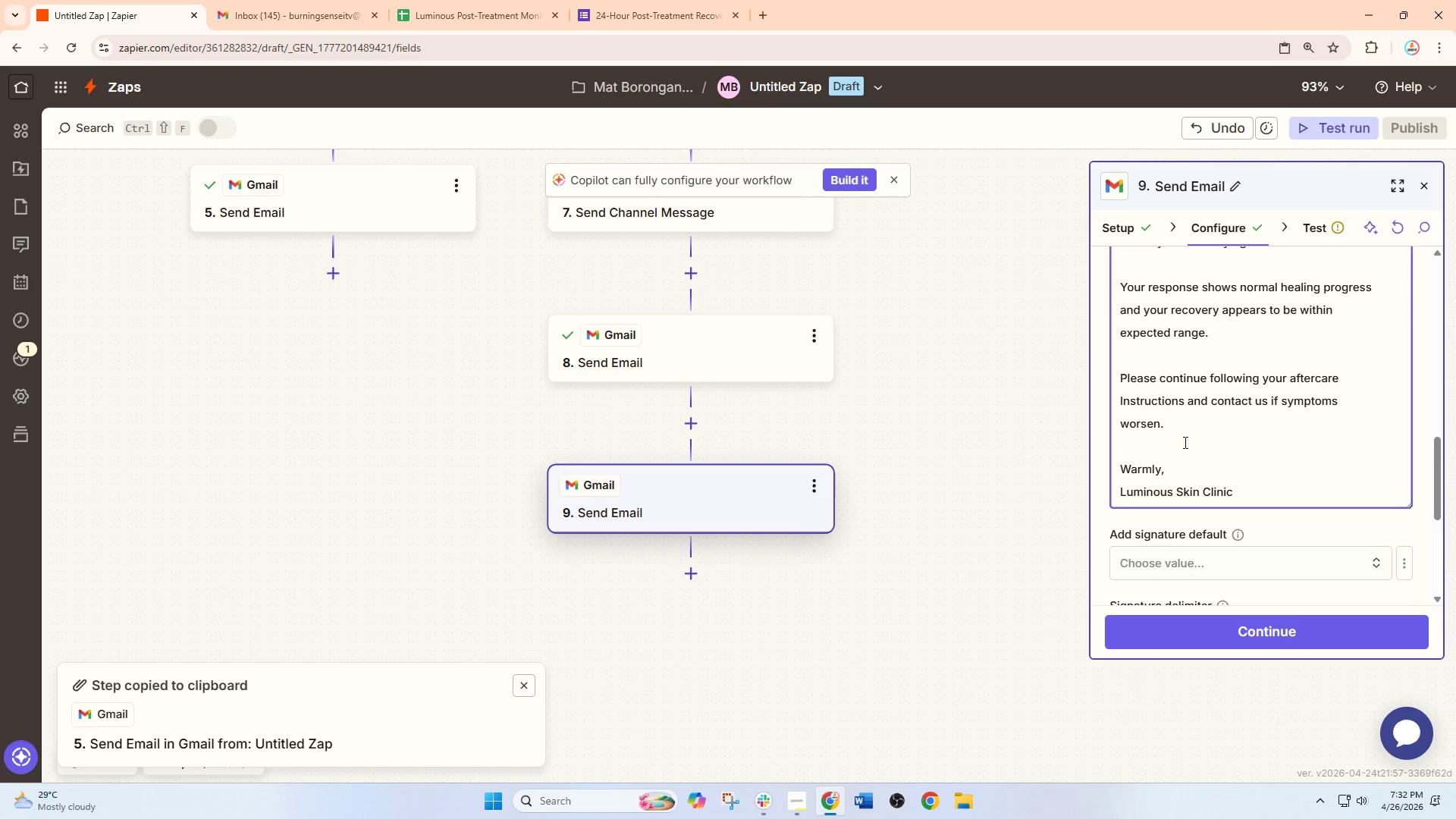 
left_click_drag(start_coordinate=[1175, 428], to_coordinate=[1156, 290])
 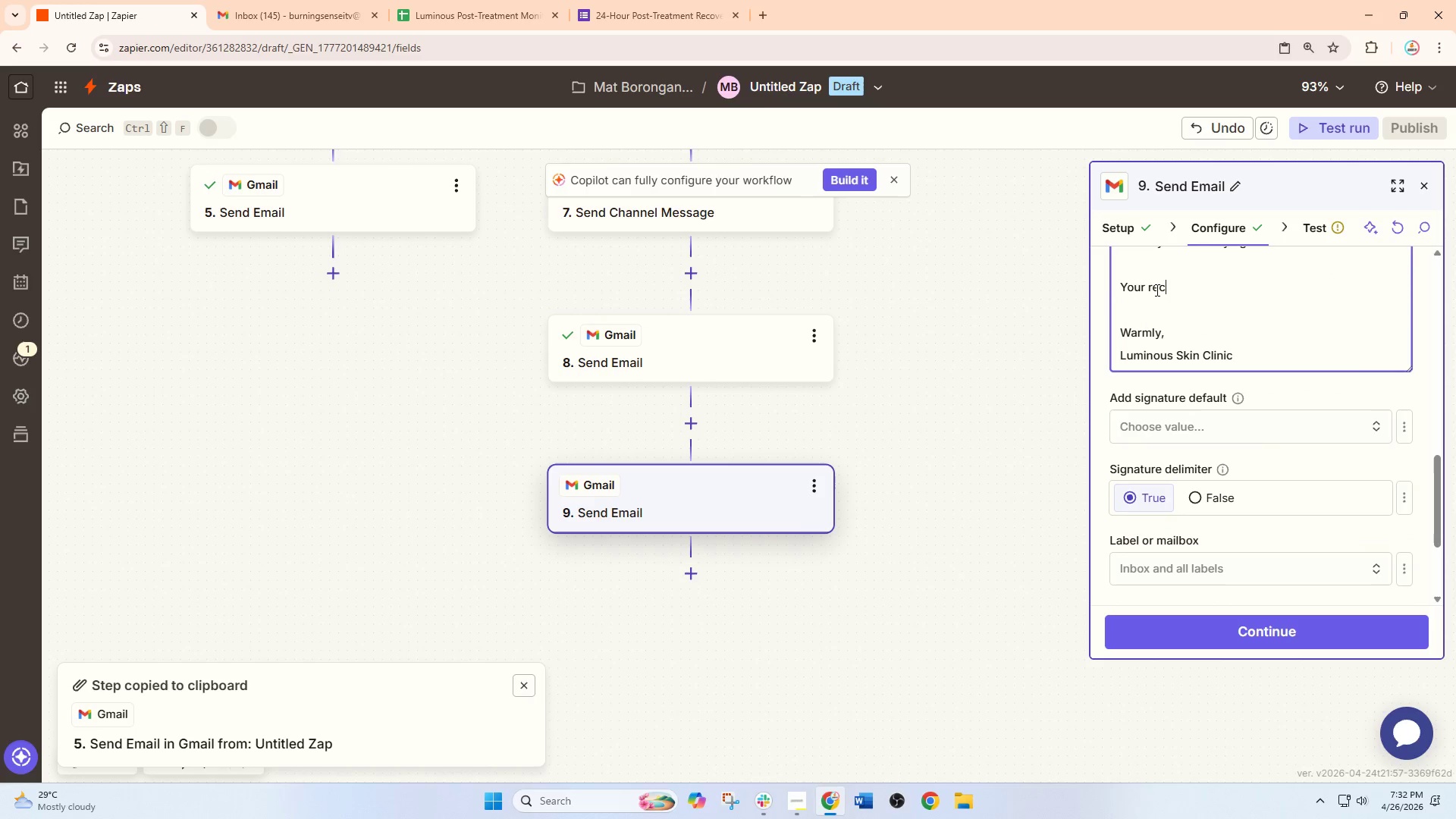 
type(covery check-in indicates symptoms that may require urgent clun)
key(Backspace)
key(Backspace)
type(inical review. OPu)
key(Backspace)
key(Backspace)
type(ur team hads b)
key(Backspace)
key(Backspace)
key(Backspace)
key(Backspace)
type(s been alerted and saome)
key(Backspace)
key(Backspace)
key(Backspace)
key(Backspace)
key(Backspace)
type(someone will contactb)
key(Backspace)
type( you shortly.)
 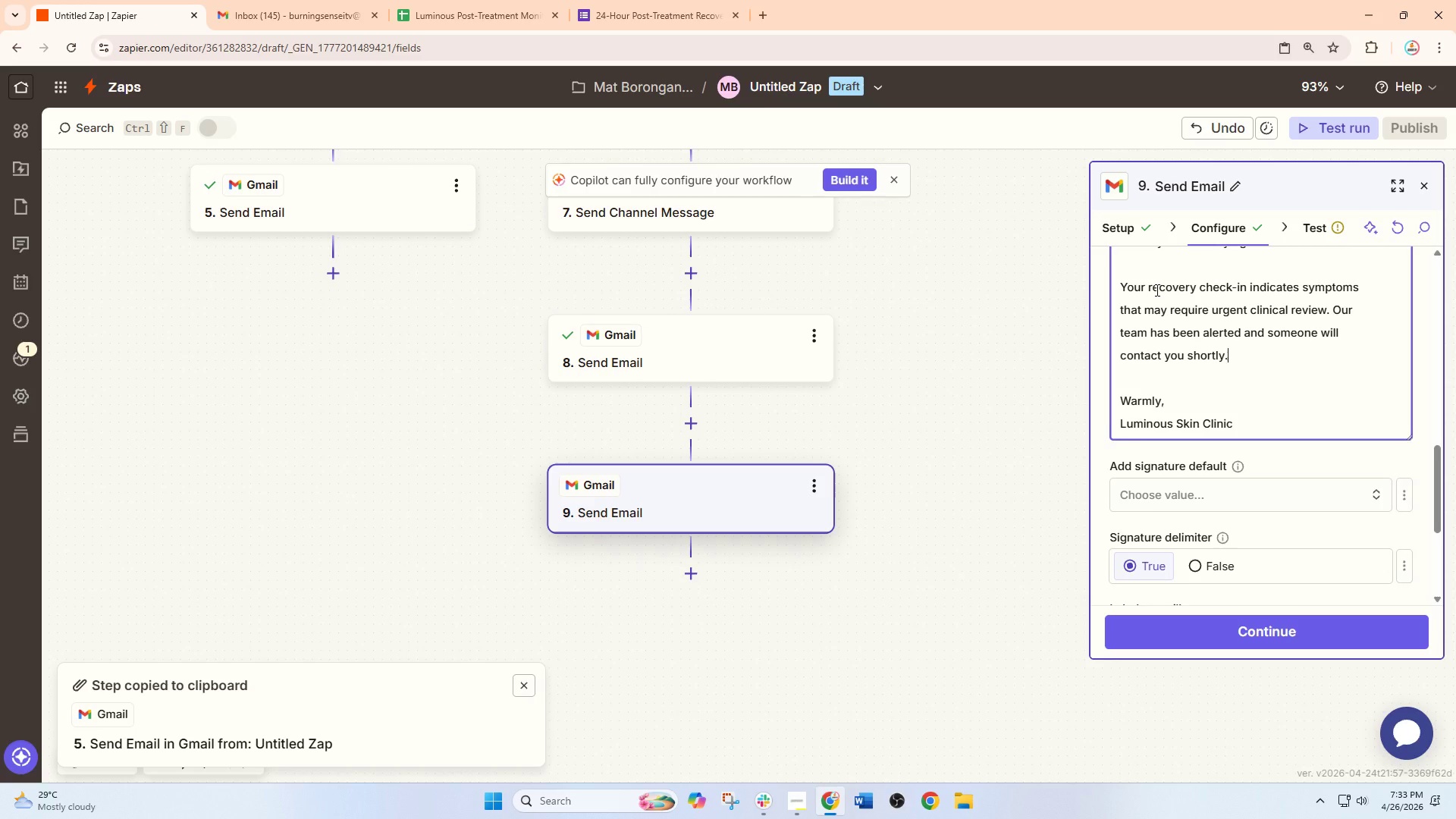 
key(Enter)
 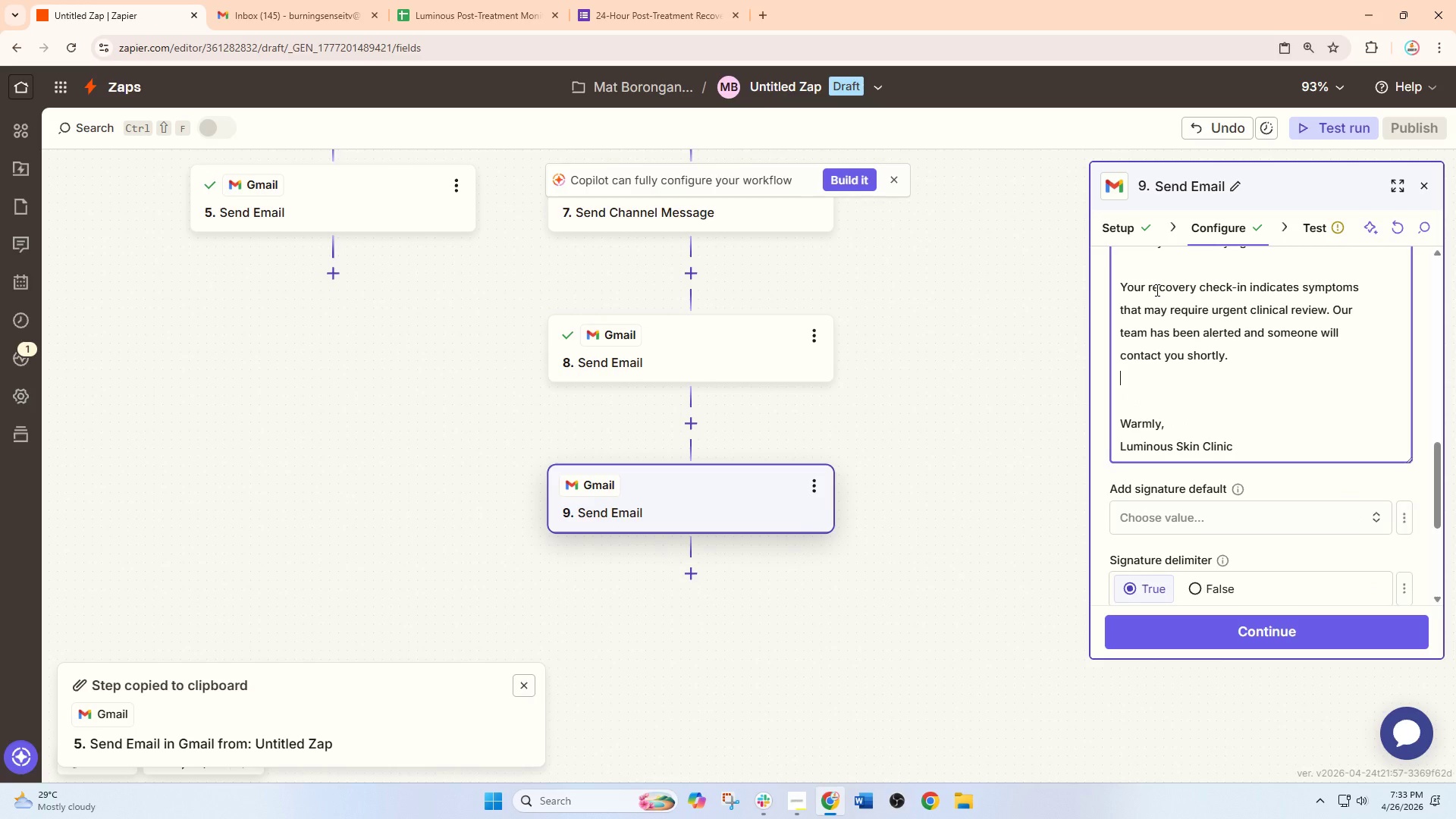 
key(Enter)
 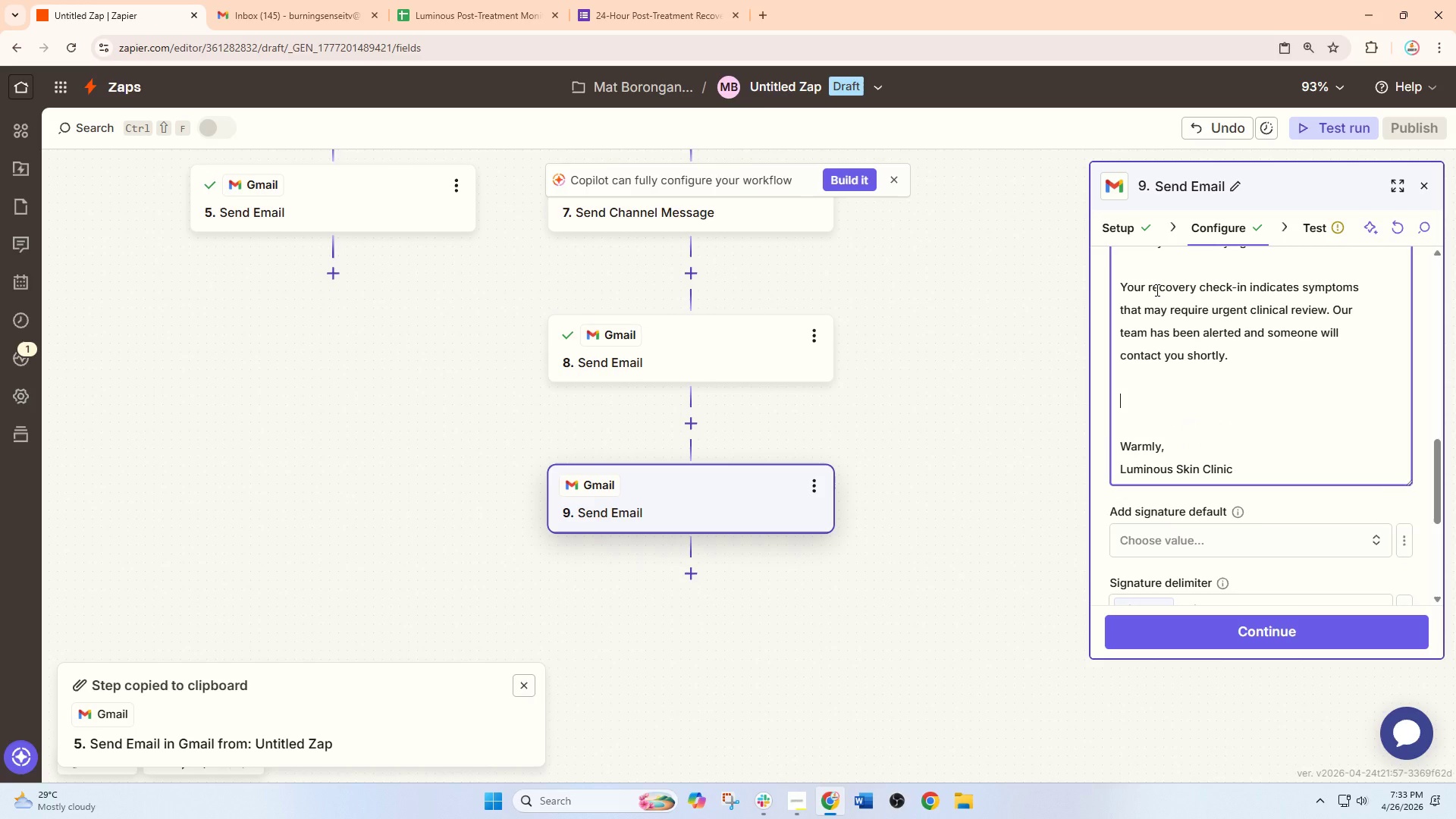 
type(Please revire)
key(Backspace)
type(w out)
key(Backspace)
type(r Post-Per)
key(Backspace)
key(Backspace)
type(rocedure Emergency G)
key(Backspace)
type(FAQ here:)
 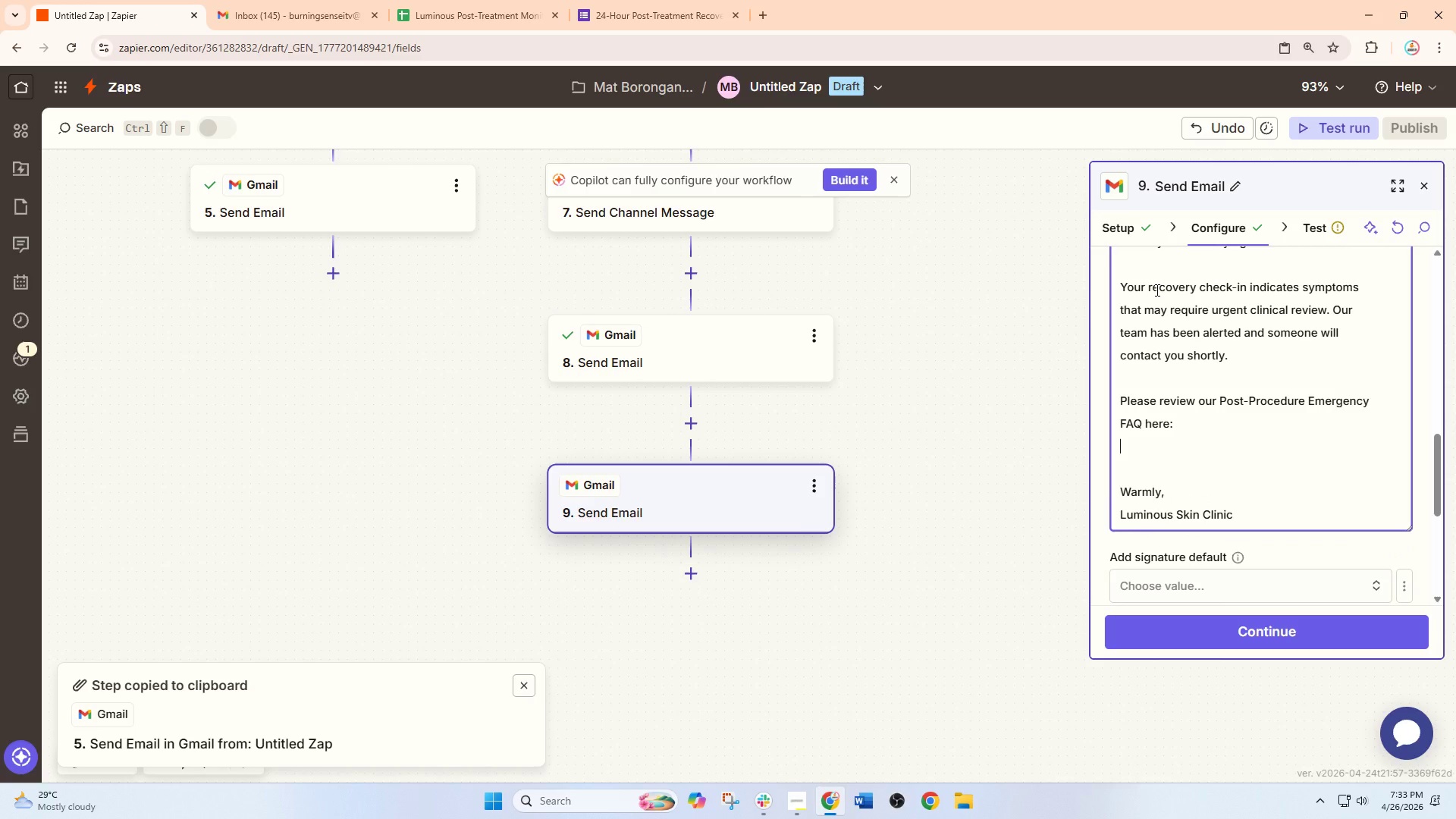 
 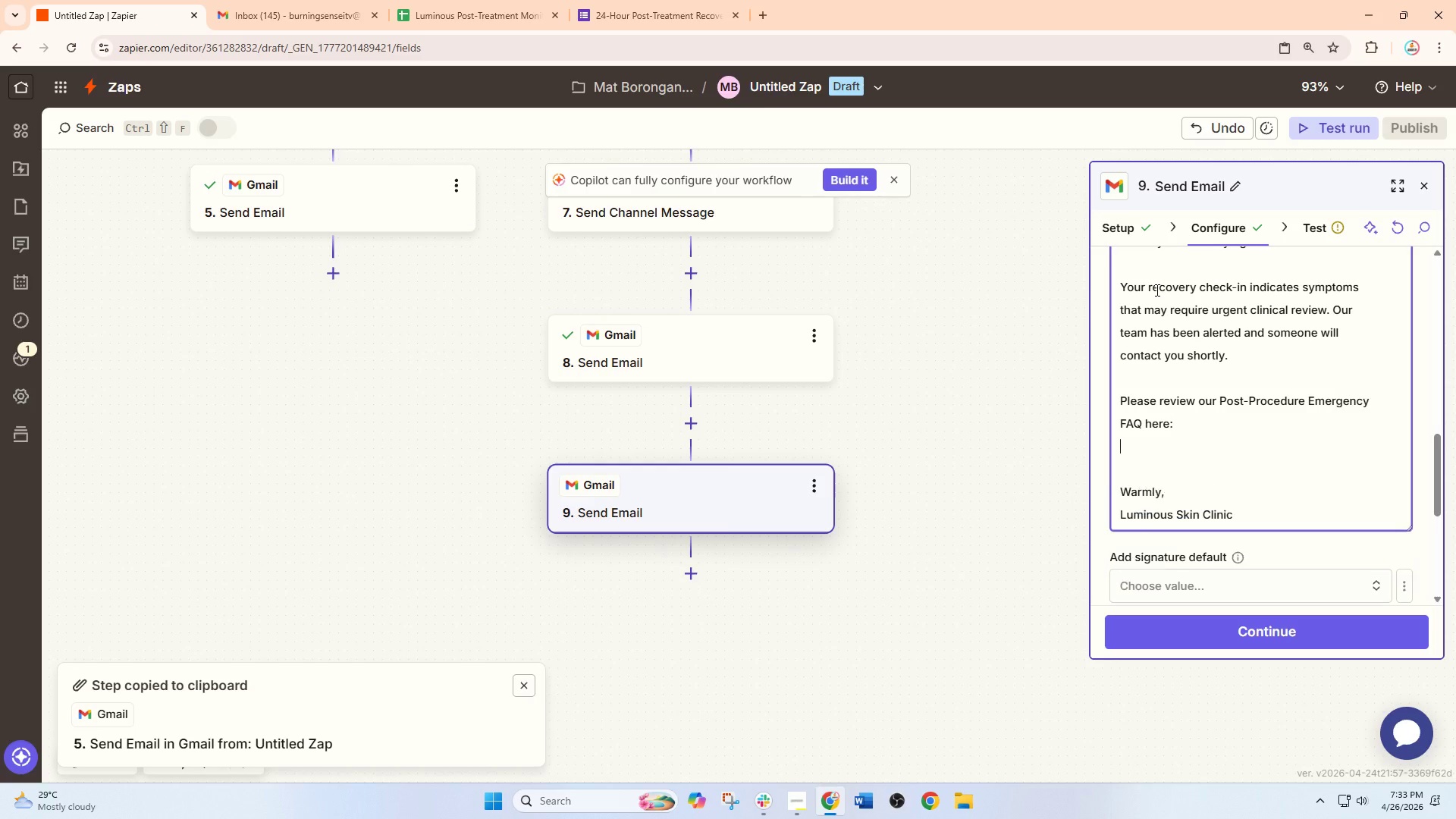 
key(Enter)
 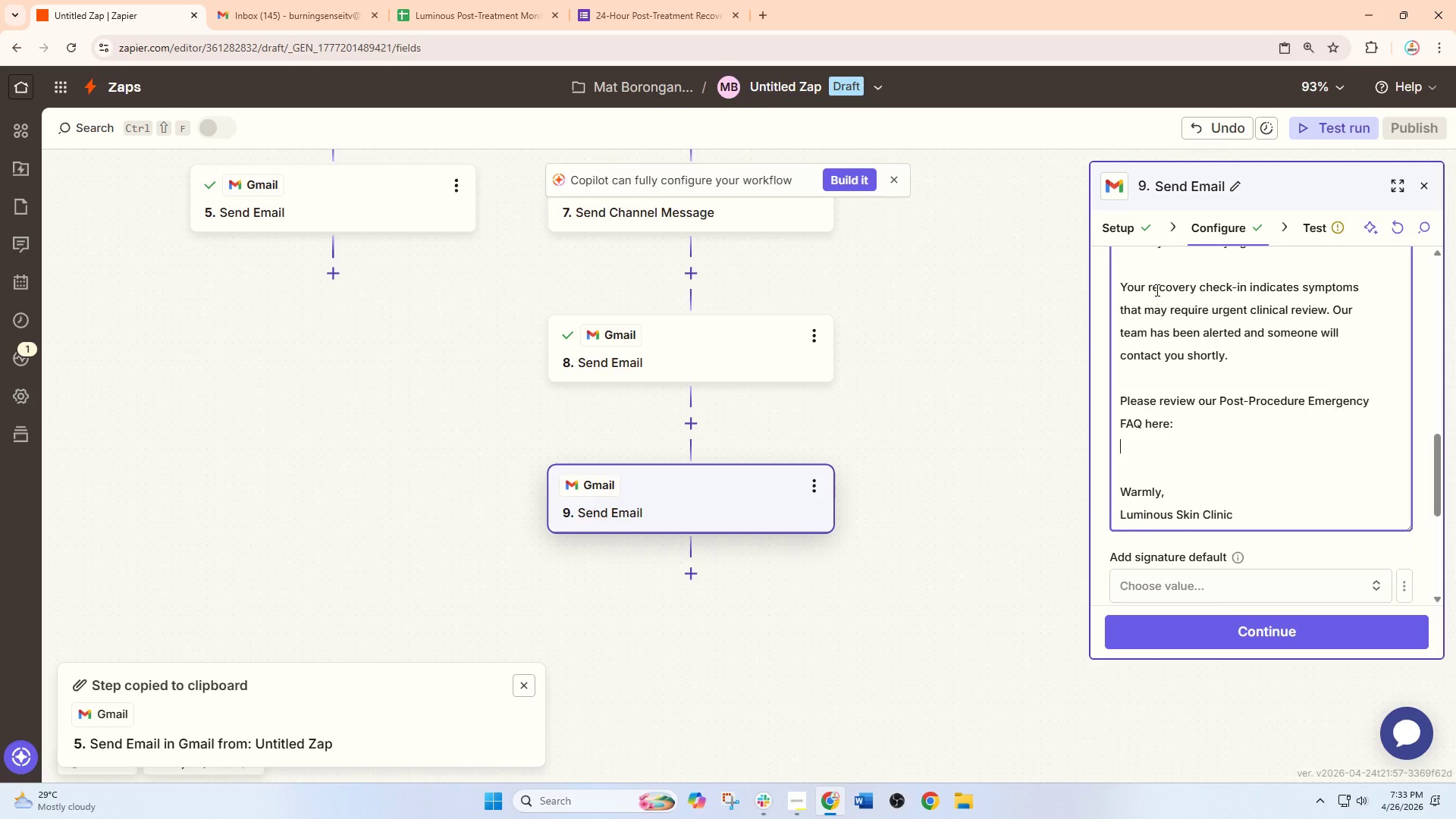 
key(Enter)
 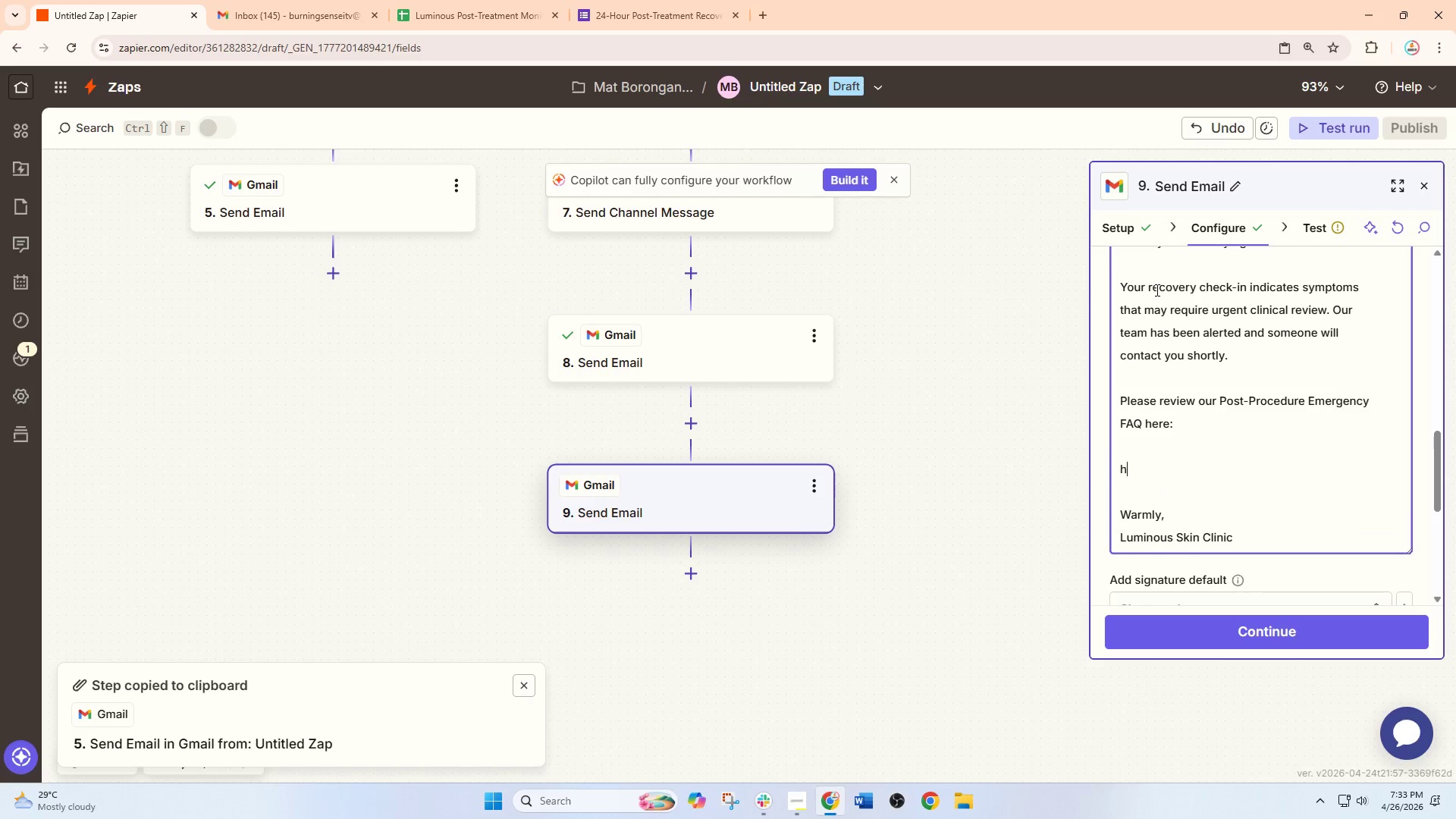 
type(https://www.w3.org/WAI)
key(Backspace)
type(I?ER?)
key(Backspace)
key(Backspace)
key(Backspace)
key(Backspace)
type(/er)
key(Backspace)
key(Backspace)
type(ER/TEST)
key(Backspace)
key(Backspace)
key(Backspace)
key(Backspace)
type(tests/xhtm)
key(Backspace)
type(l/)
key(Backspace)
key(Backspace)
type(ml/testfiles/reseoucr)
key(Backspace)
key(Backspace)
key(Backspace)
key(Backspace)
key(Backspace)
type(ources/pdf/dummy.pdf)
 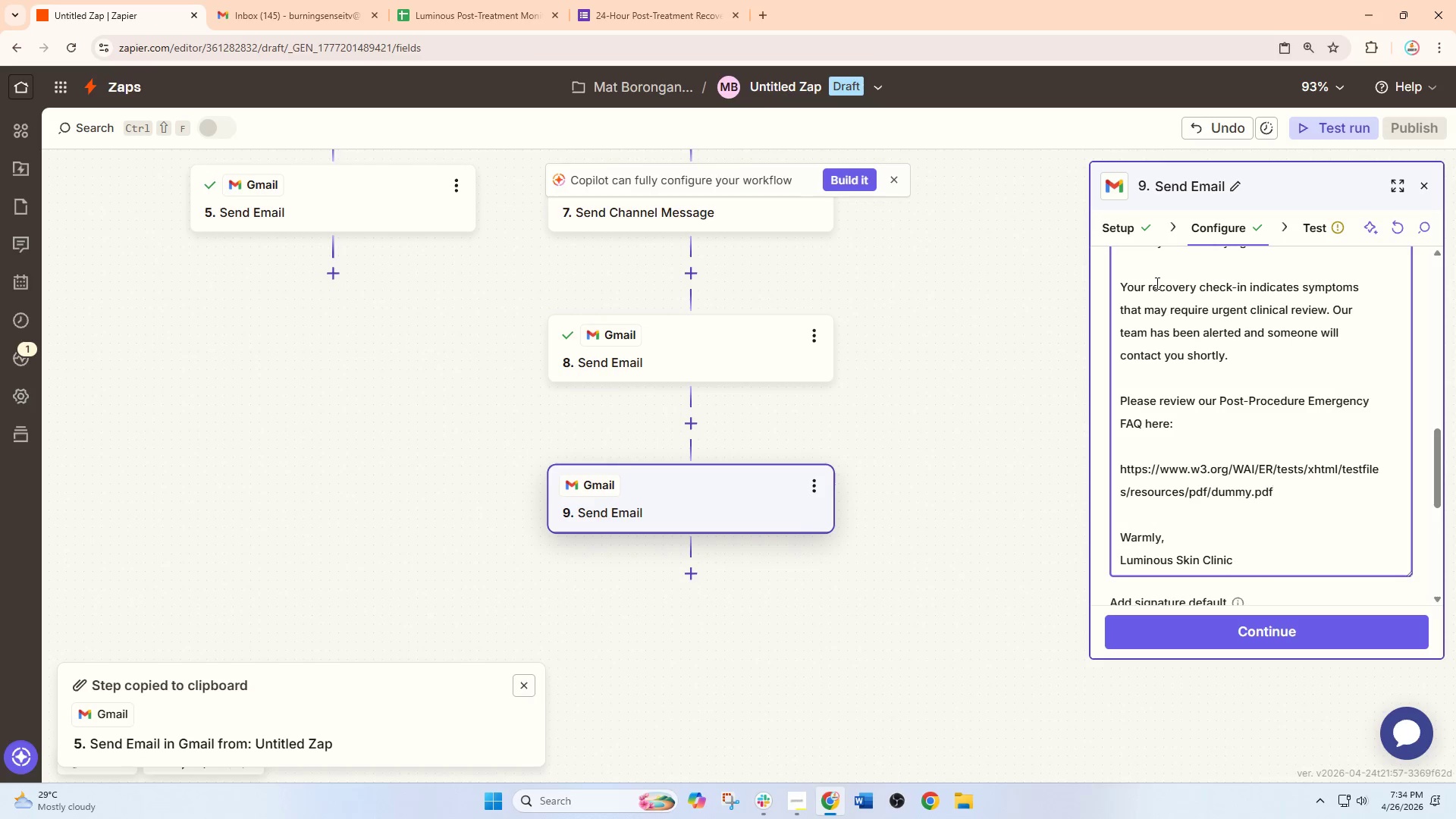 
scroll: coordinate [1156, 283], scroll_direction: down, amount: 2.0
 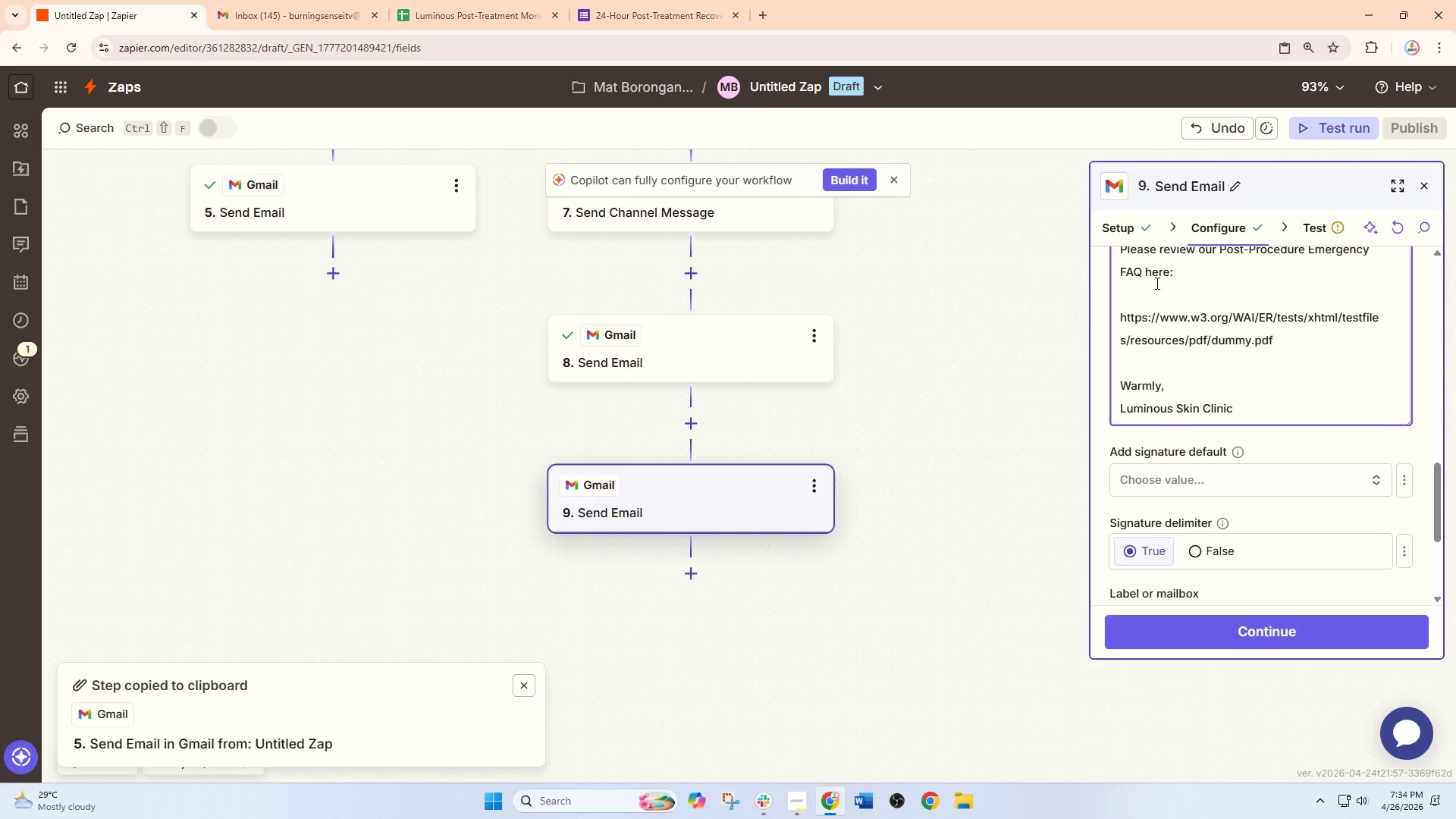 
key(Enter)
 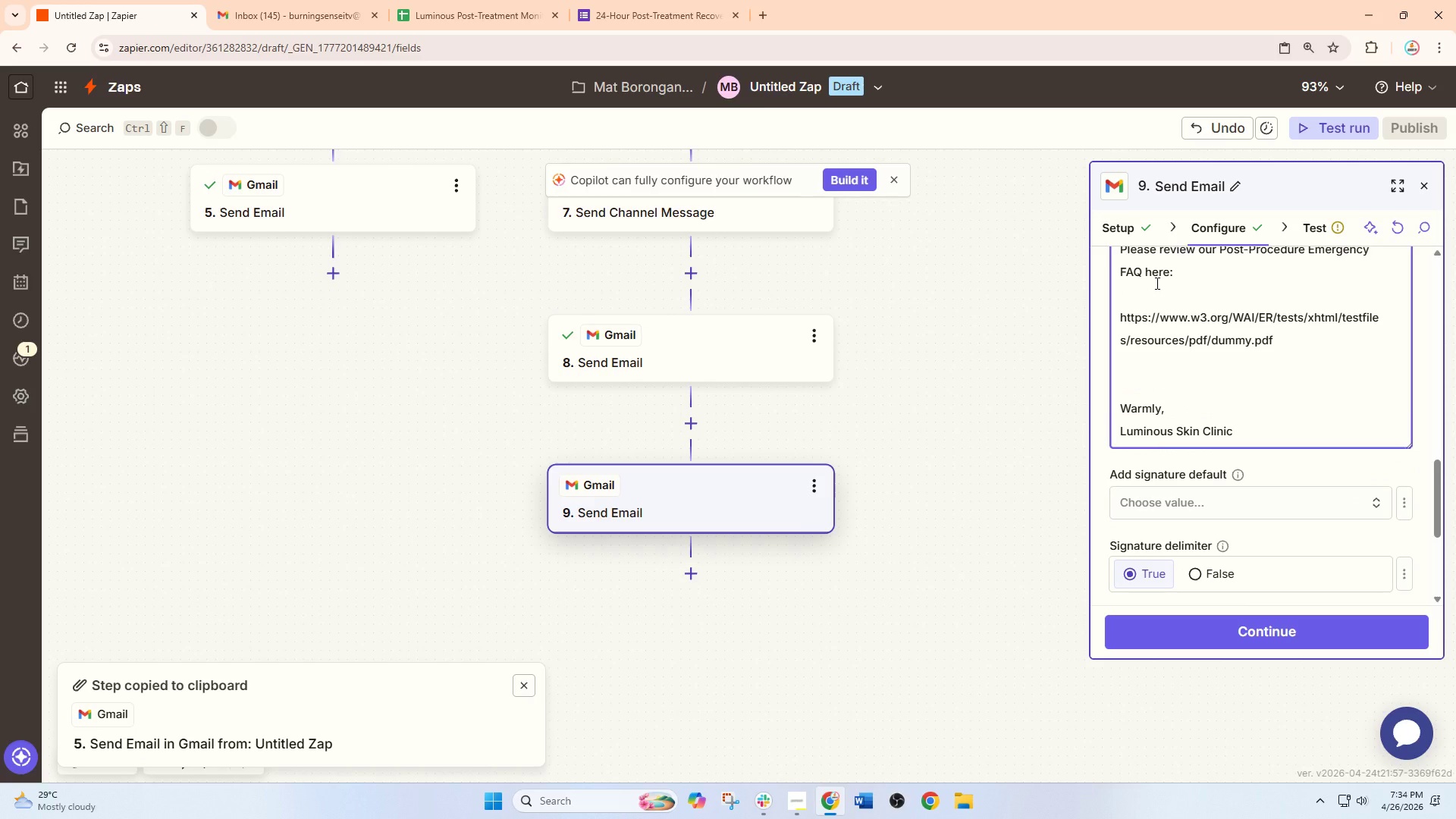 
key(Enter)
 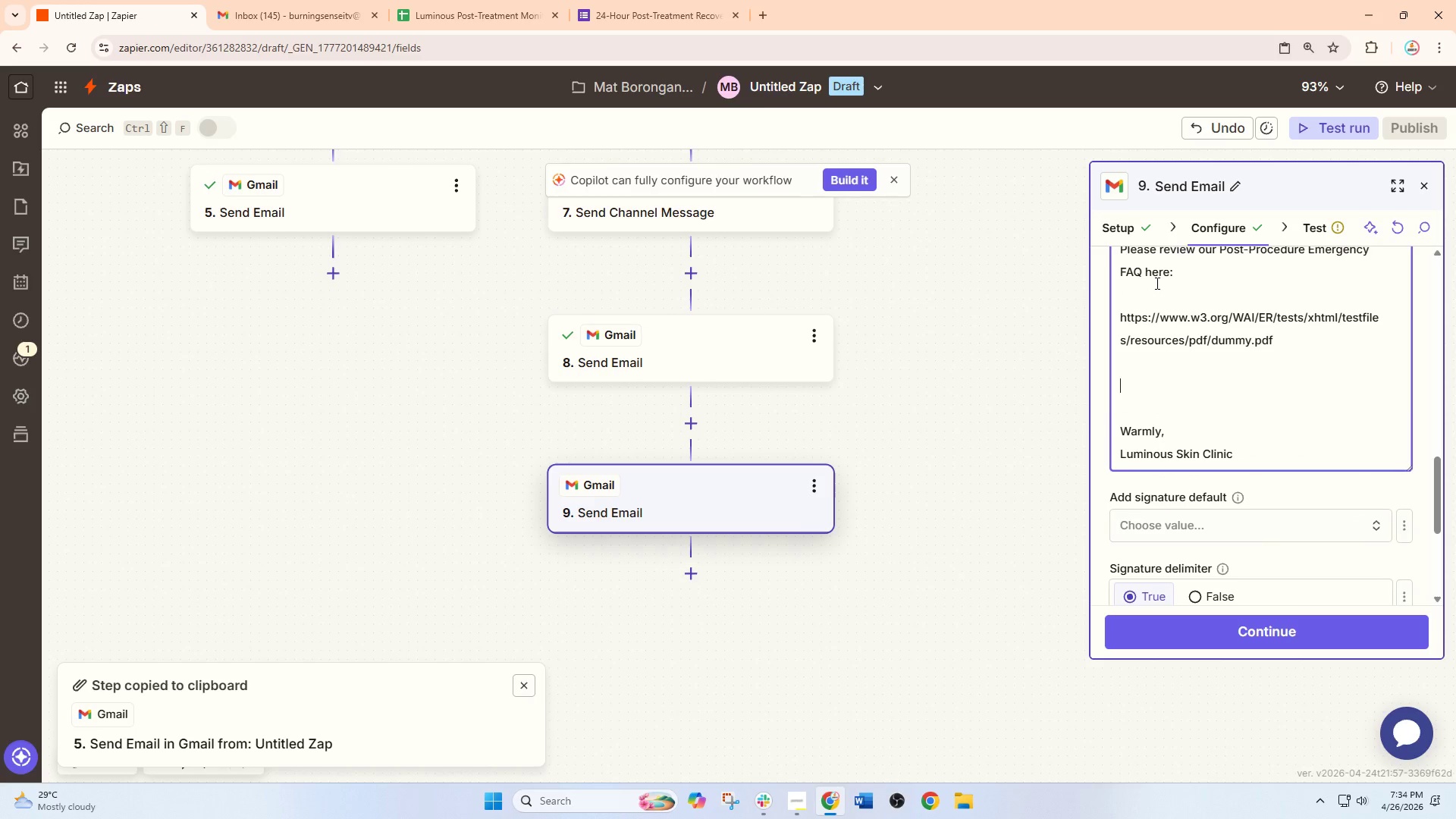 
type(If ysmpt)
key(Backspace)
key(Backspace)
key(Backspace)
key(Backspace)
key(Backspace)
type(sympt)
 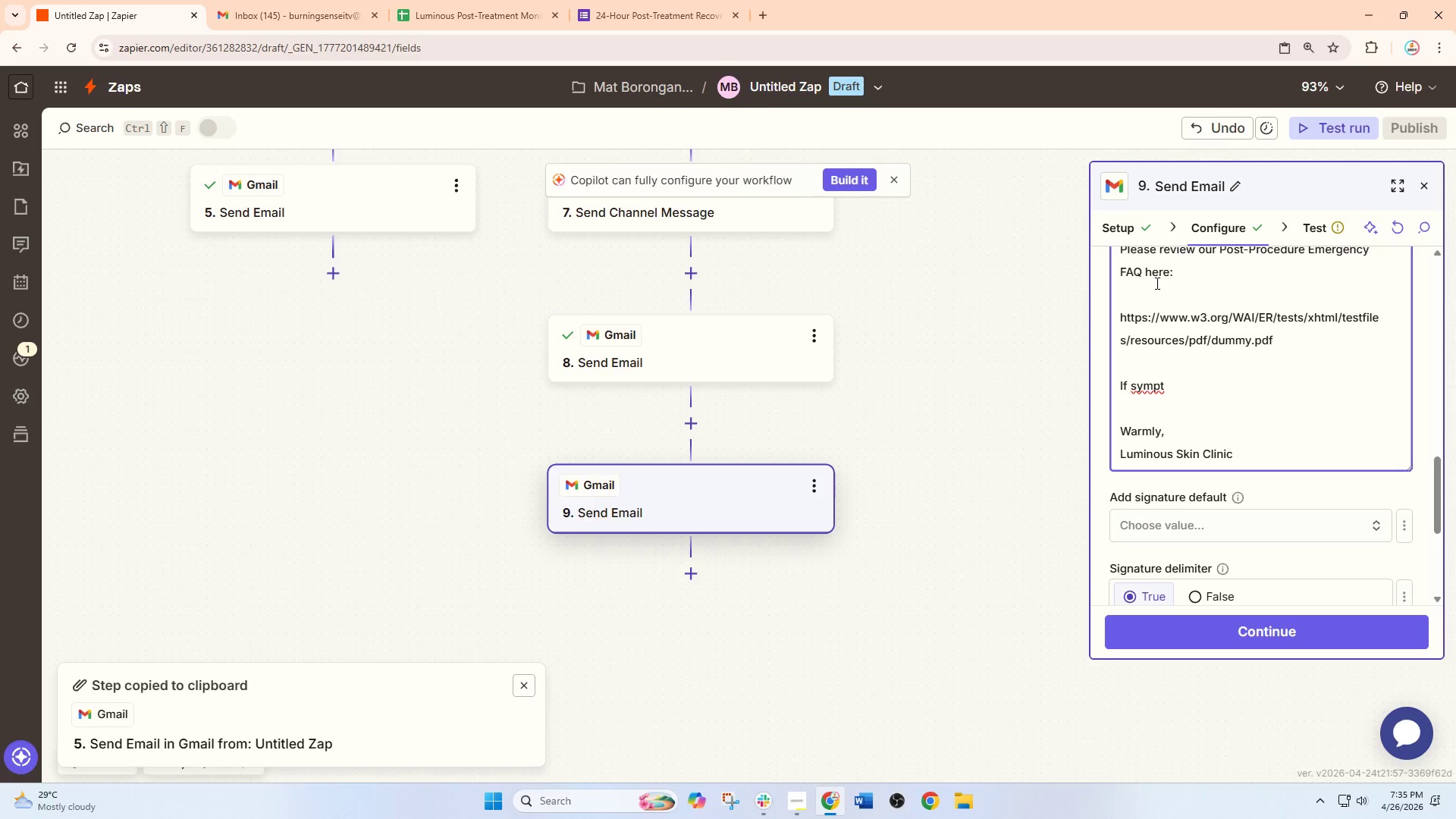 
wait(29.88)
 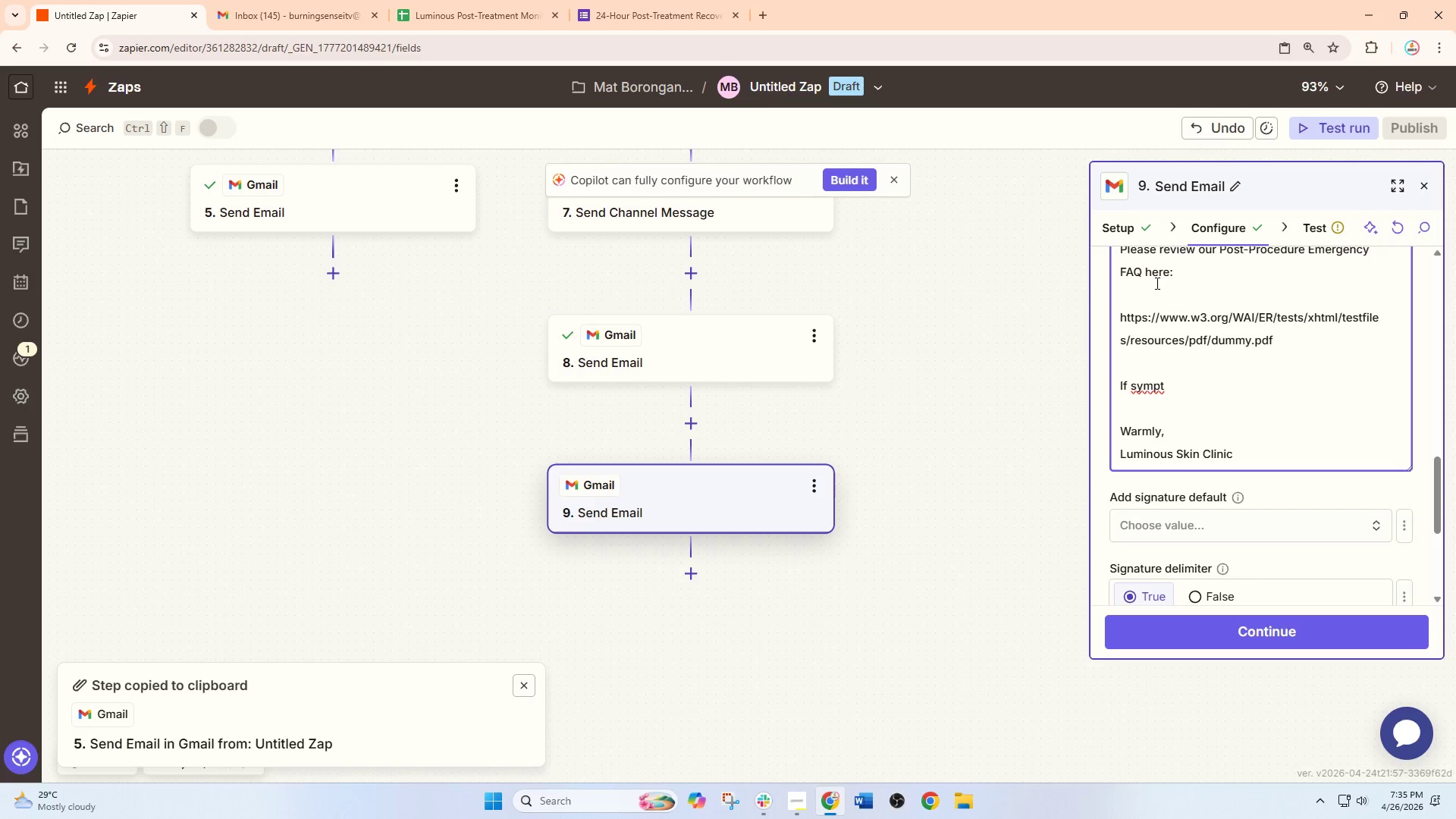 
type(oms worsen repidly, please contact the clinic )
key(Backspace)
key(Backspace)
key(Backspace)
type(ic immediately)
 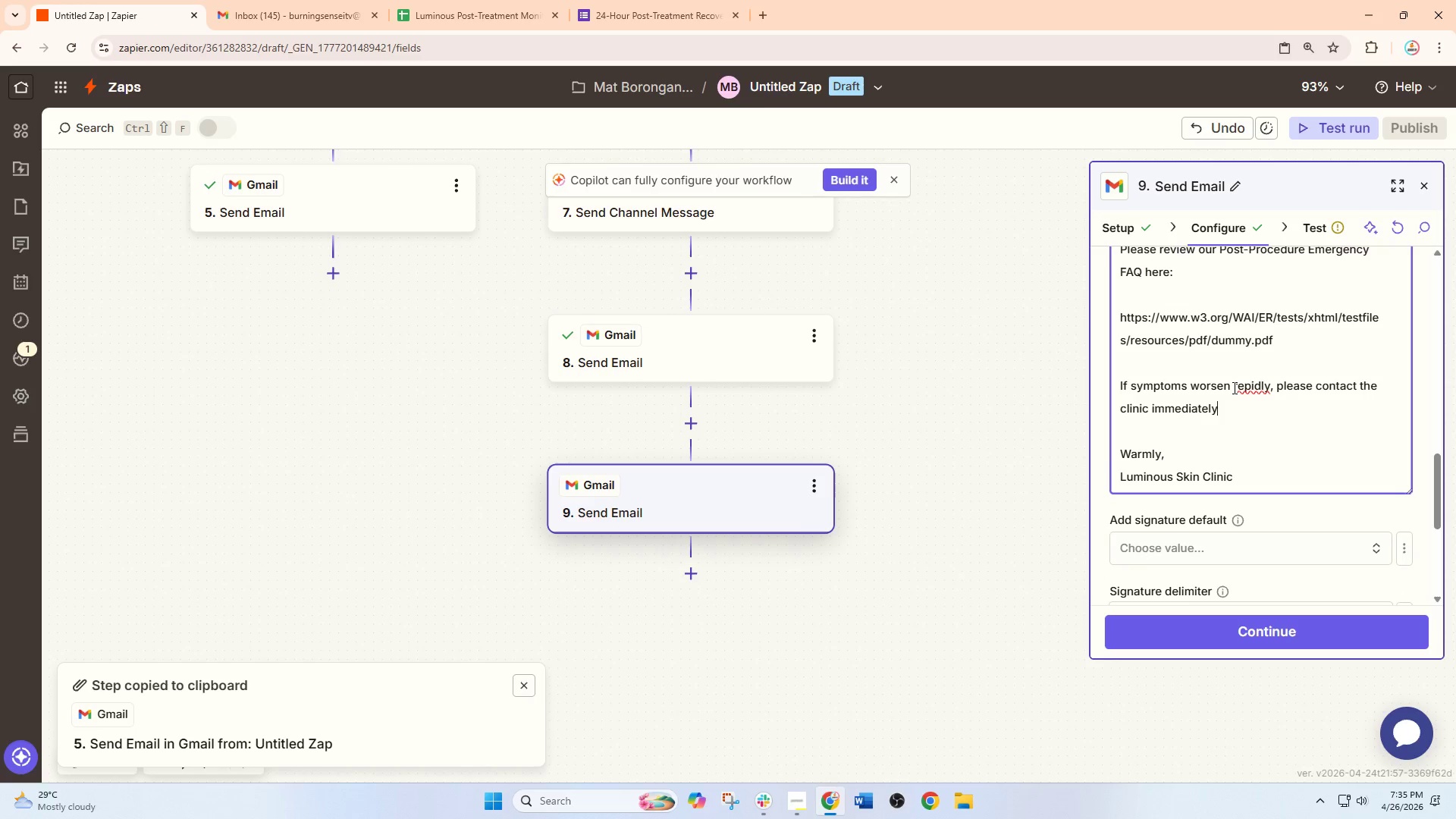 
left_click([1244, 390])
 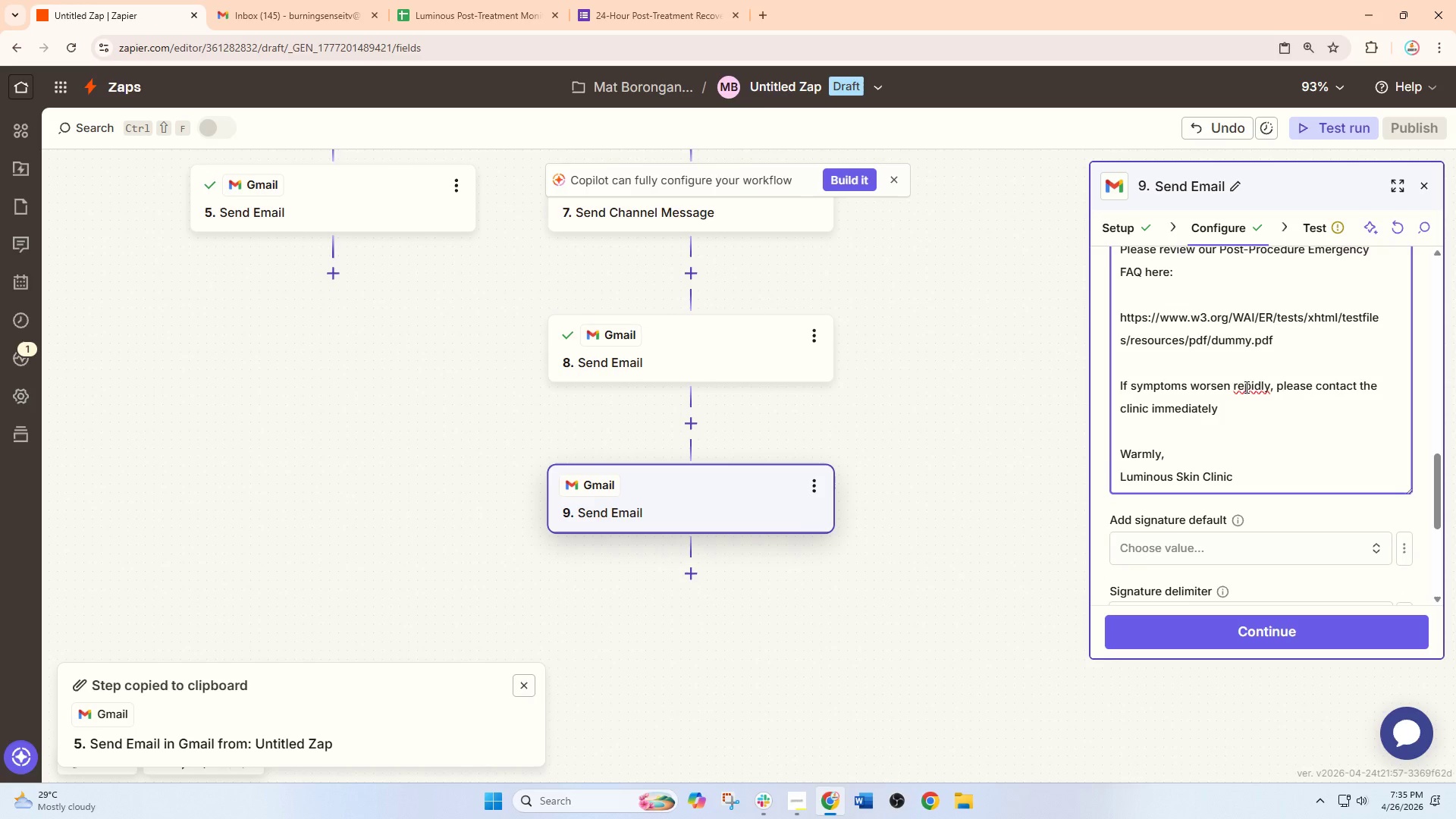 
key(Backspace)
 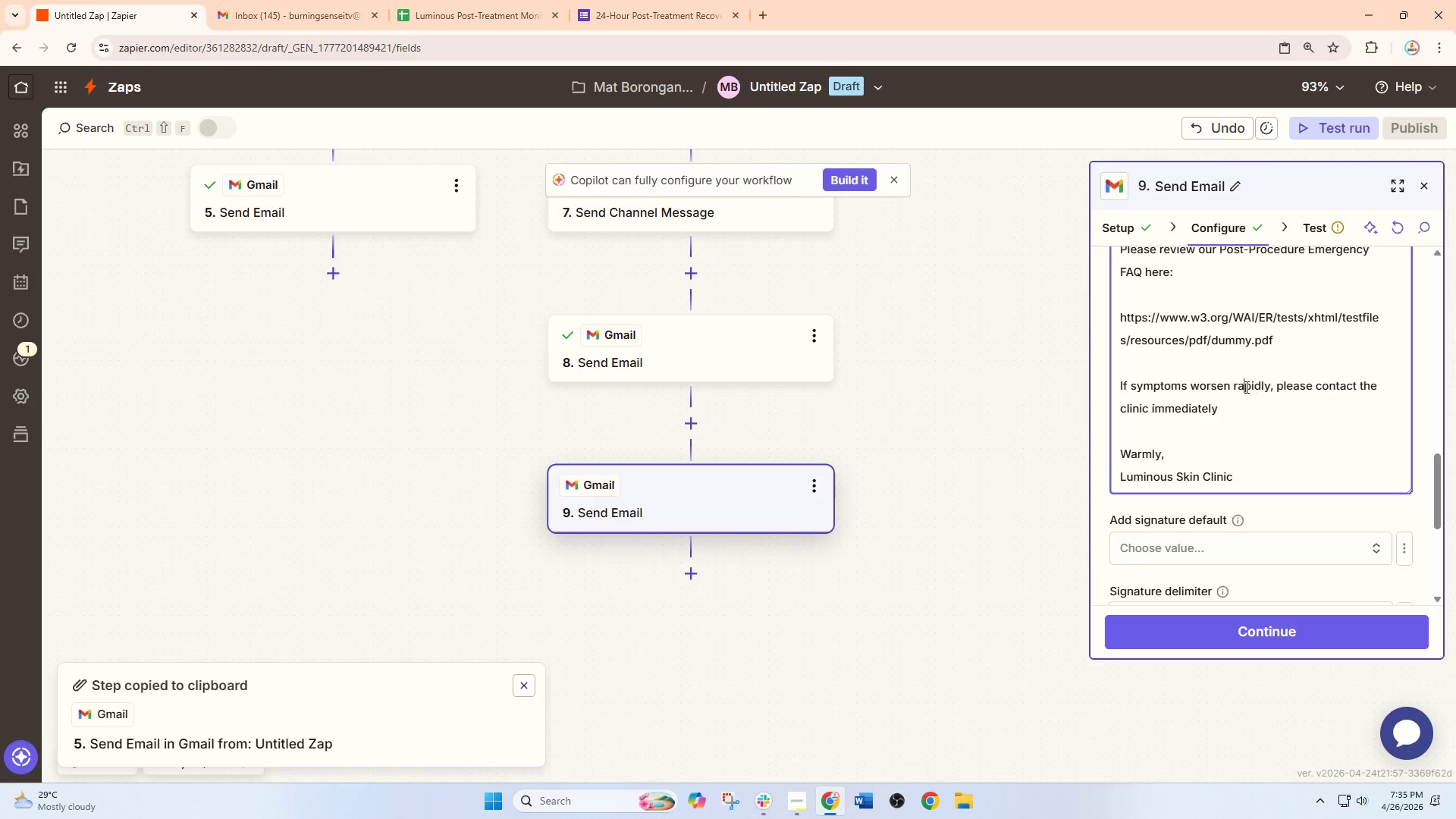 
key(A)
 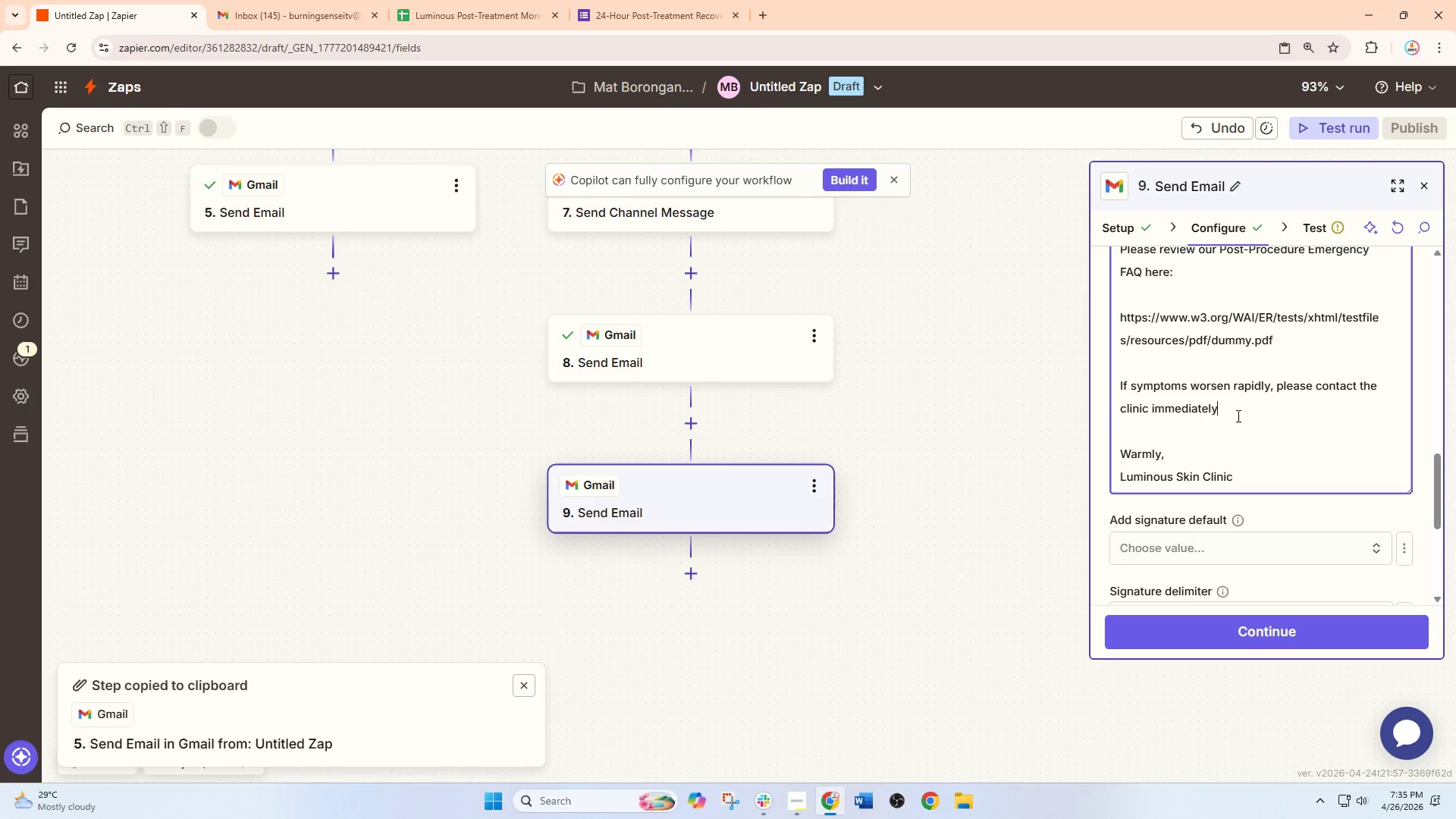 
key(Period)
 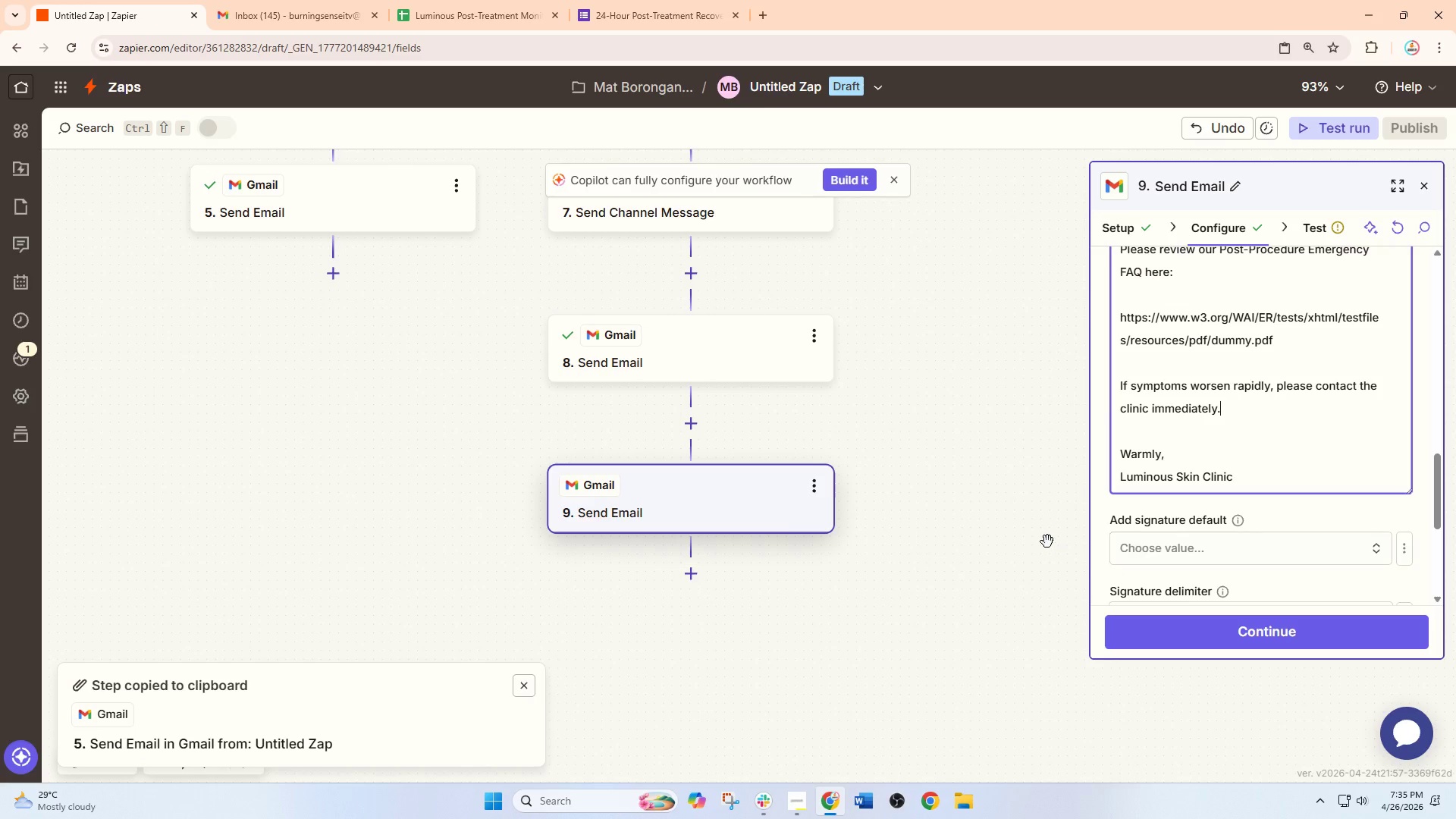 
left_click_drag(start_coordinate=[1047, 541], to_coordinate=[1053, 538])
 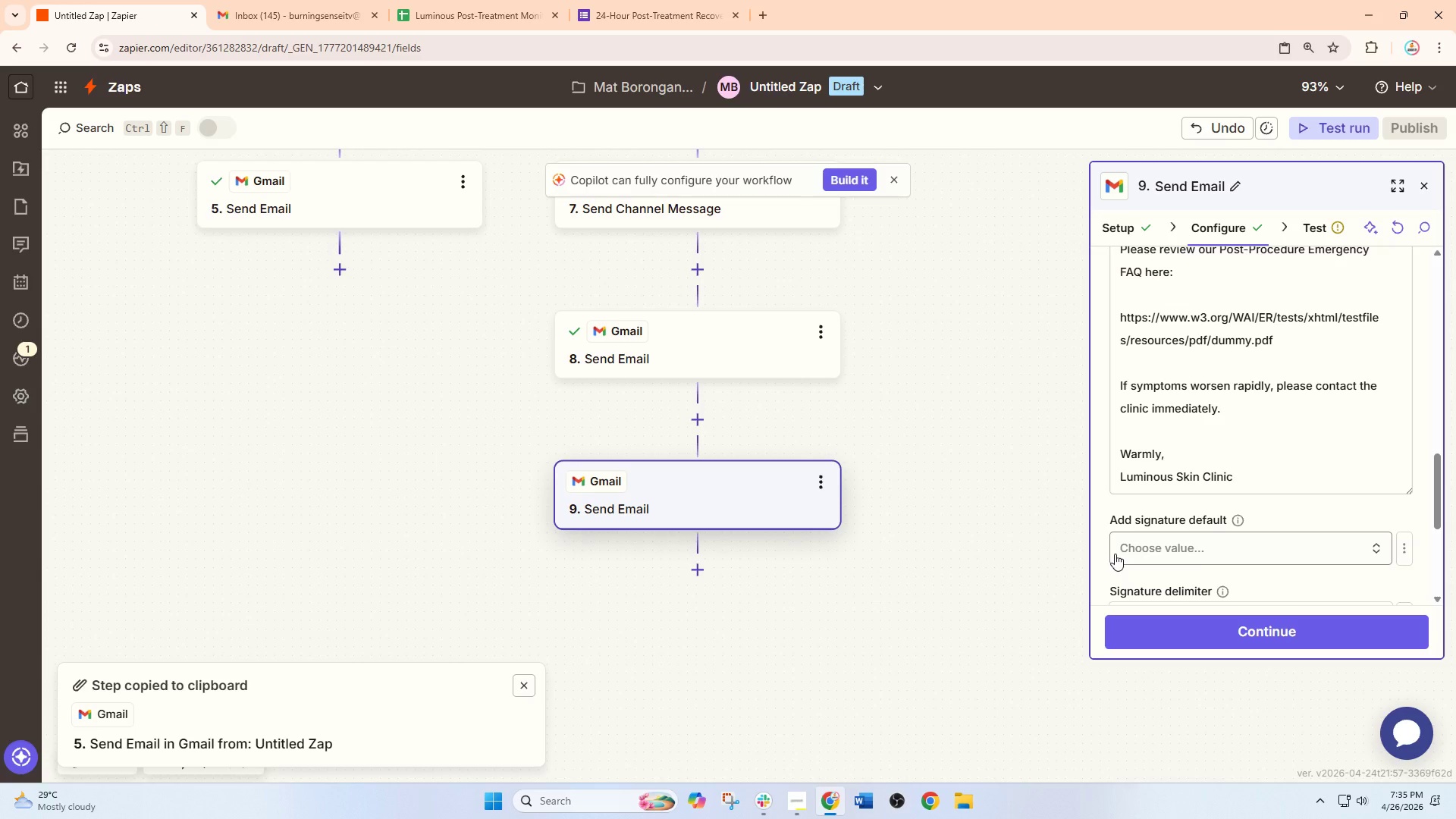 
left_click([1245, 634])
 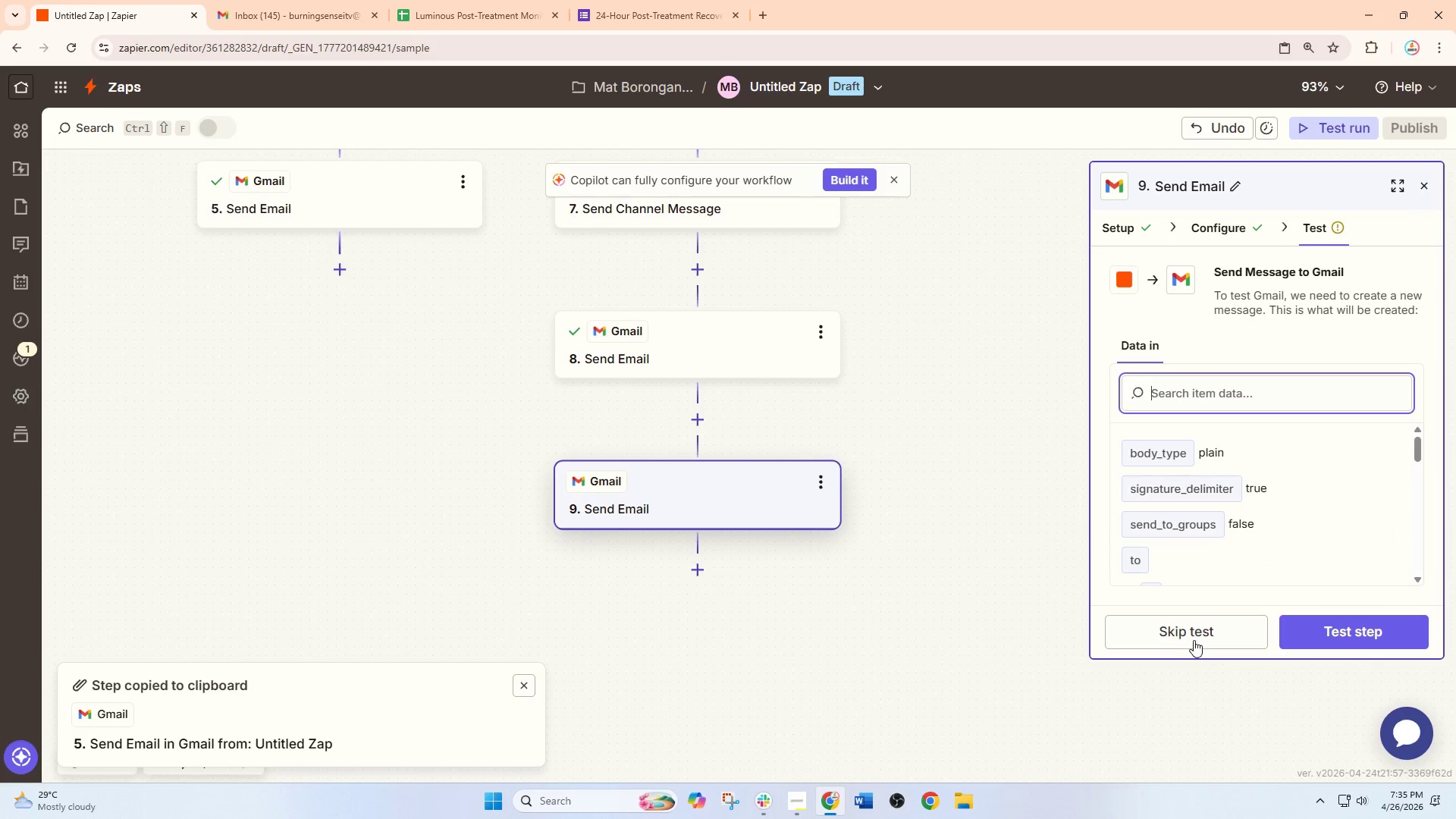 
left_click([1191, 639])
 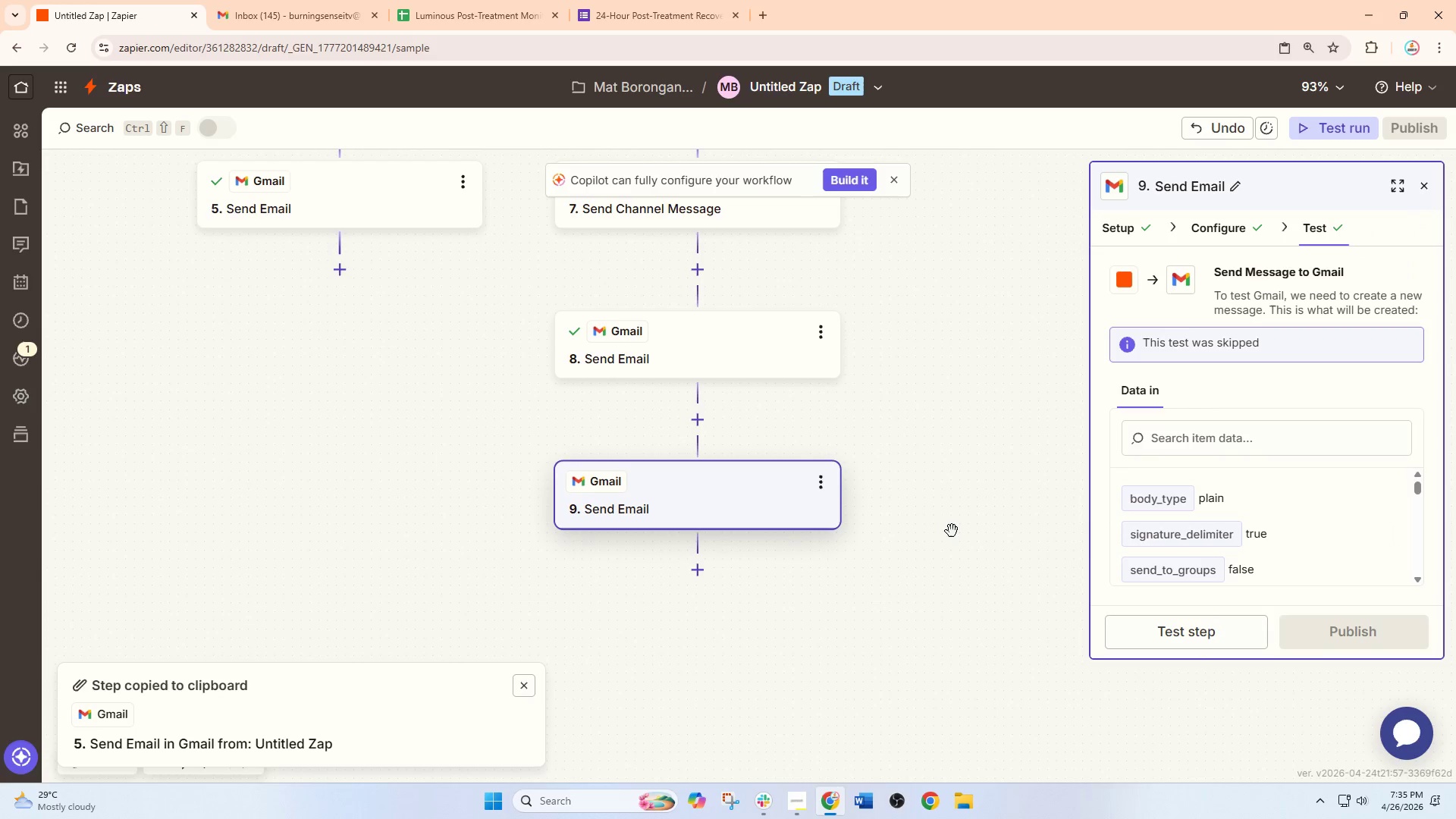 
scroll: coordinate [912, 512], scroll_direction: up, amount: 8.0
 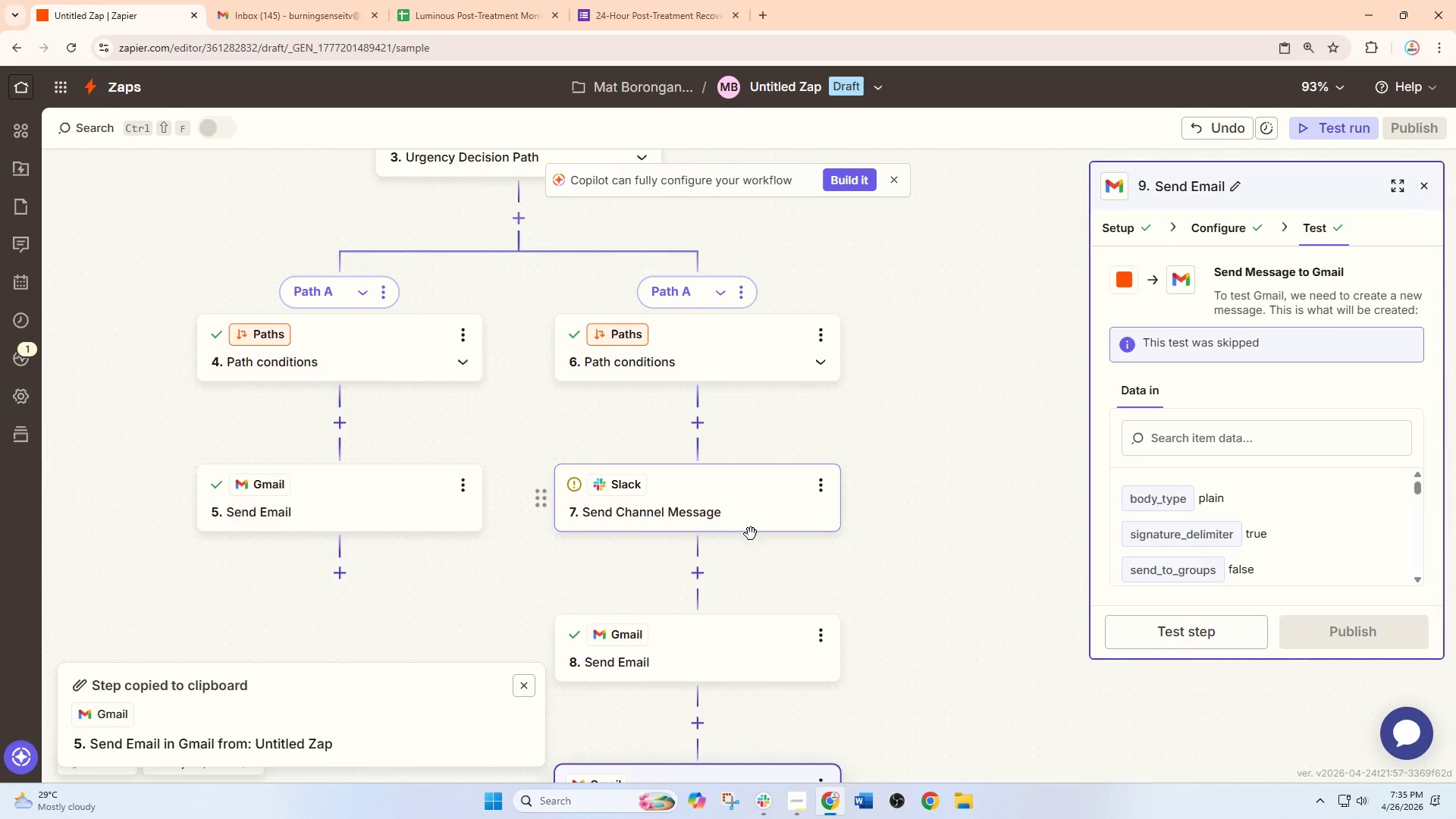 
scroll: coordinate [832, 545], scroll_direction: down, amount: 7.0
 